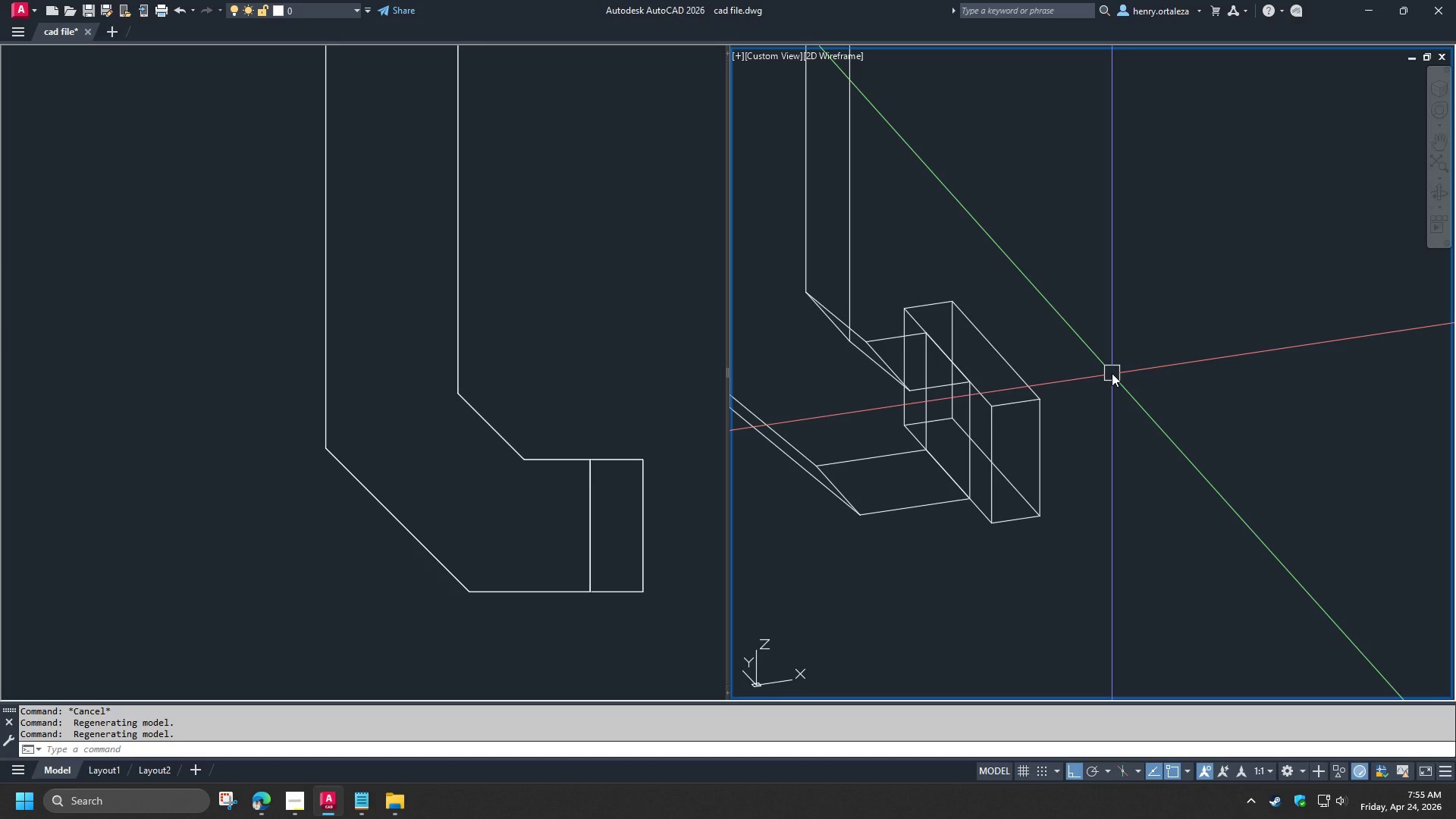 
hold_key(key=ShiftLeft, duration=1.5)
 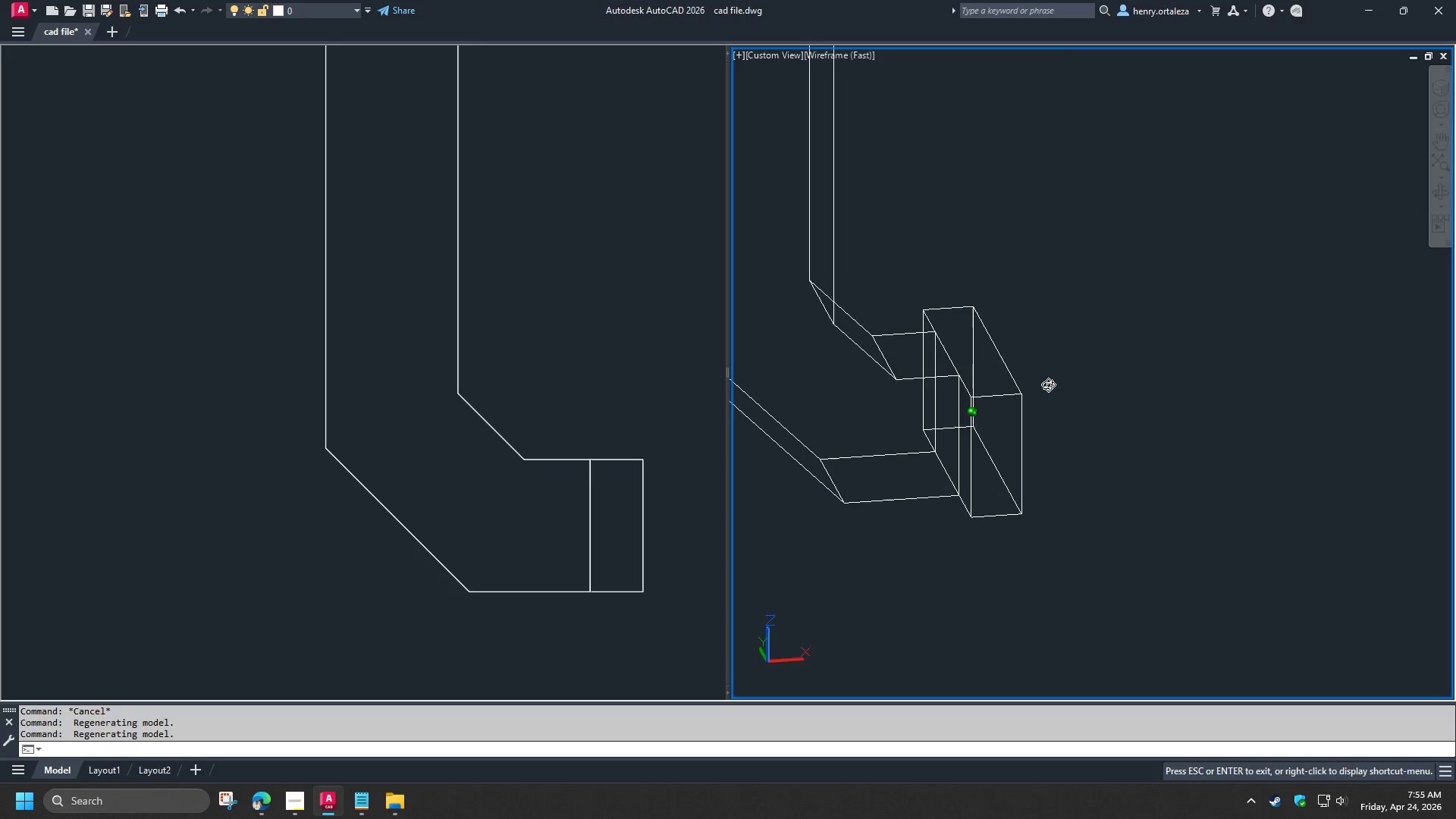 
hold_key(key=ShiftLeft, duration=1.05)
 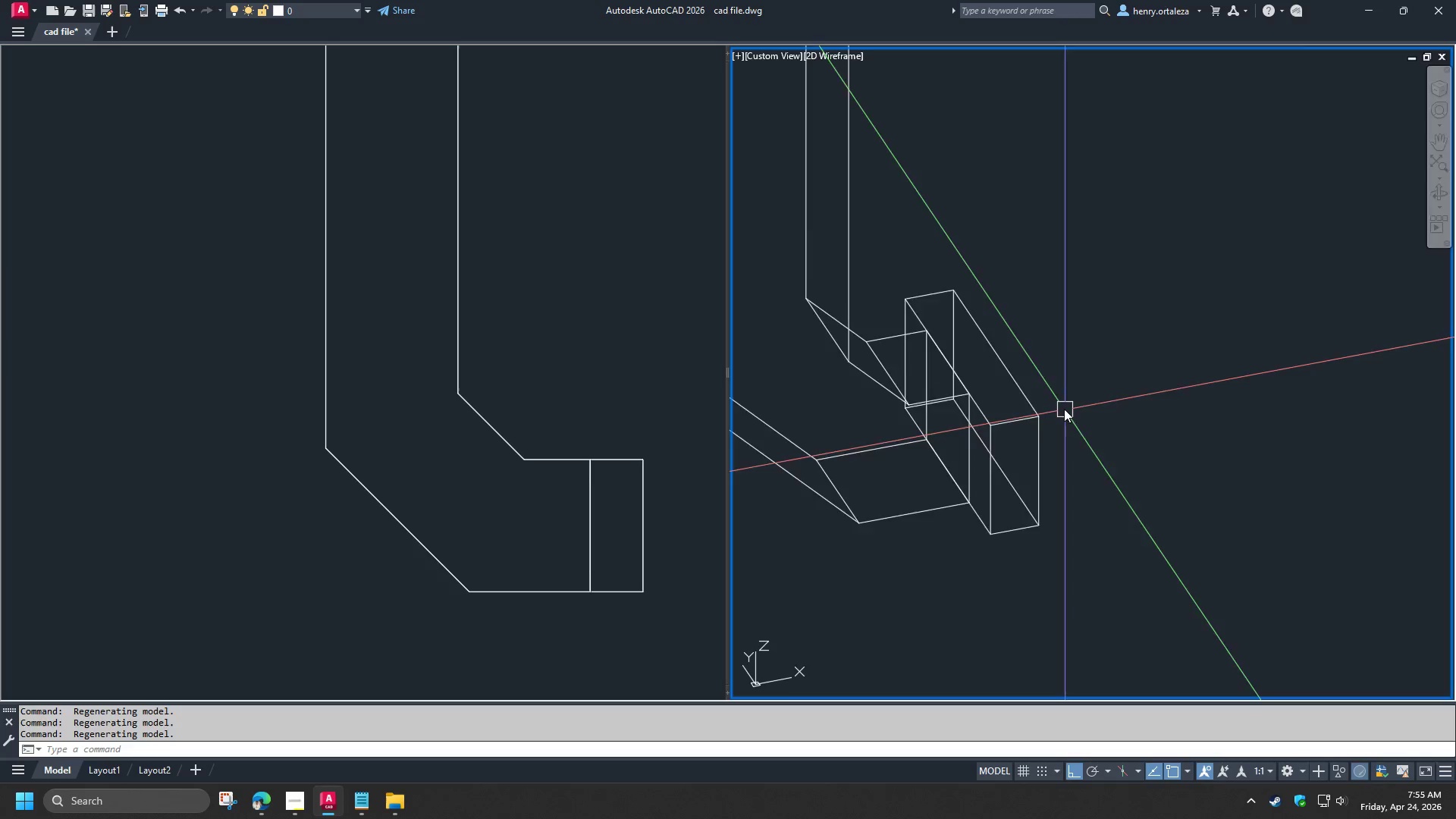 
key(D)
 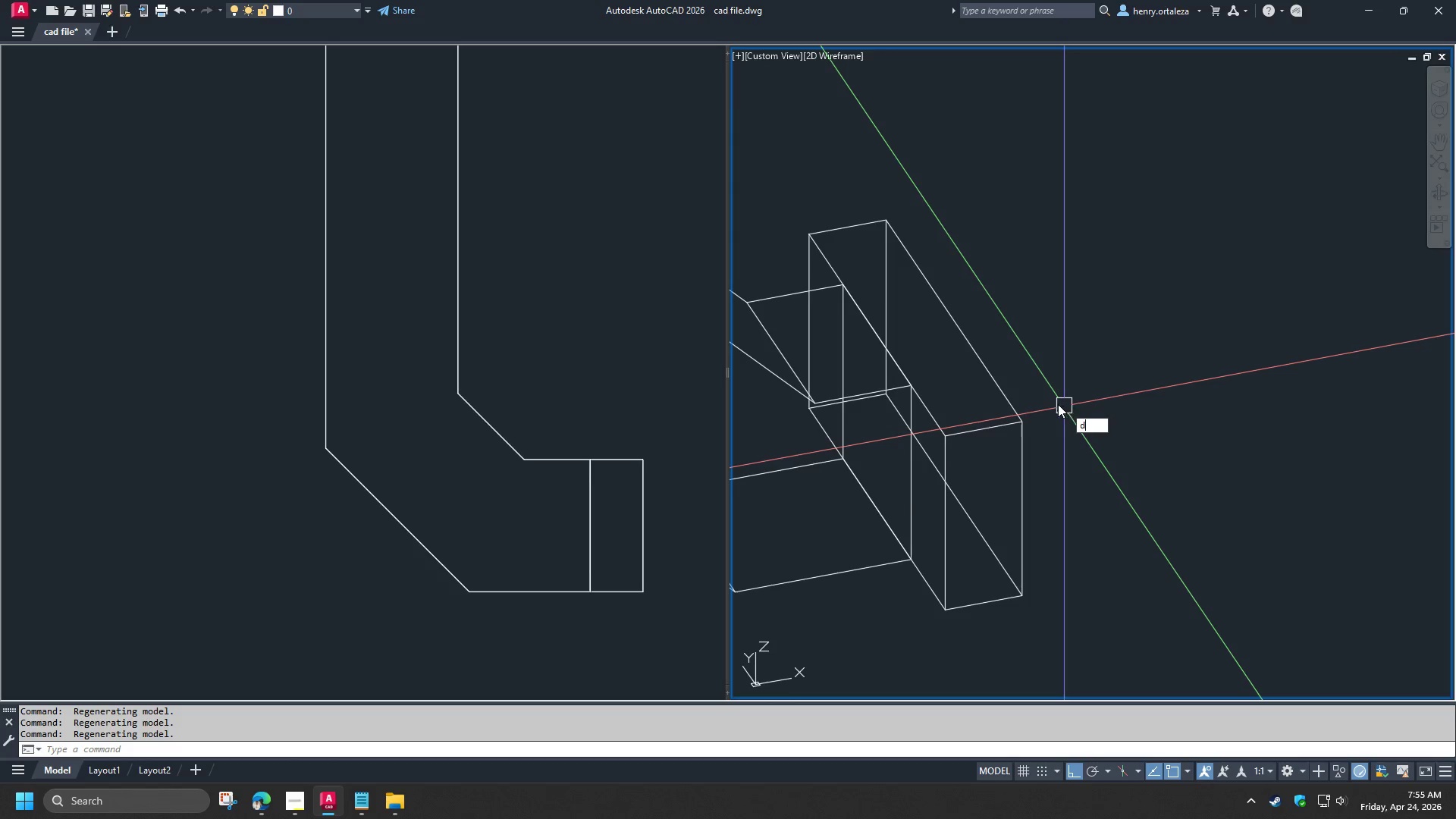 
scroll: coordinate [1064, 409], scroll_direction: up, amount: 1.0
 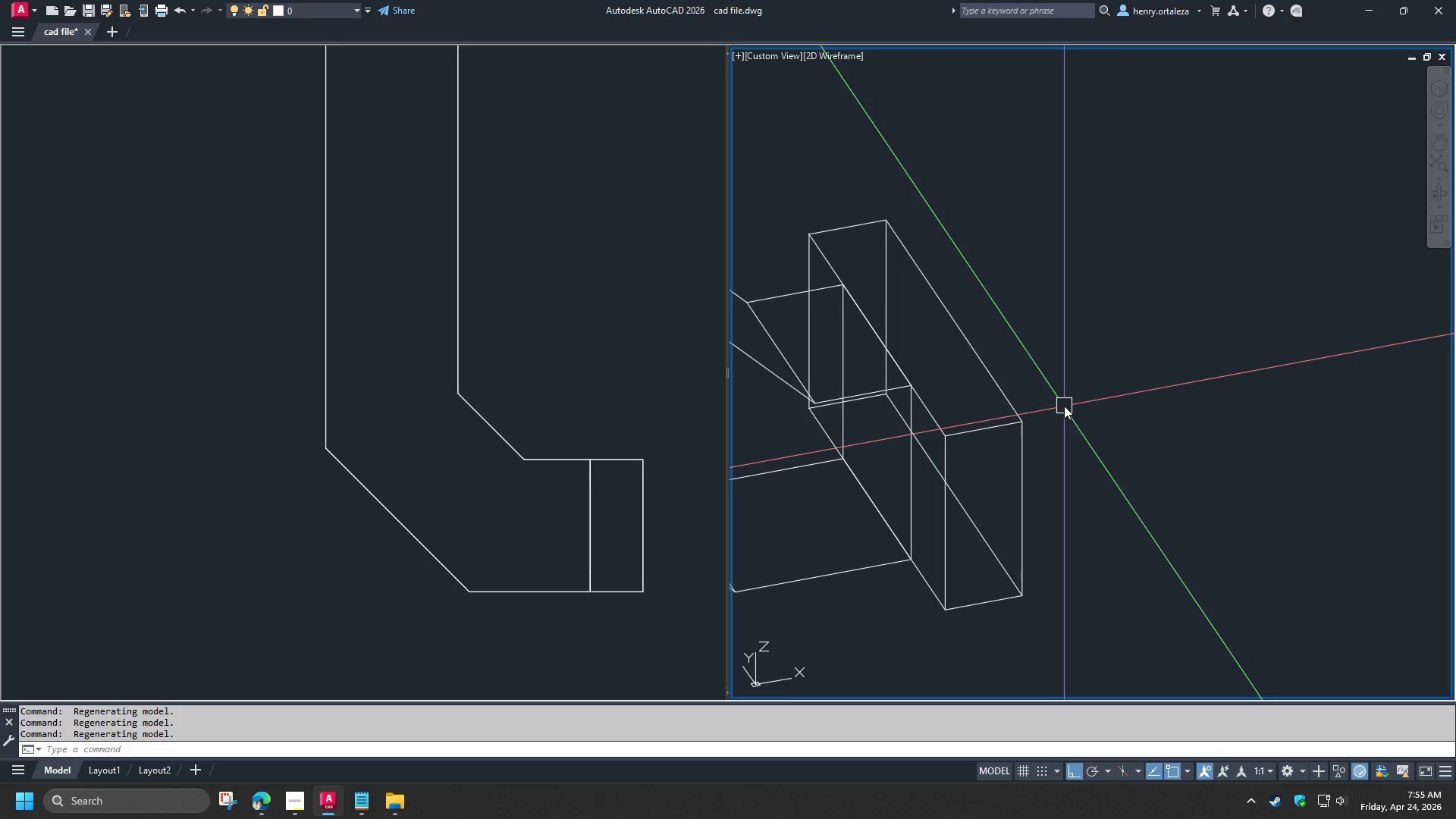 
key(I)
 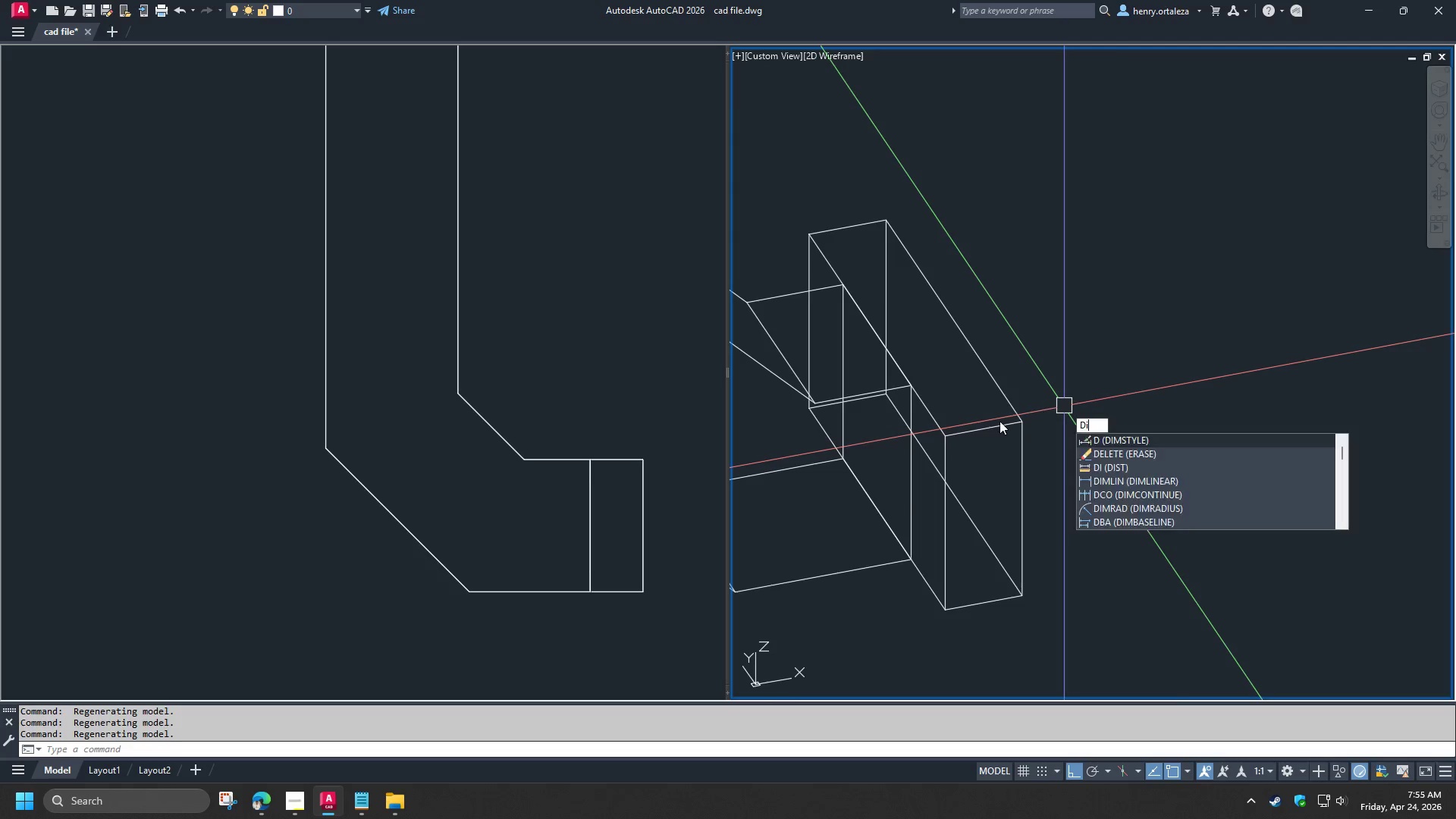 
key(Space)
 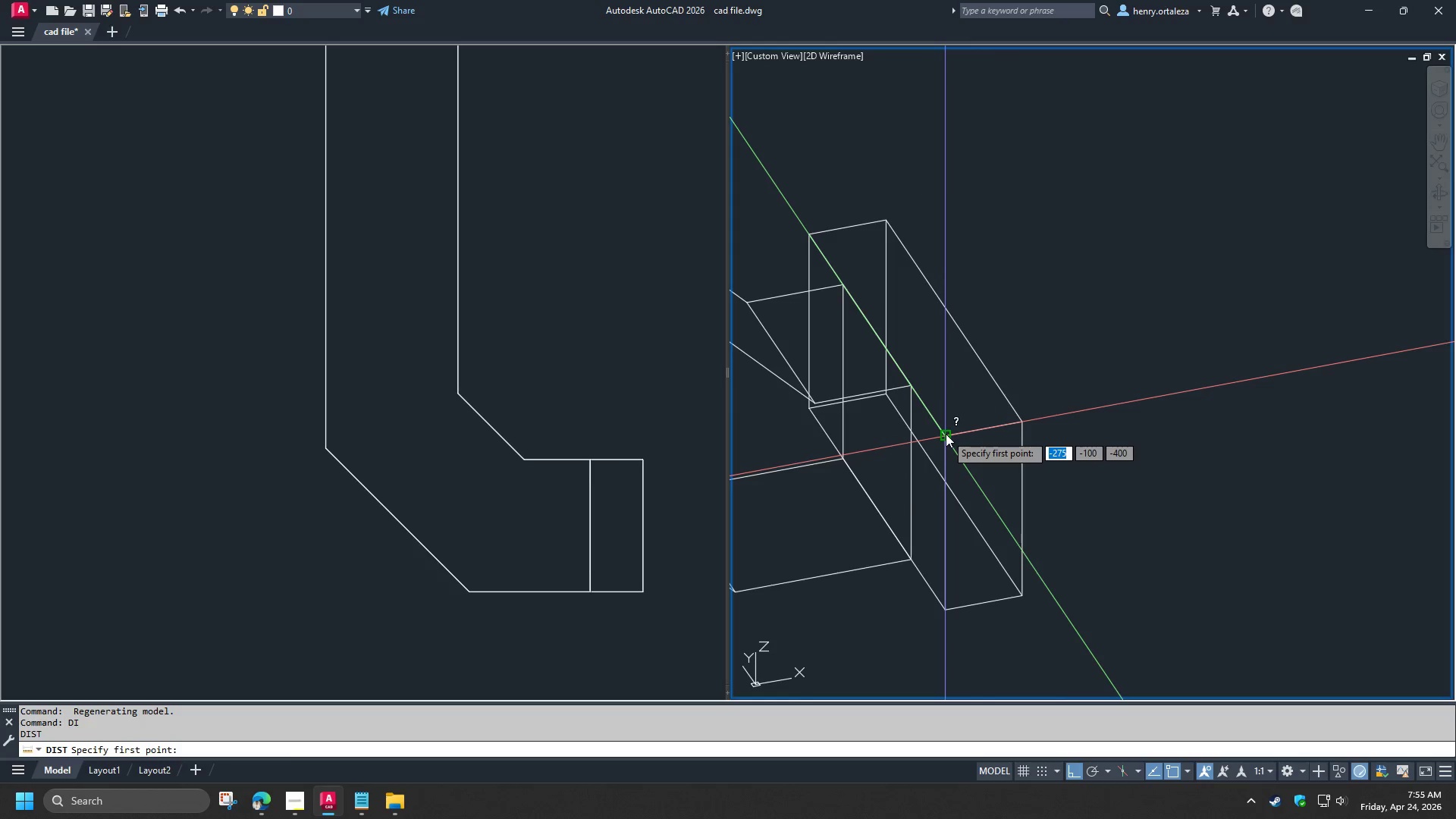 
left_click_drag(start_coordinate=[946, 434], to_coordinate=[954, 433])
 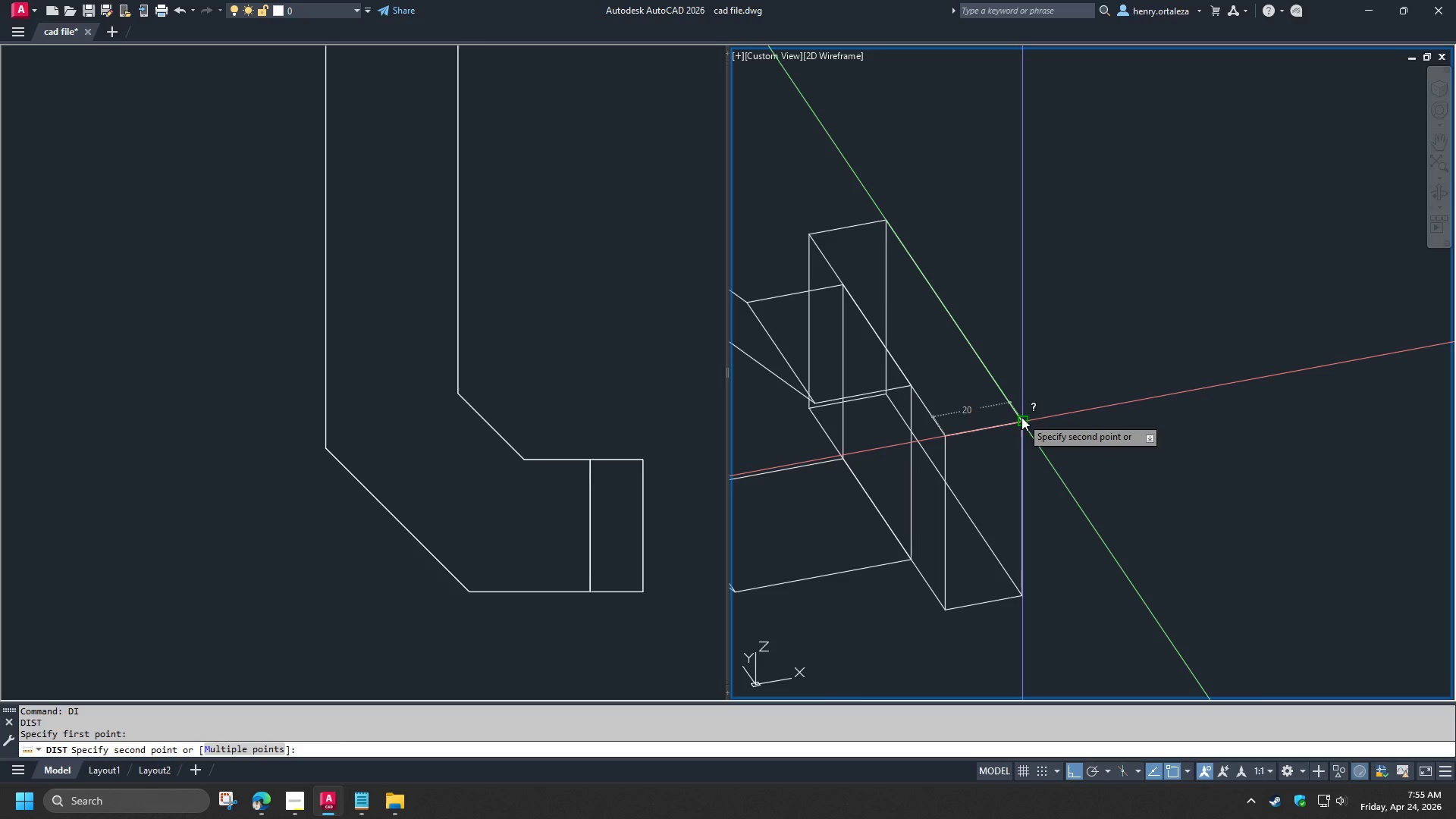 
wait(16.64)
 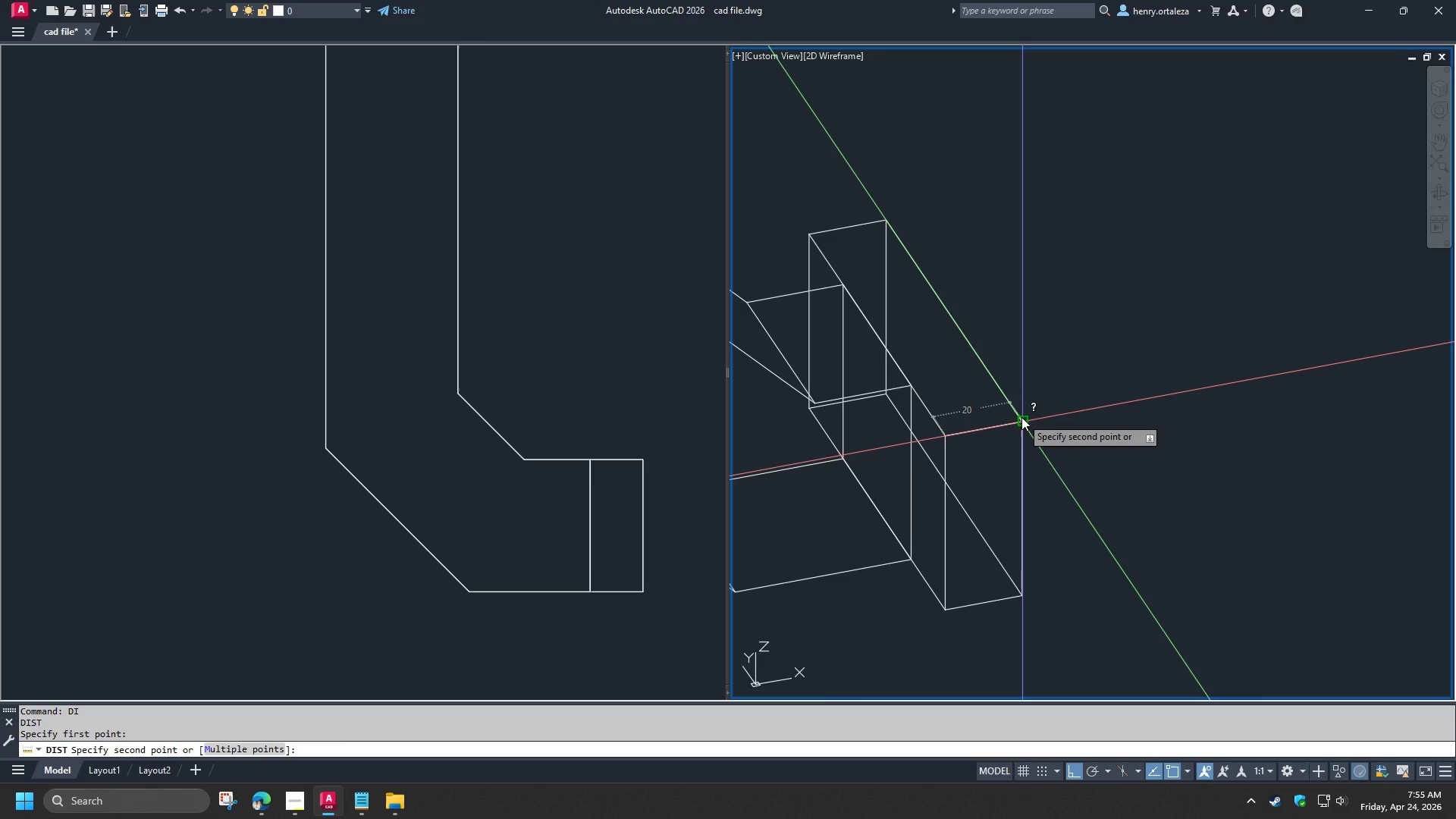 
key(Escape)
 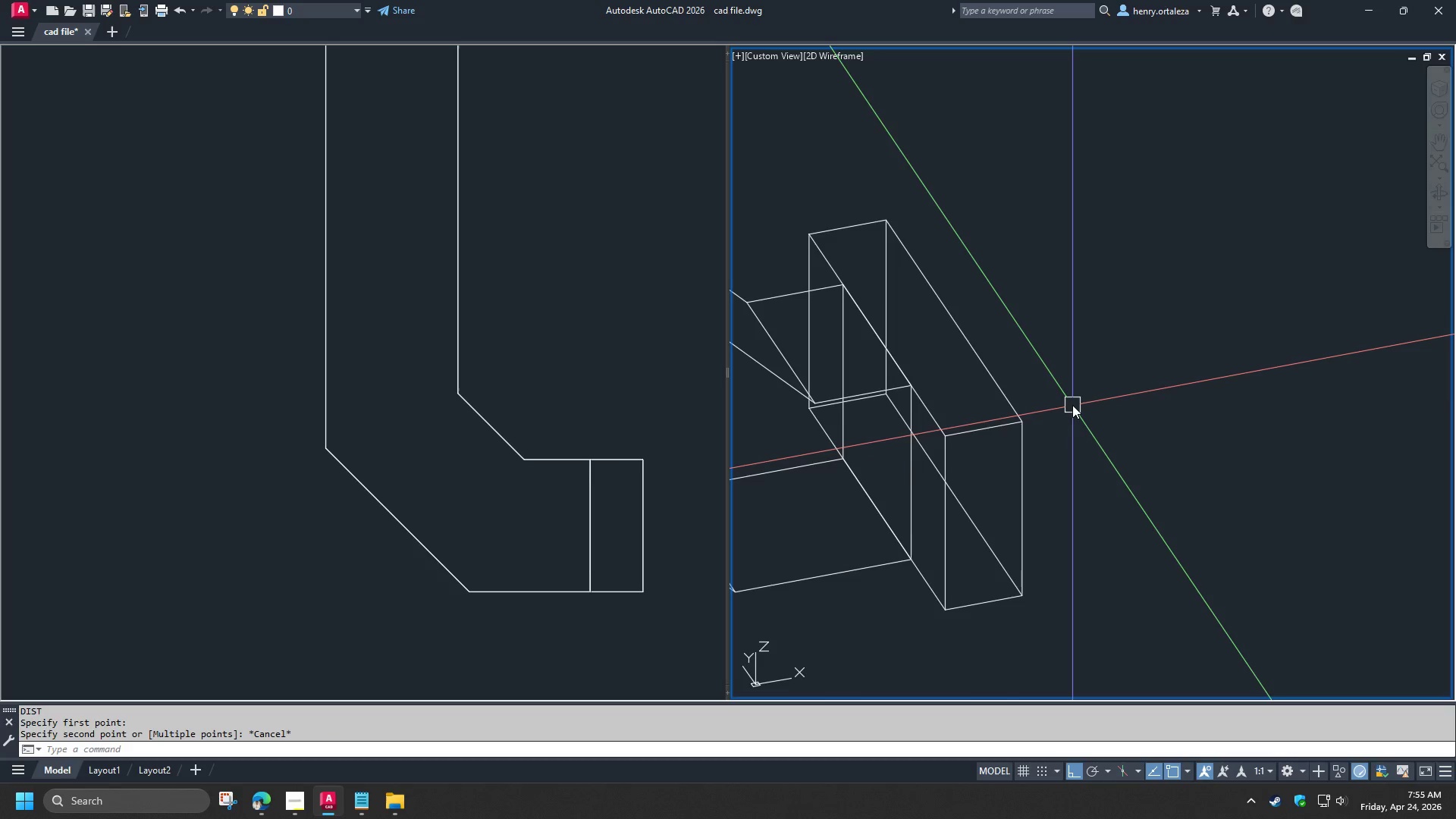 
hold_key(key=ShiftLeft, duration=1.53)
 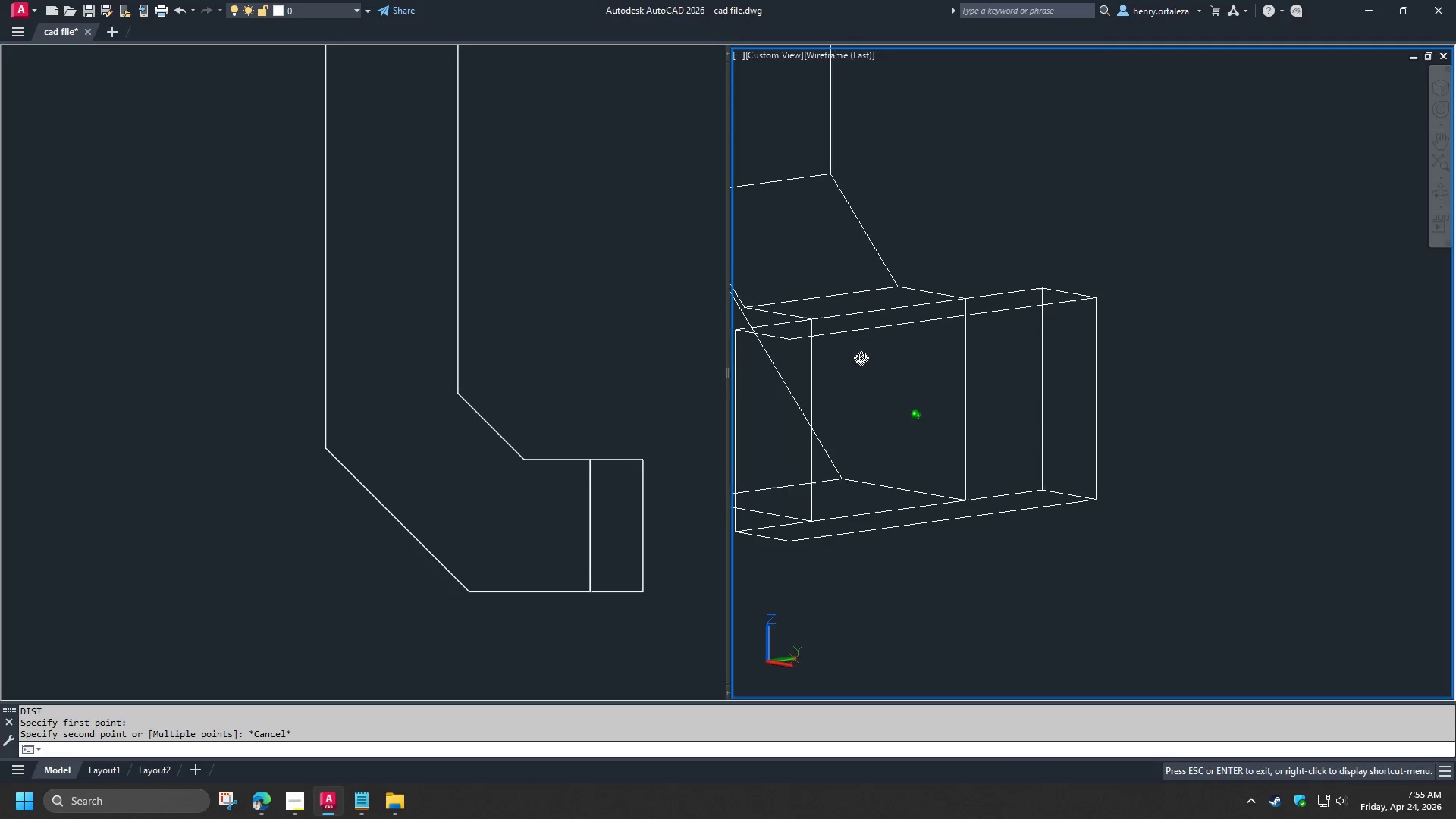 
hold_key(key=ShiftLeft, duration=1.01)
 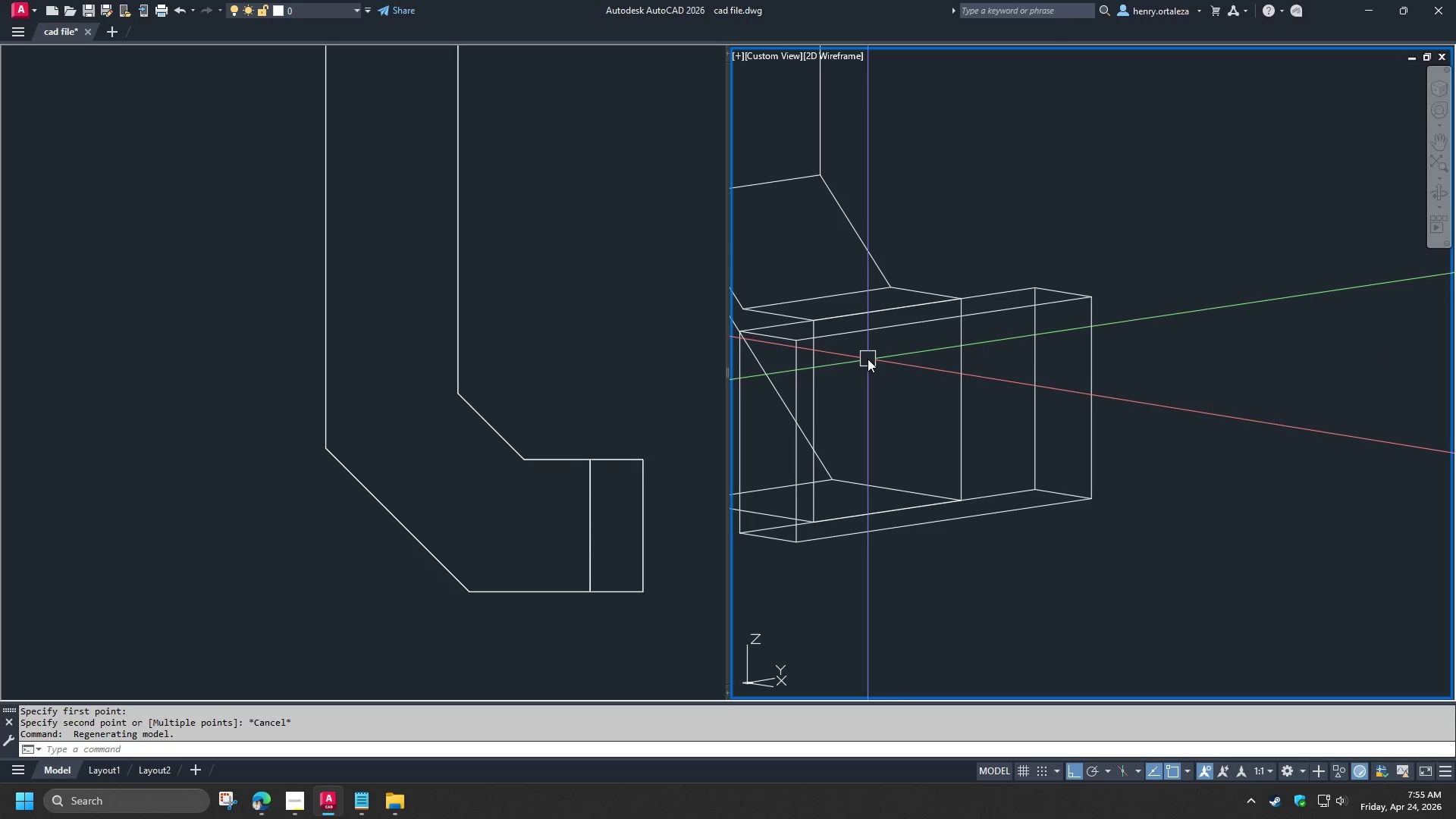 
key(D)
 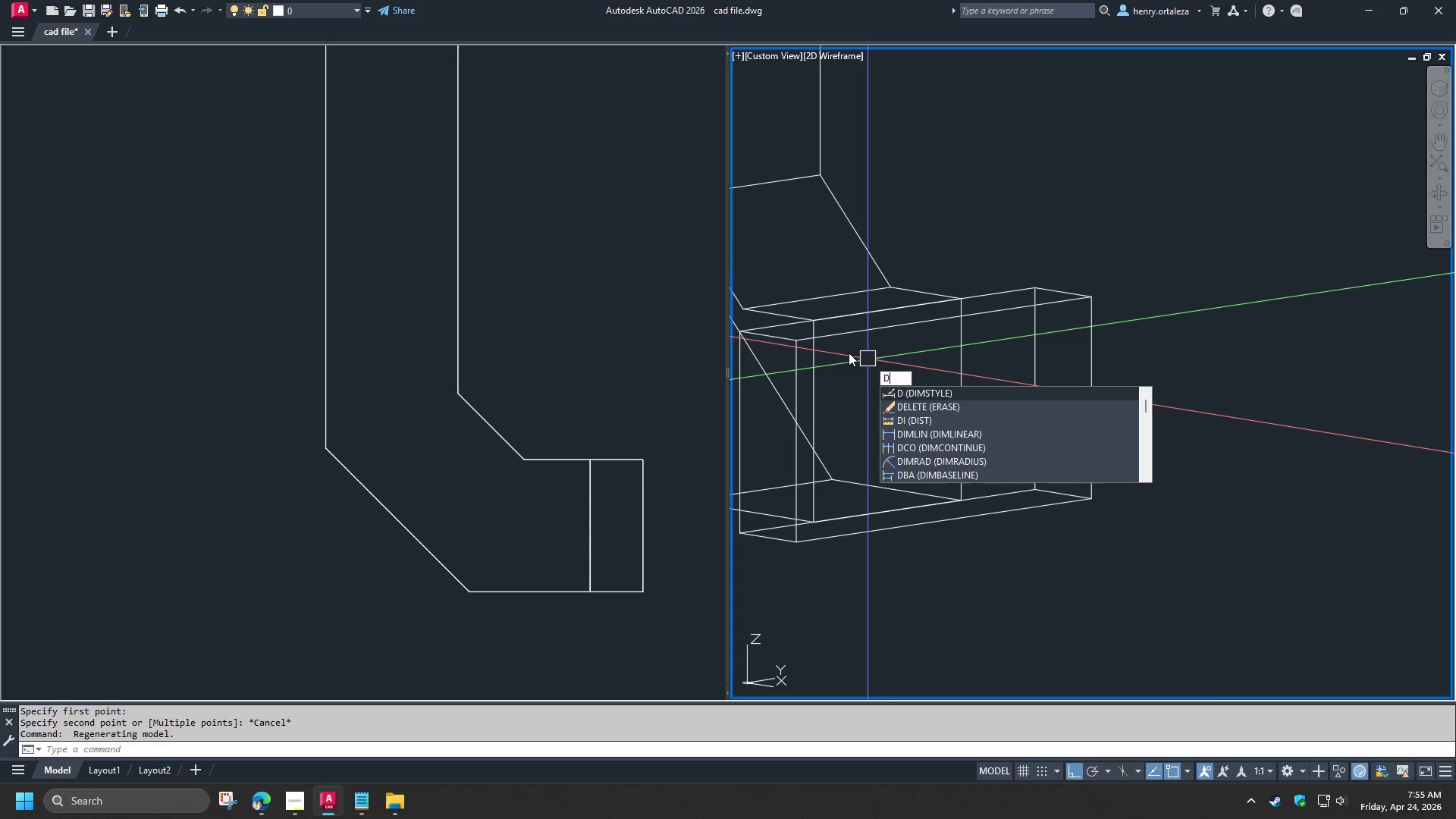 
key(I)
 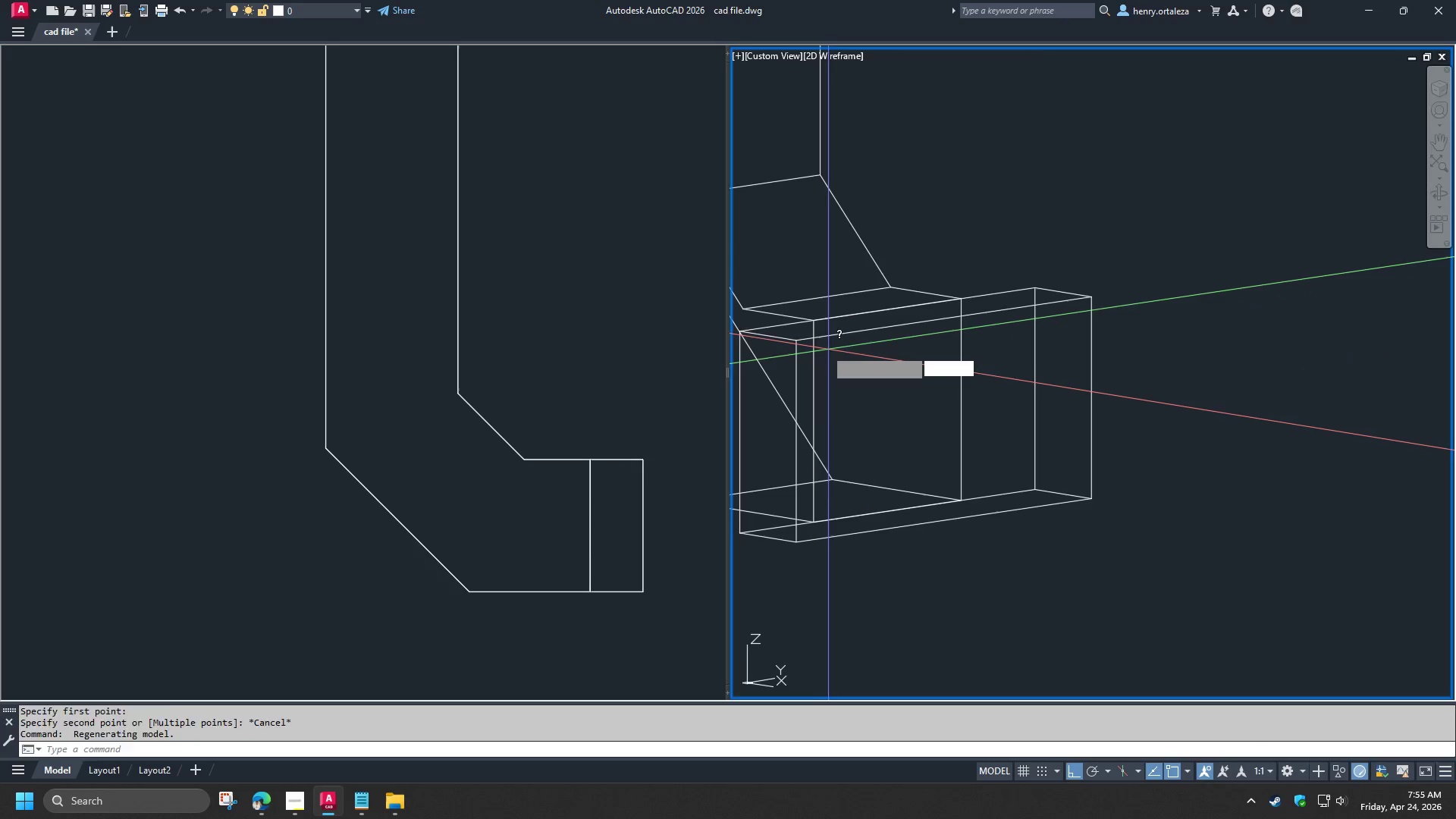 
key(Space)
 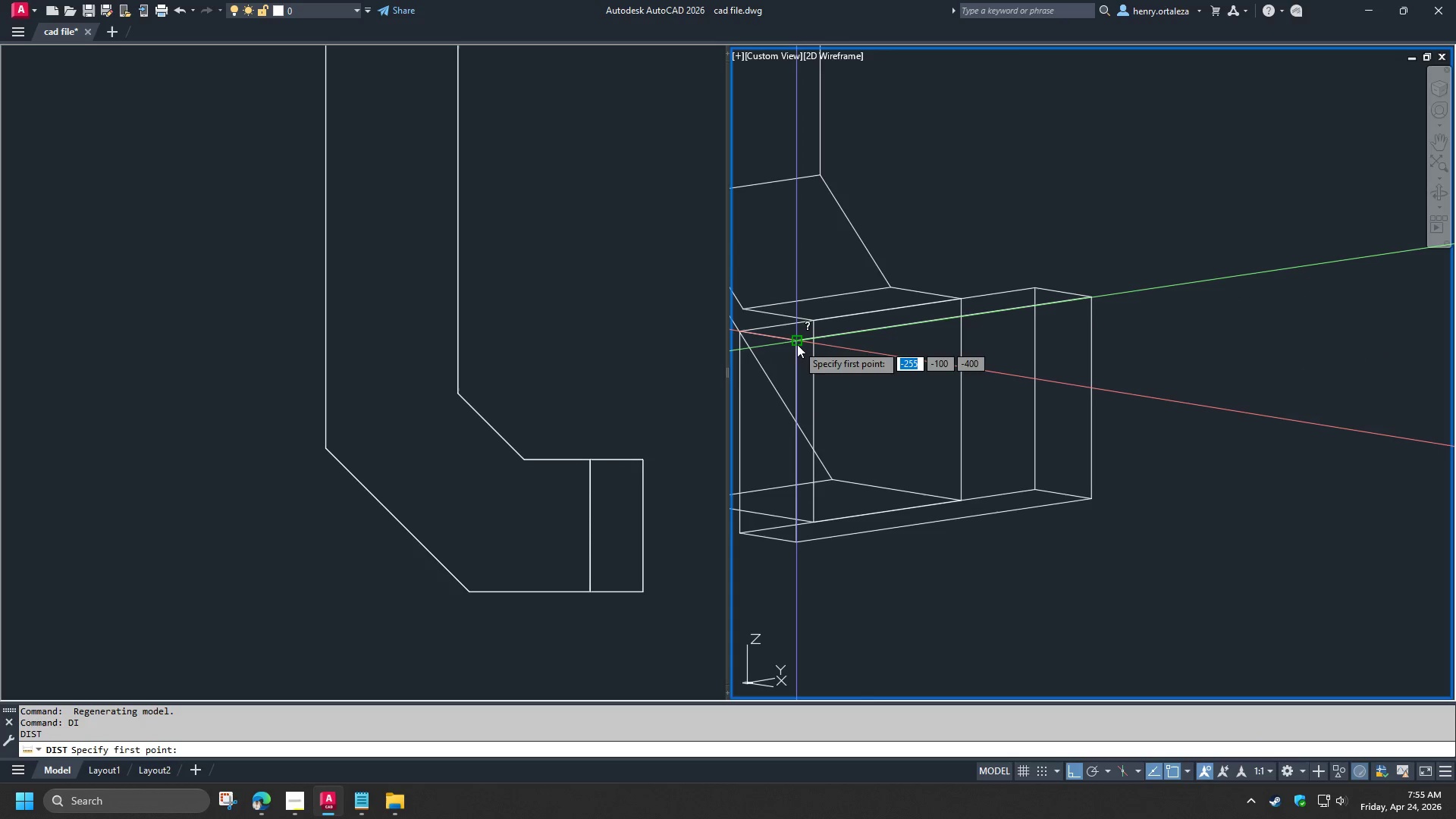 
left_click_drag(start_coordinate=[797, 344], to_coordinate=[845, 336])
 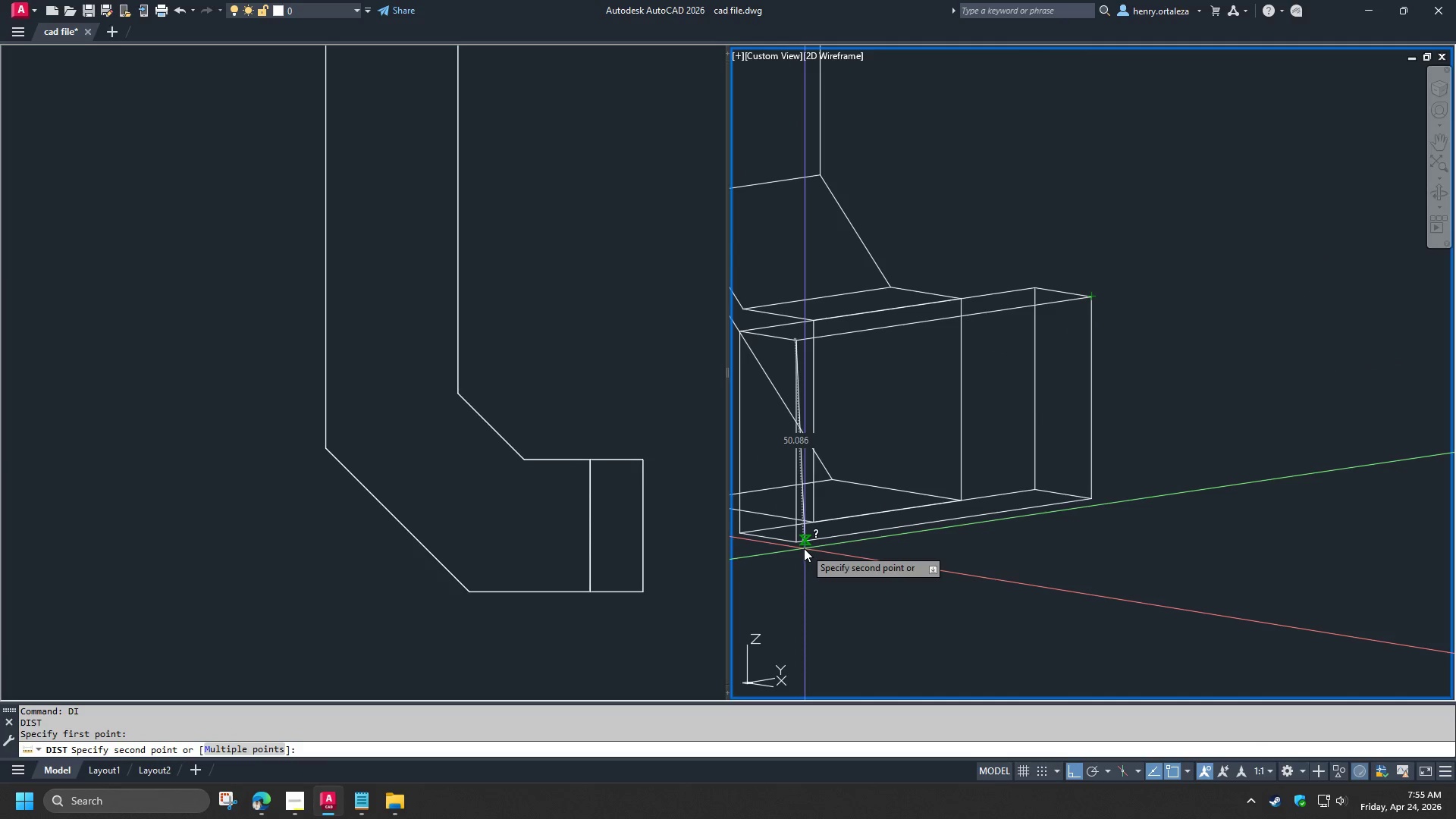 
key(Escape)
 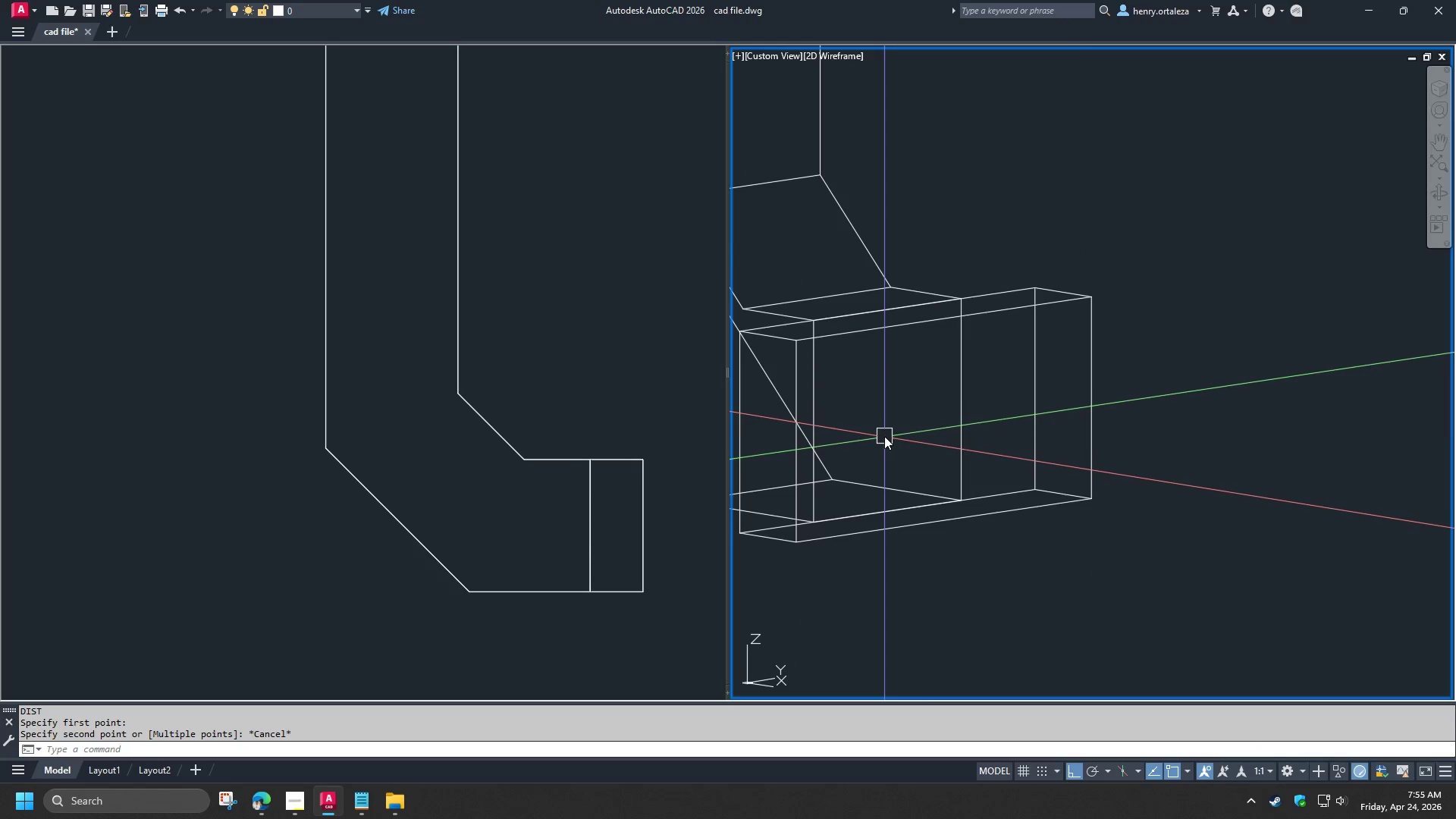 
type(rec )
 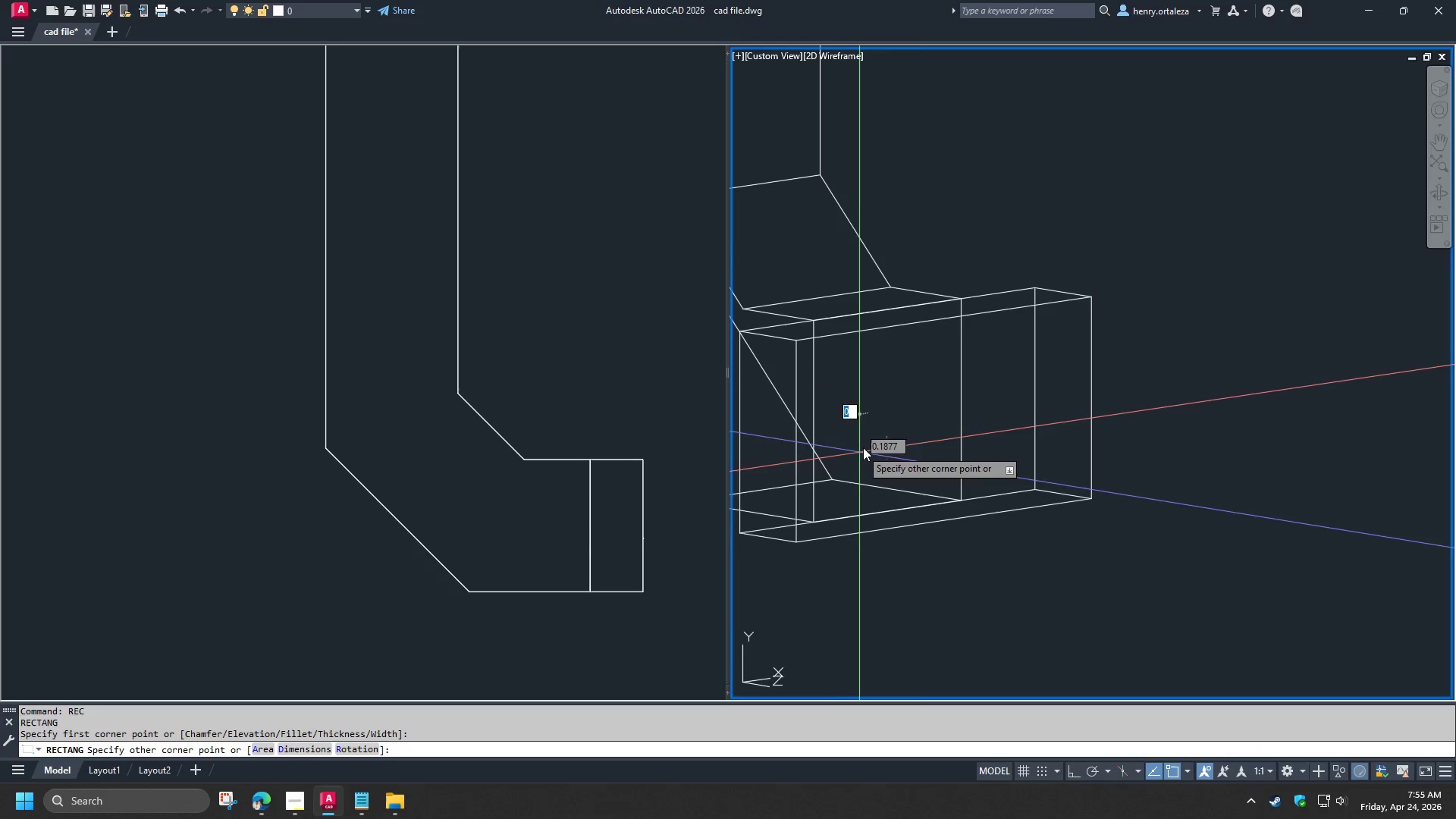 
left_click_drag(start_coordinate=[859, 453], to_coordinate=[870, 444])
 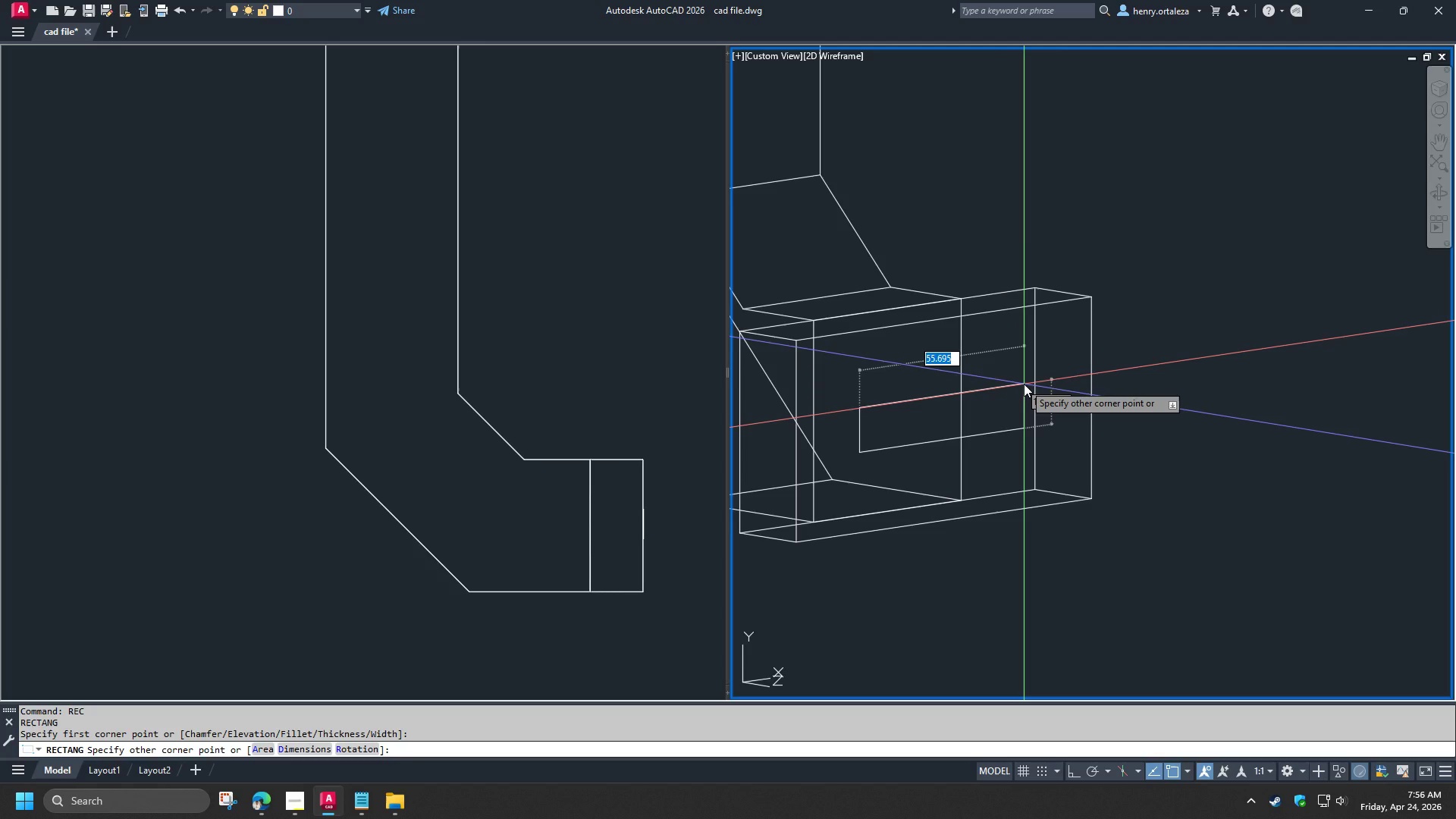 
wait(14.25)
 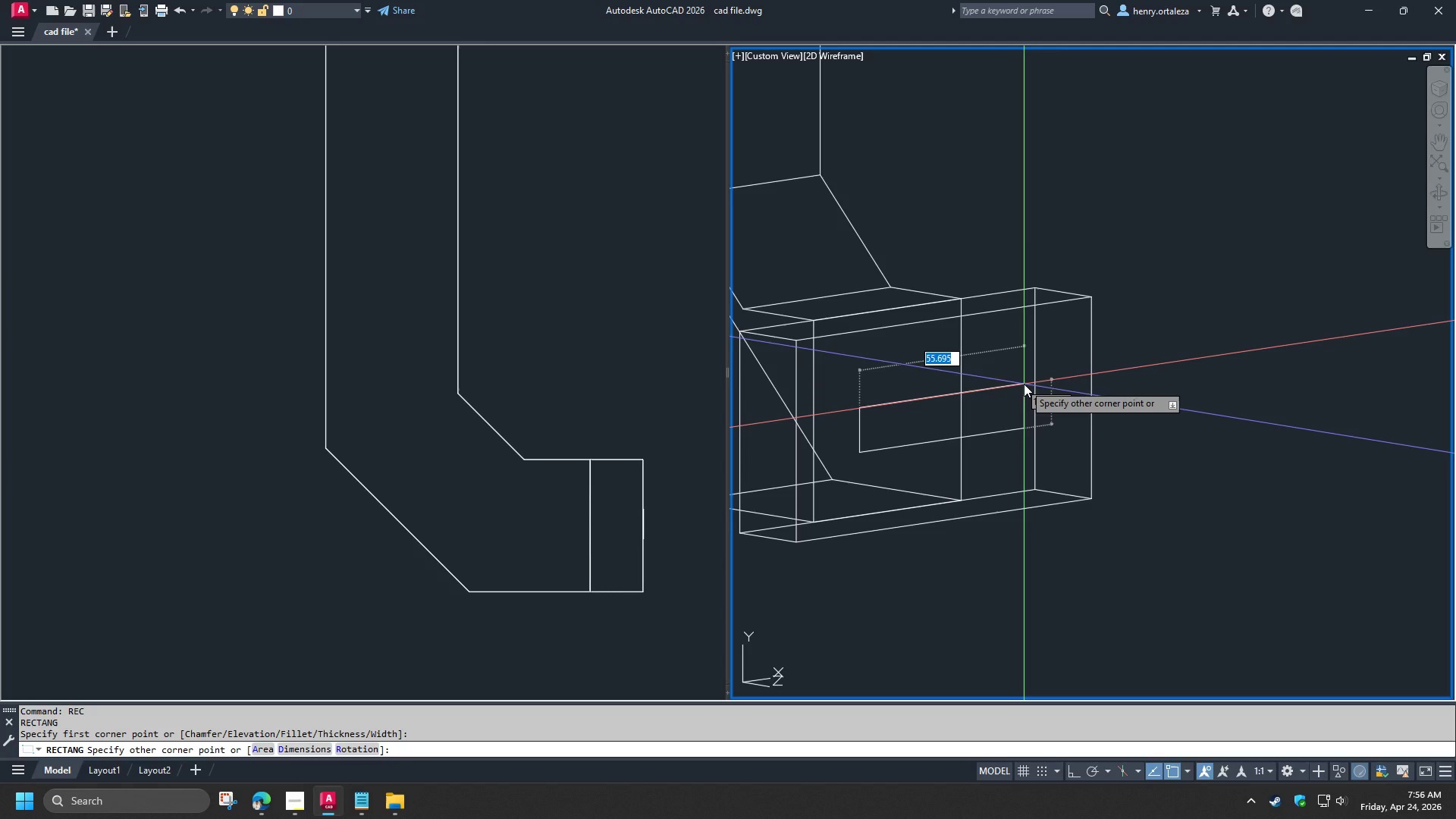 
scroll: coordinate [1023, 384], scroll_direction: up, amount: 1.0
 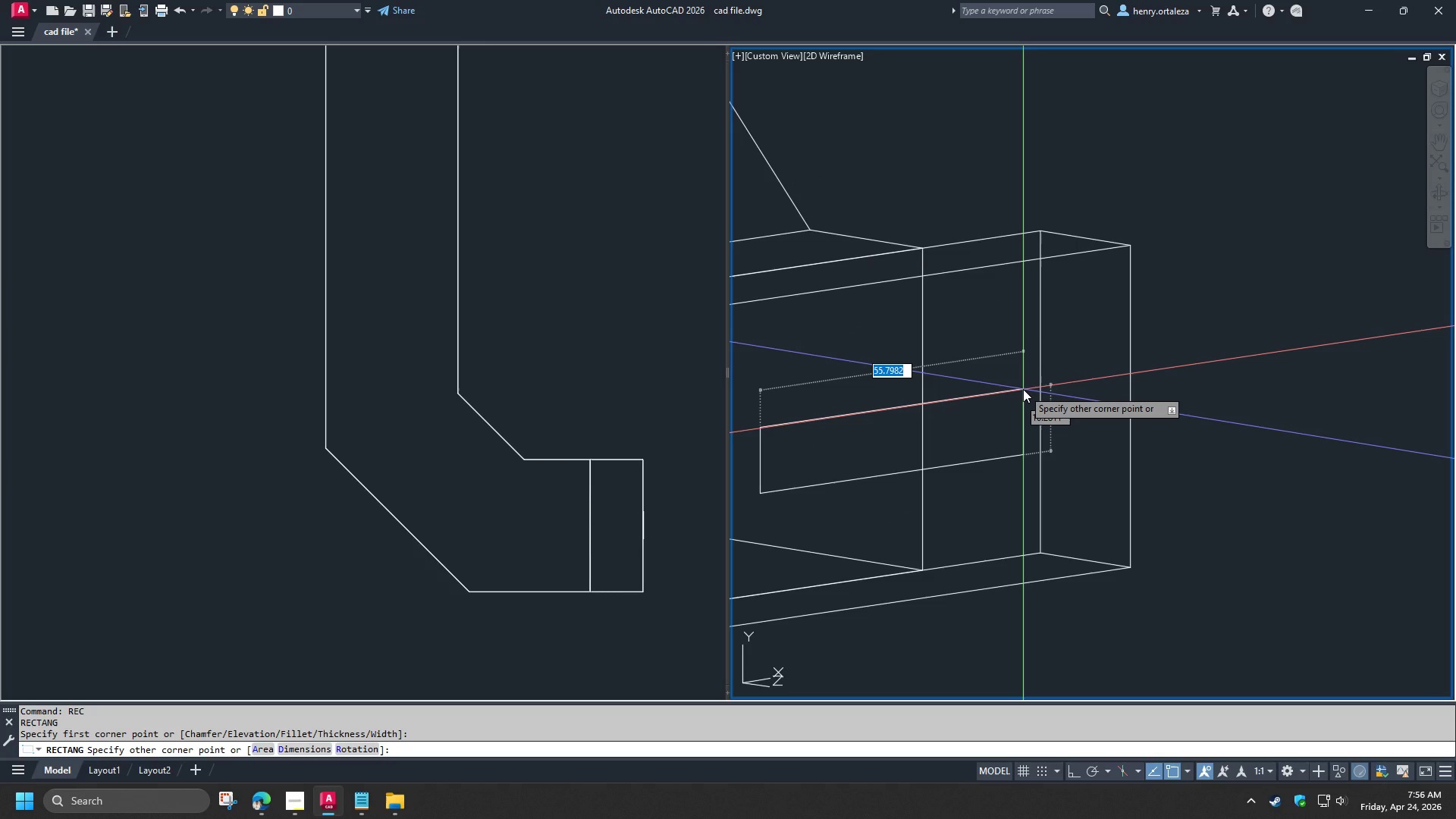 
wait(10.17)
 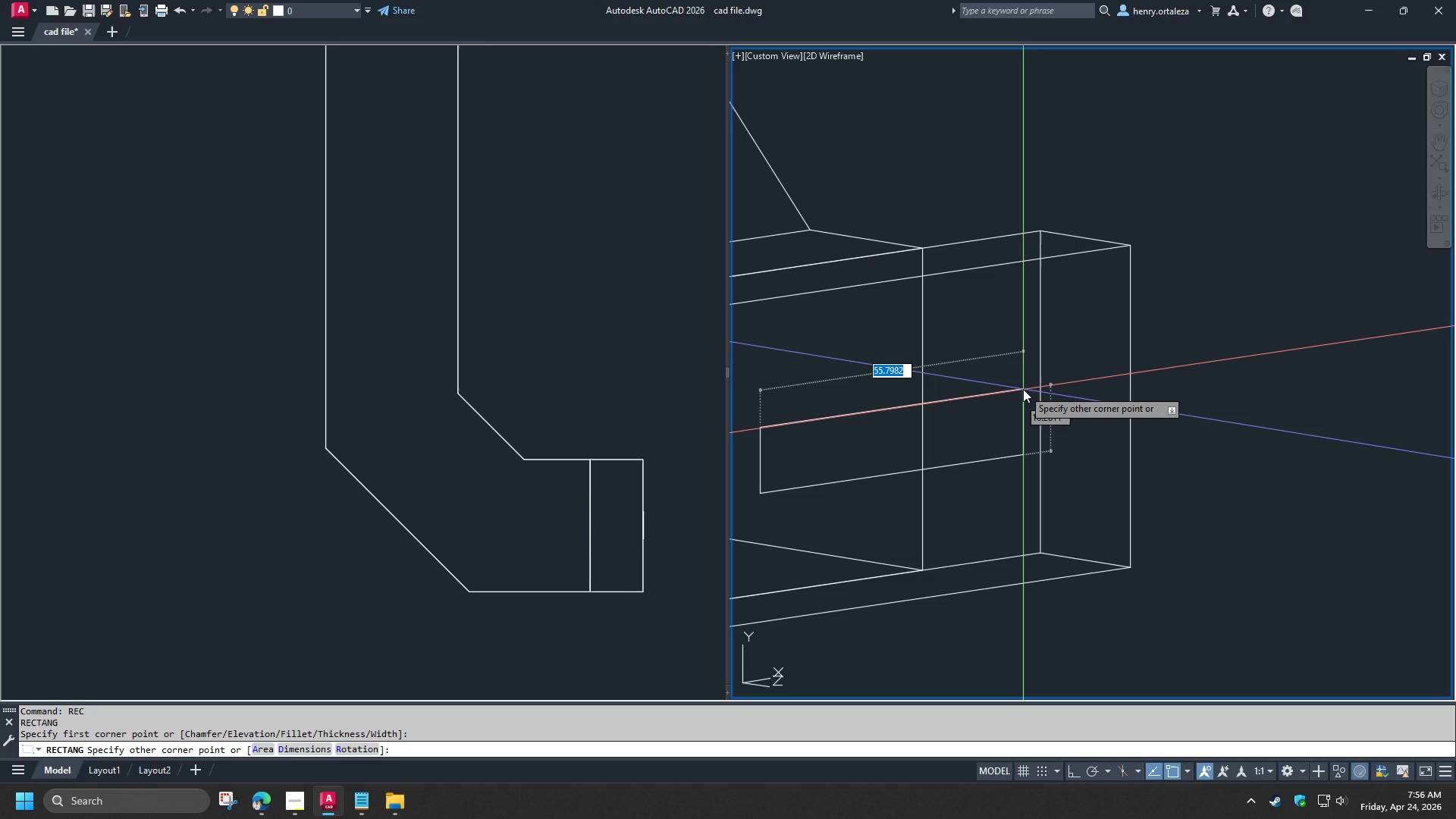 
key(Numpad5)
 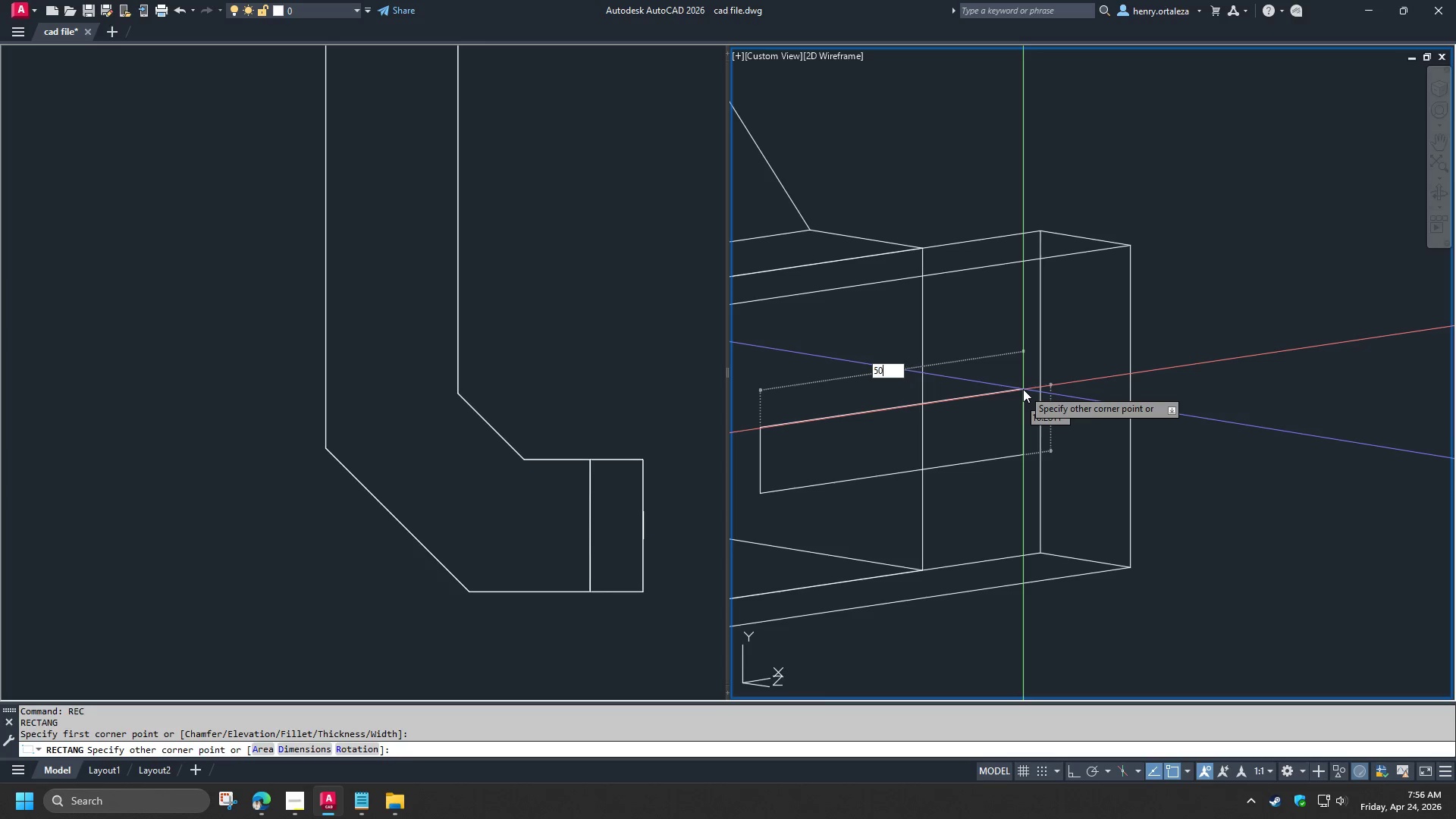 
key(Numpad0)
 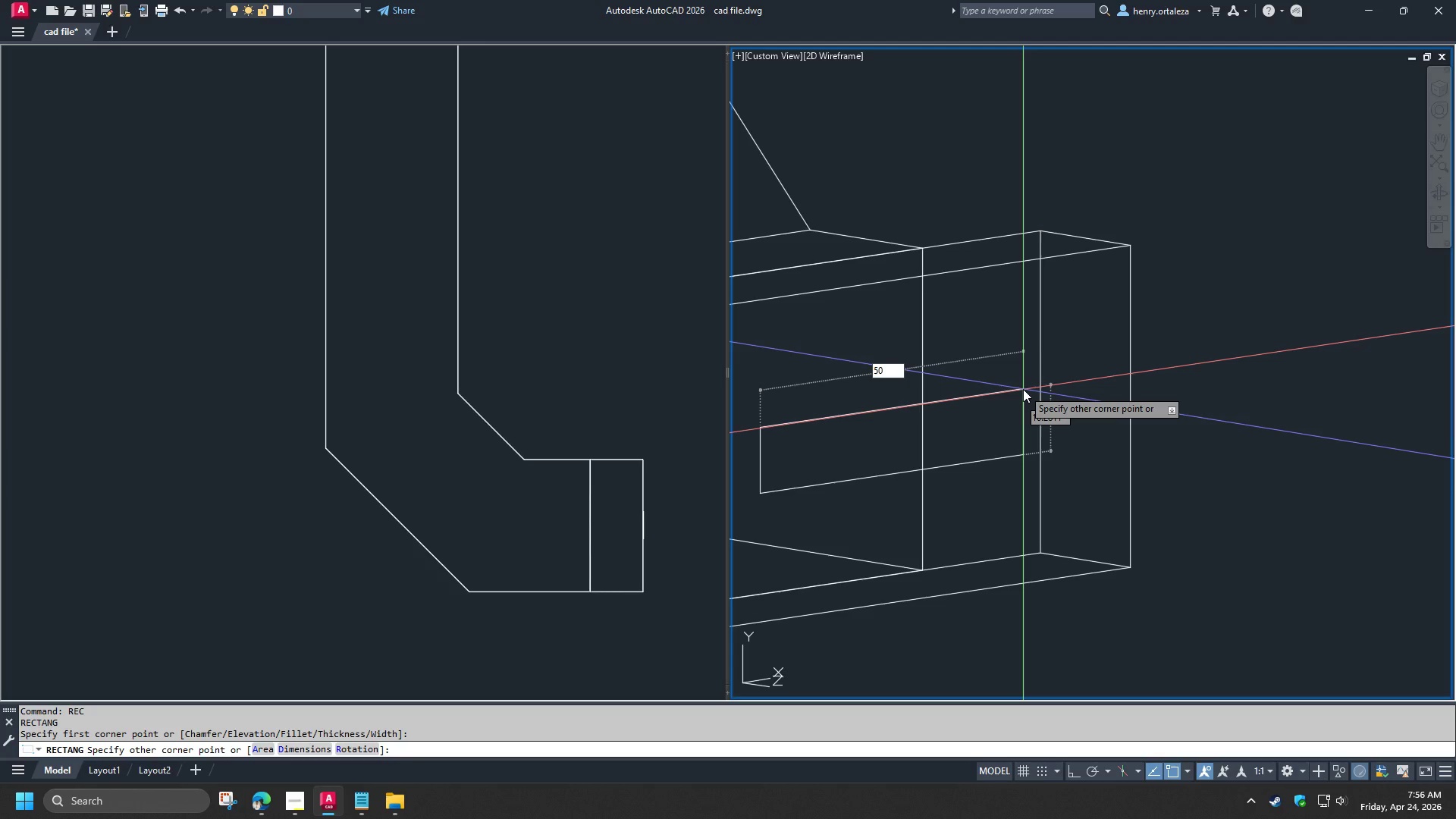 
key(Tab)
 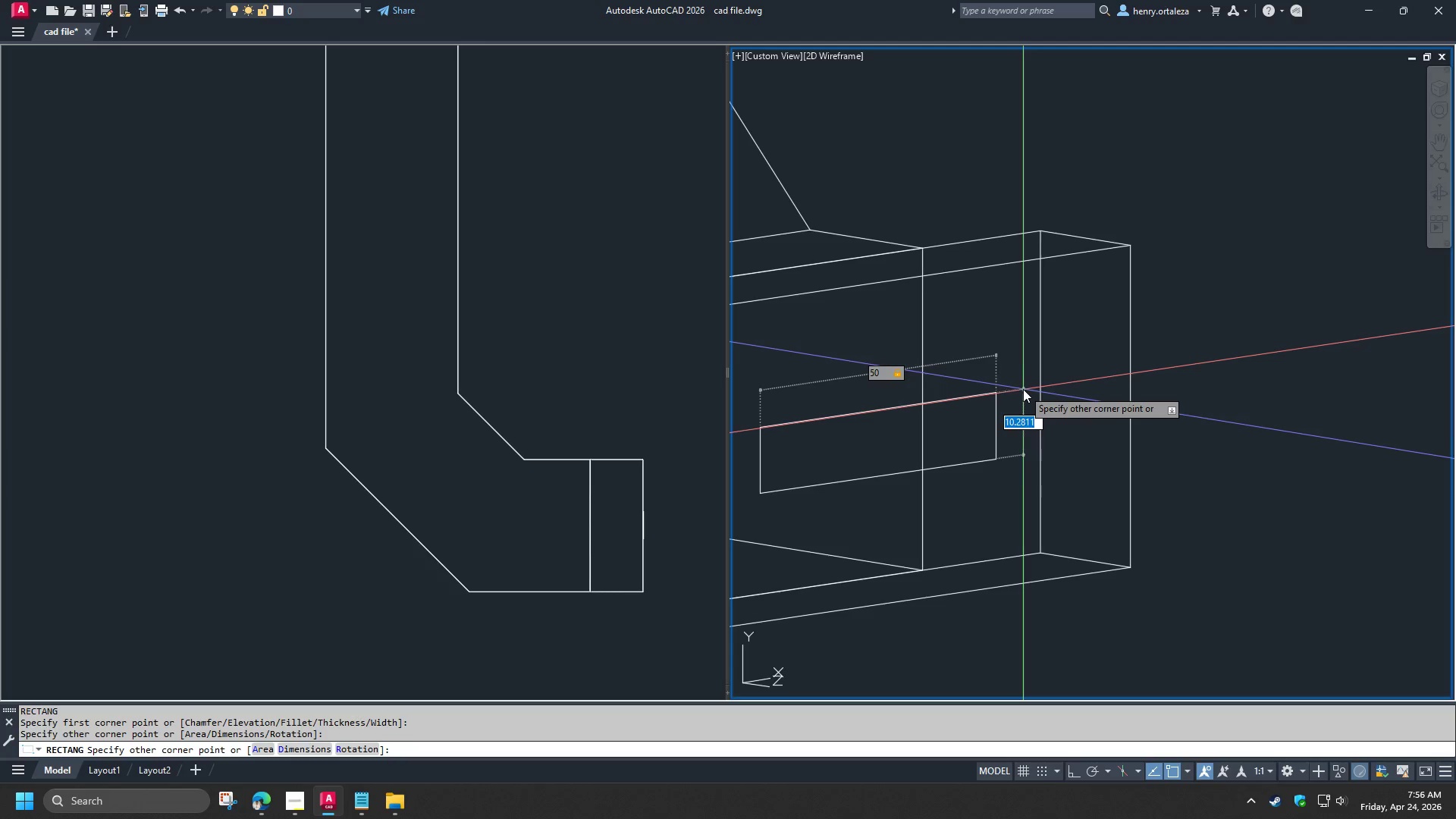 
key(Numpad1)
 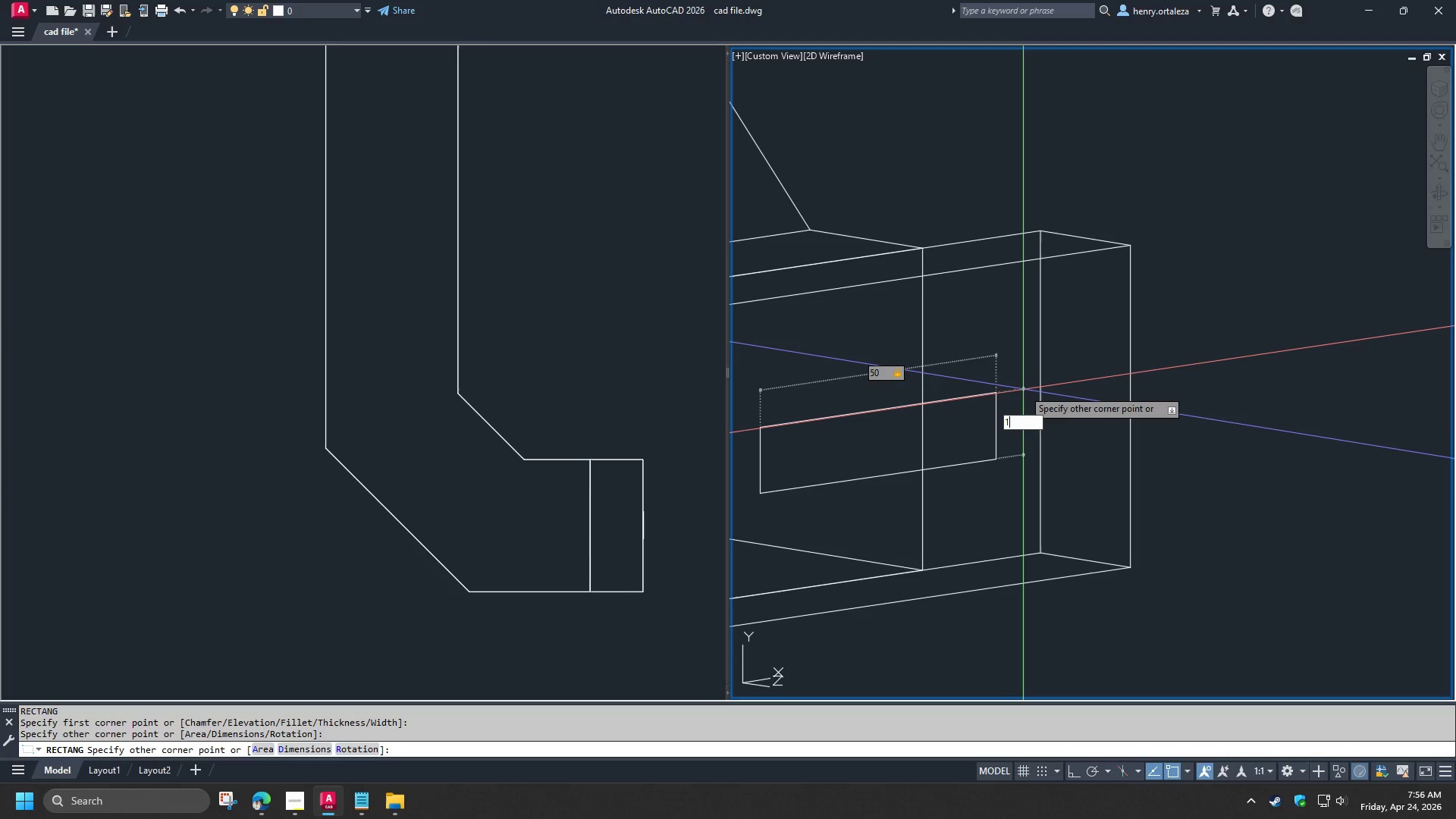 
key(Numpad0)
 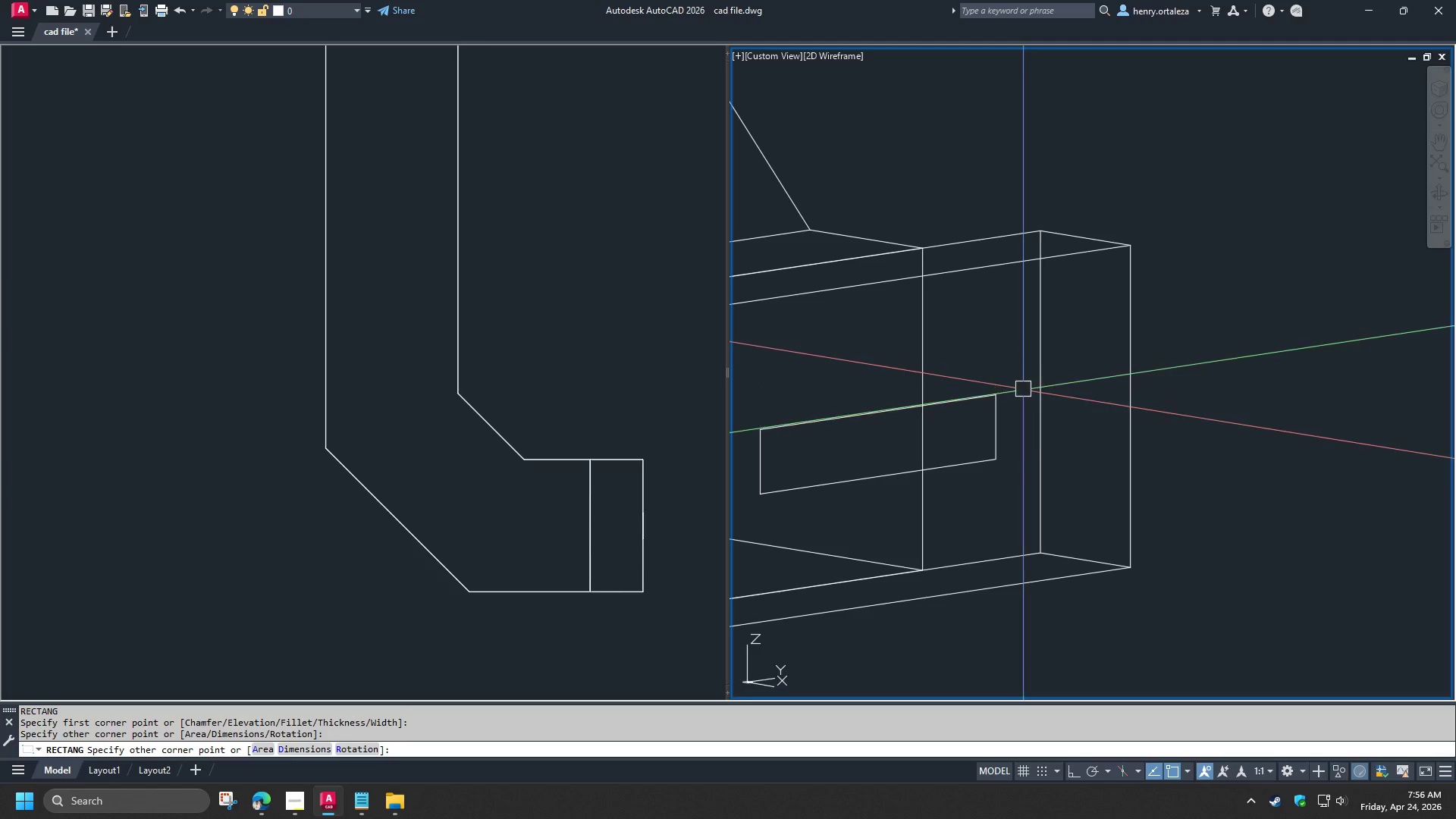 
key(NumpadEnter)
 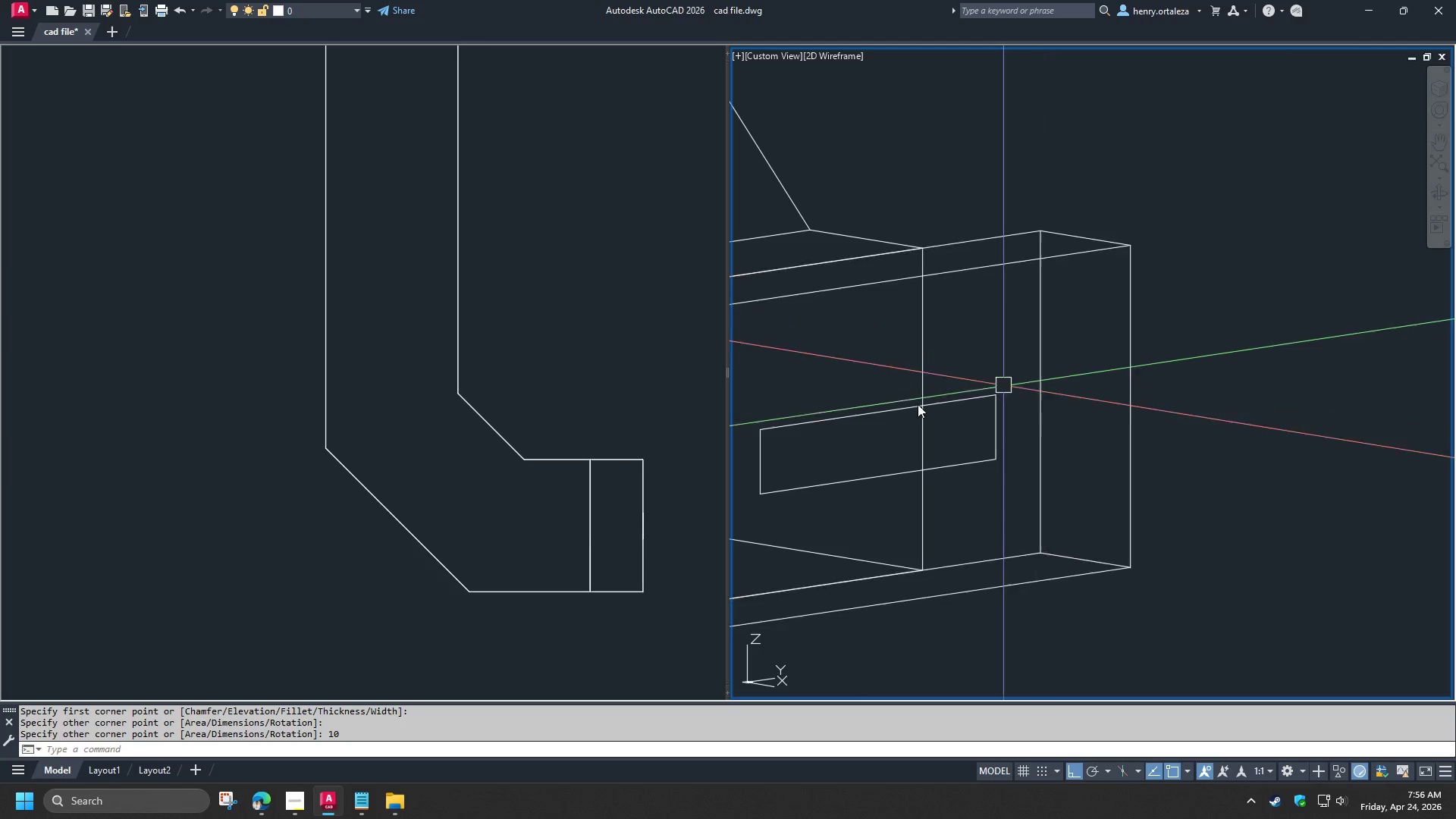 
scroll: coordinate [927, 425], scroll_direction: down, amount: 2.0
 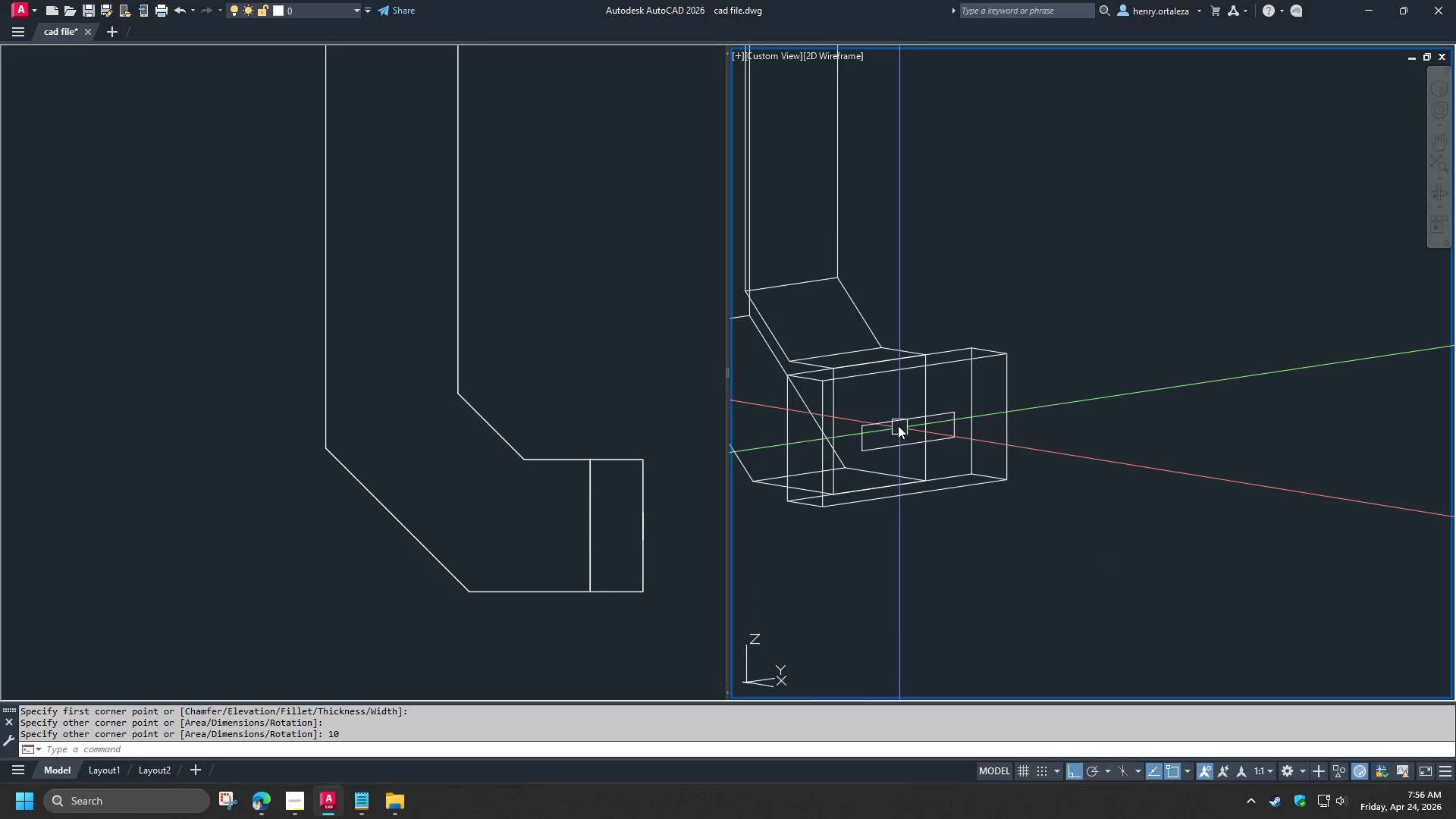 
left_click([898, 425])
 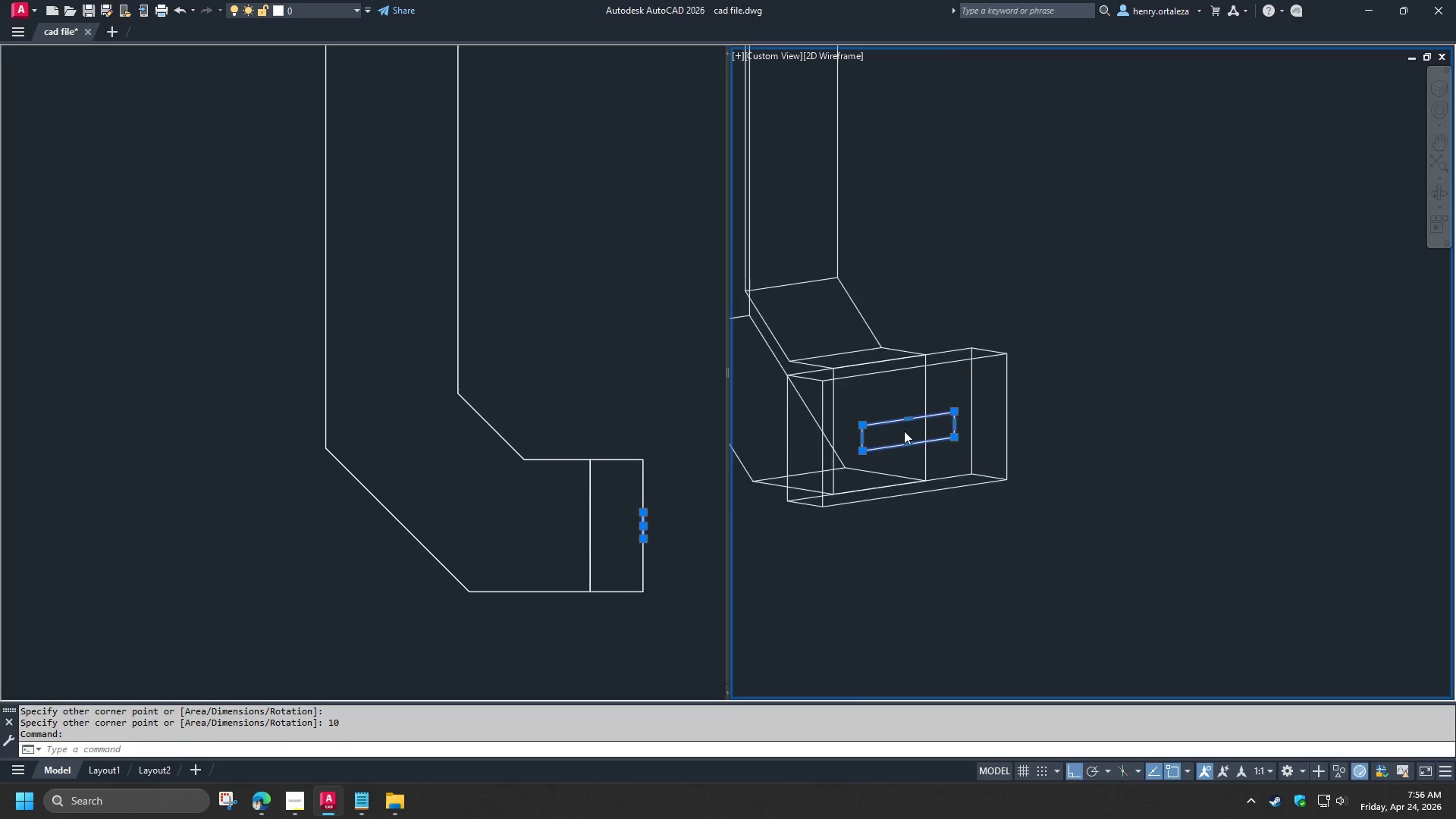 
scroll: coordinate [904, 431], scroll_direction: up, amount: 2.0
 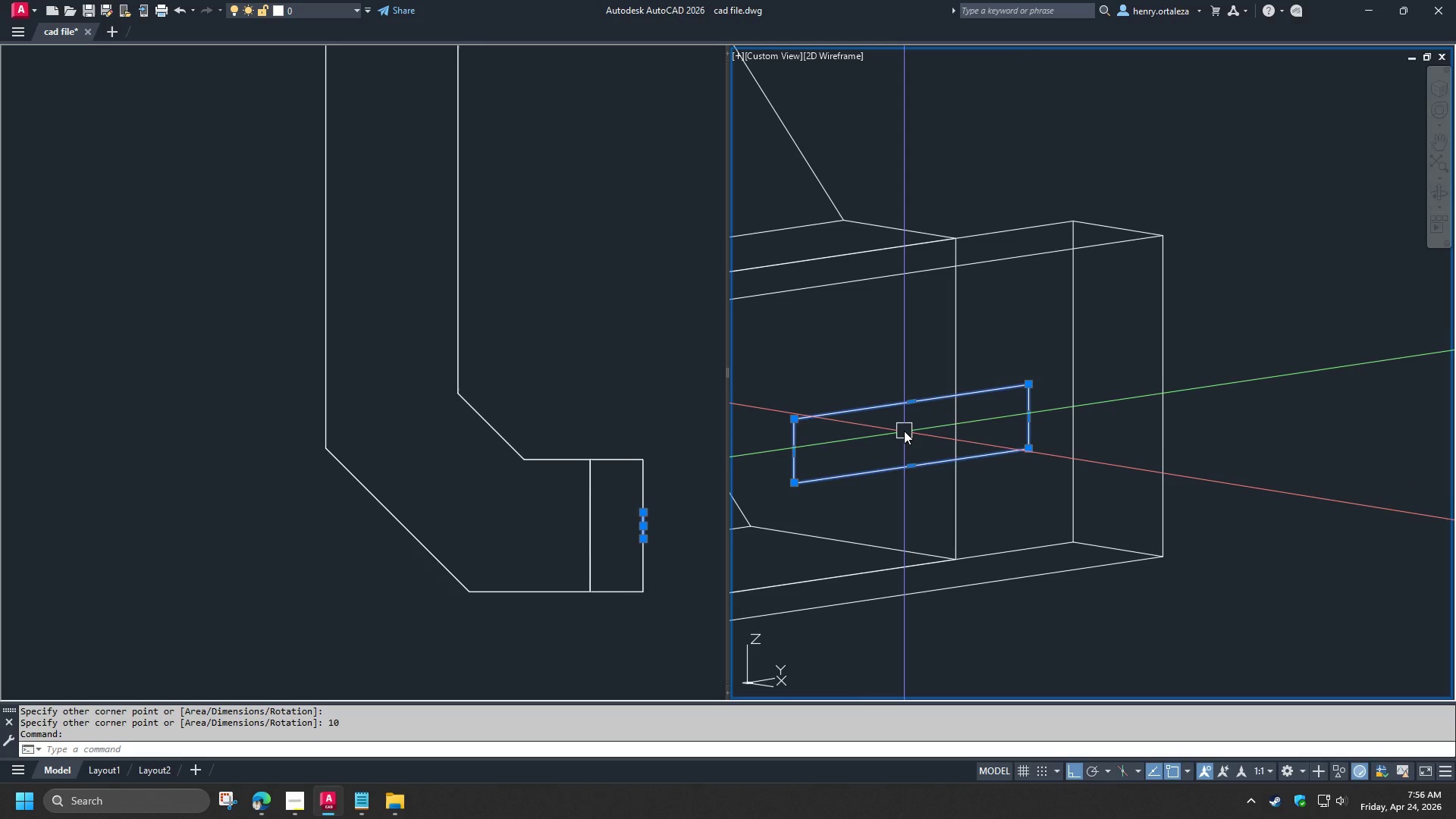 
key(M)
 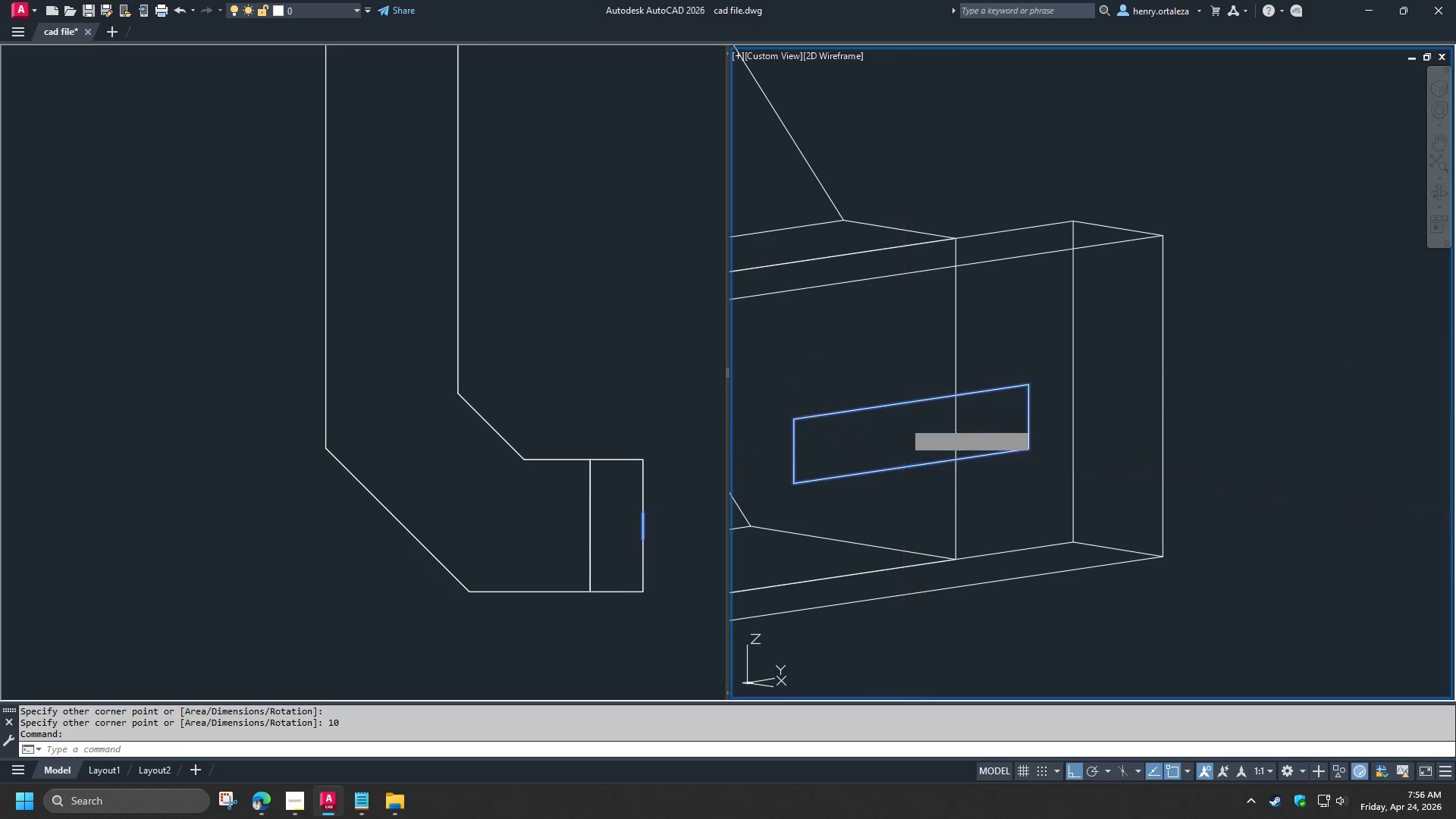 
key(Space)
 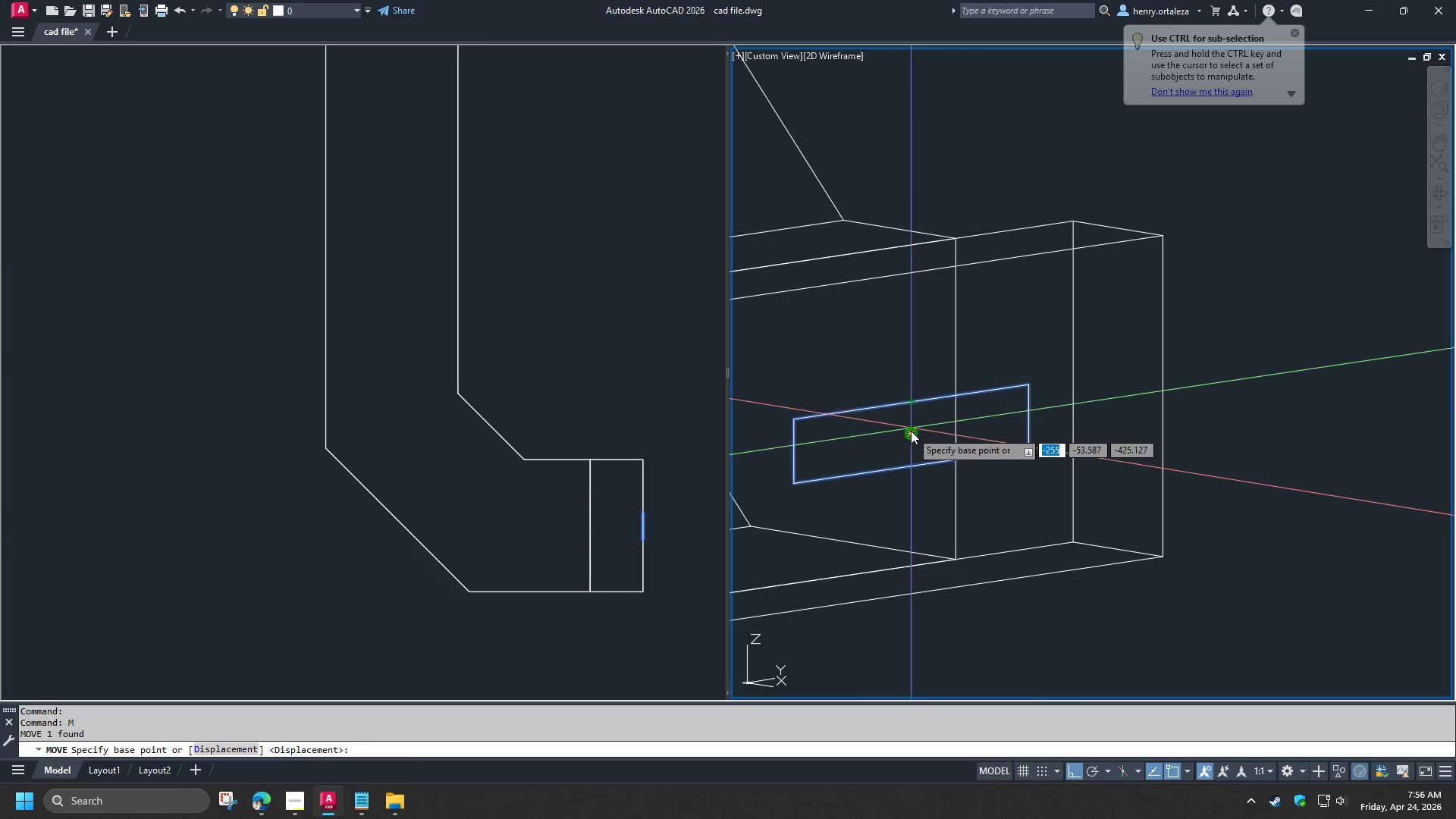 
left_click([911, 431])
 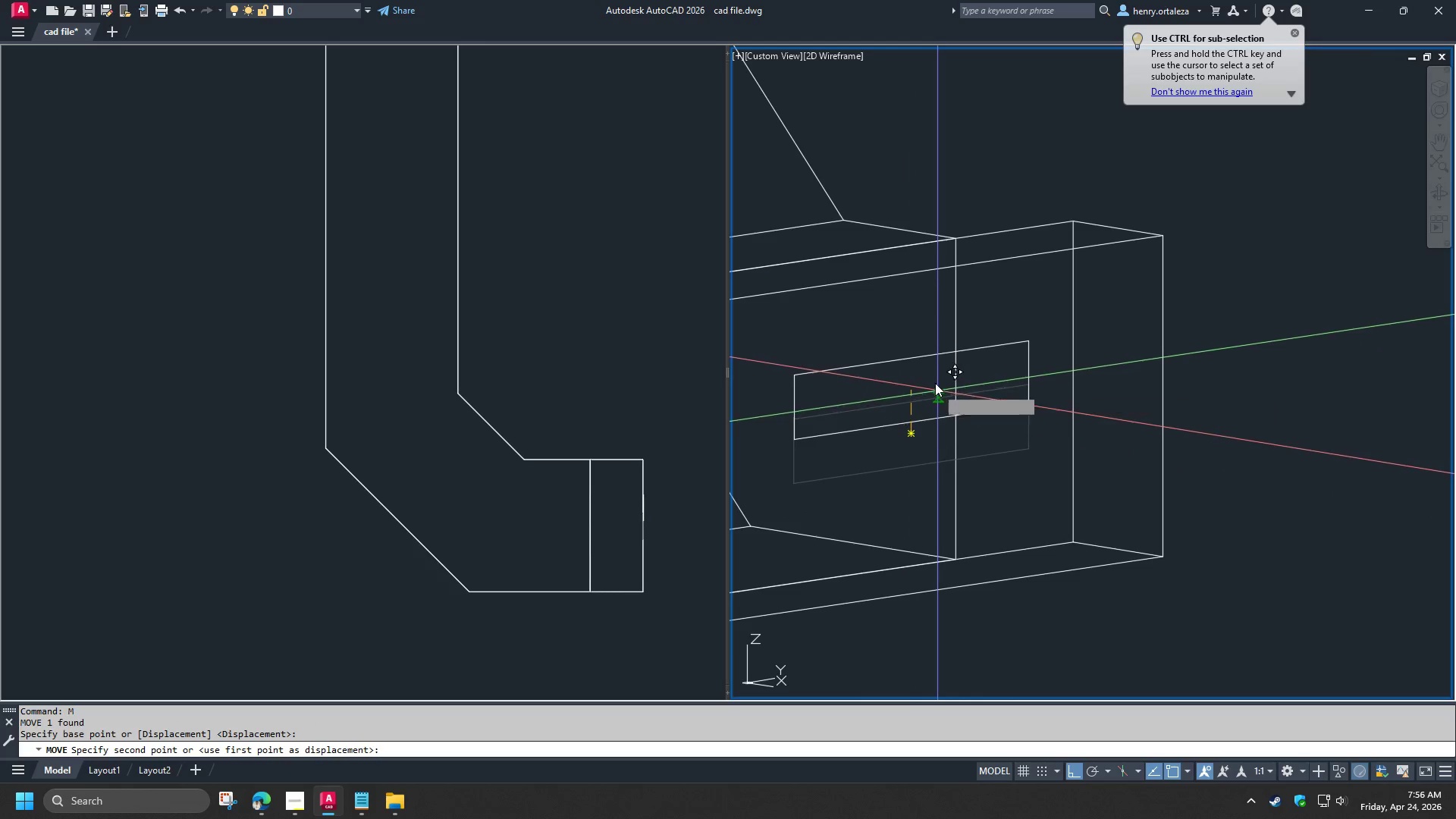 
hold_key(key=ShiftLeft, duration=0.34)
 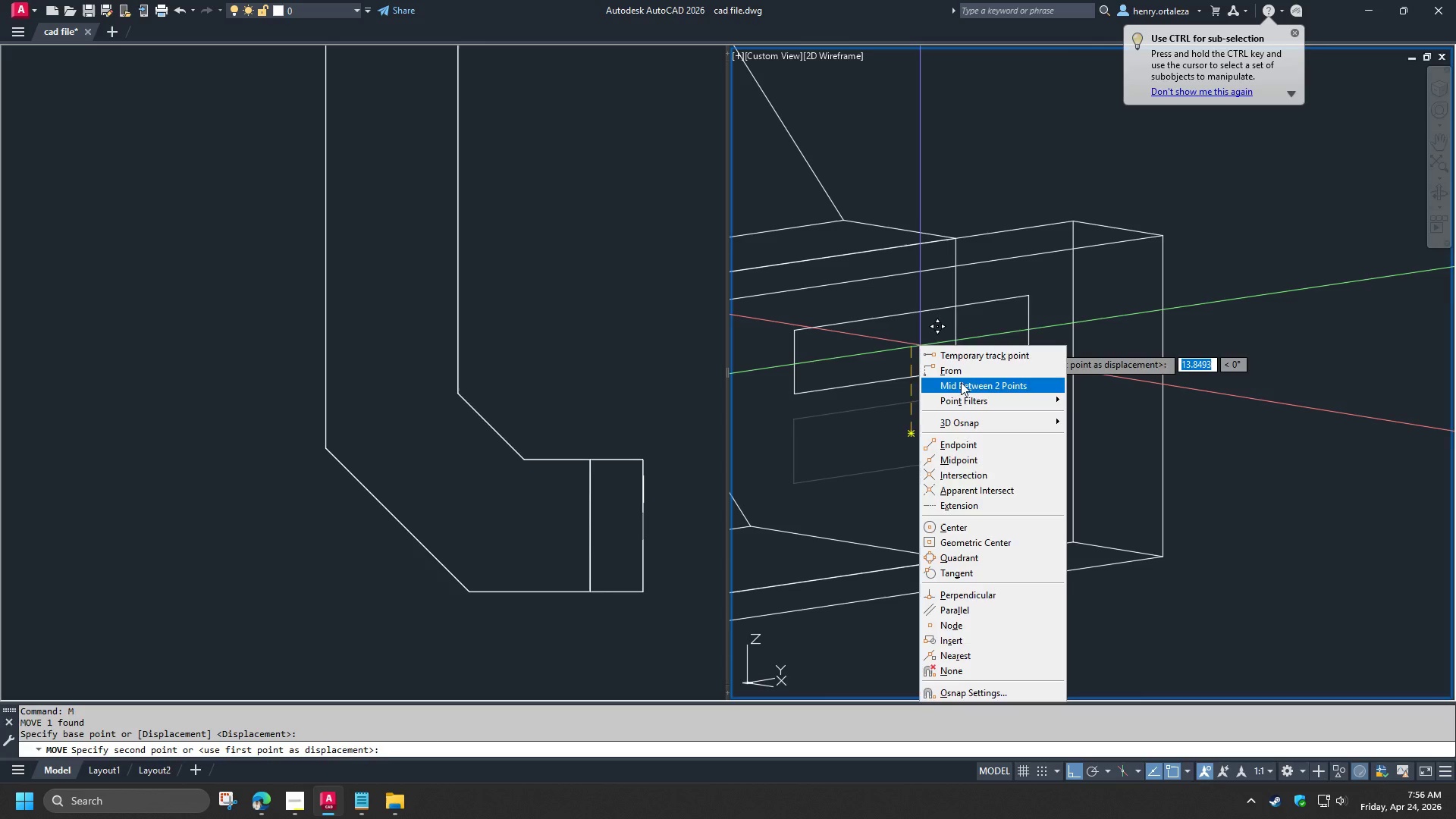 
left_click([962, 384])
 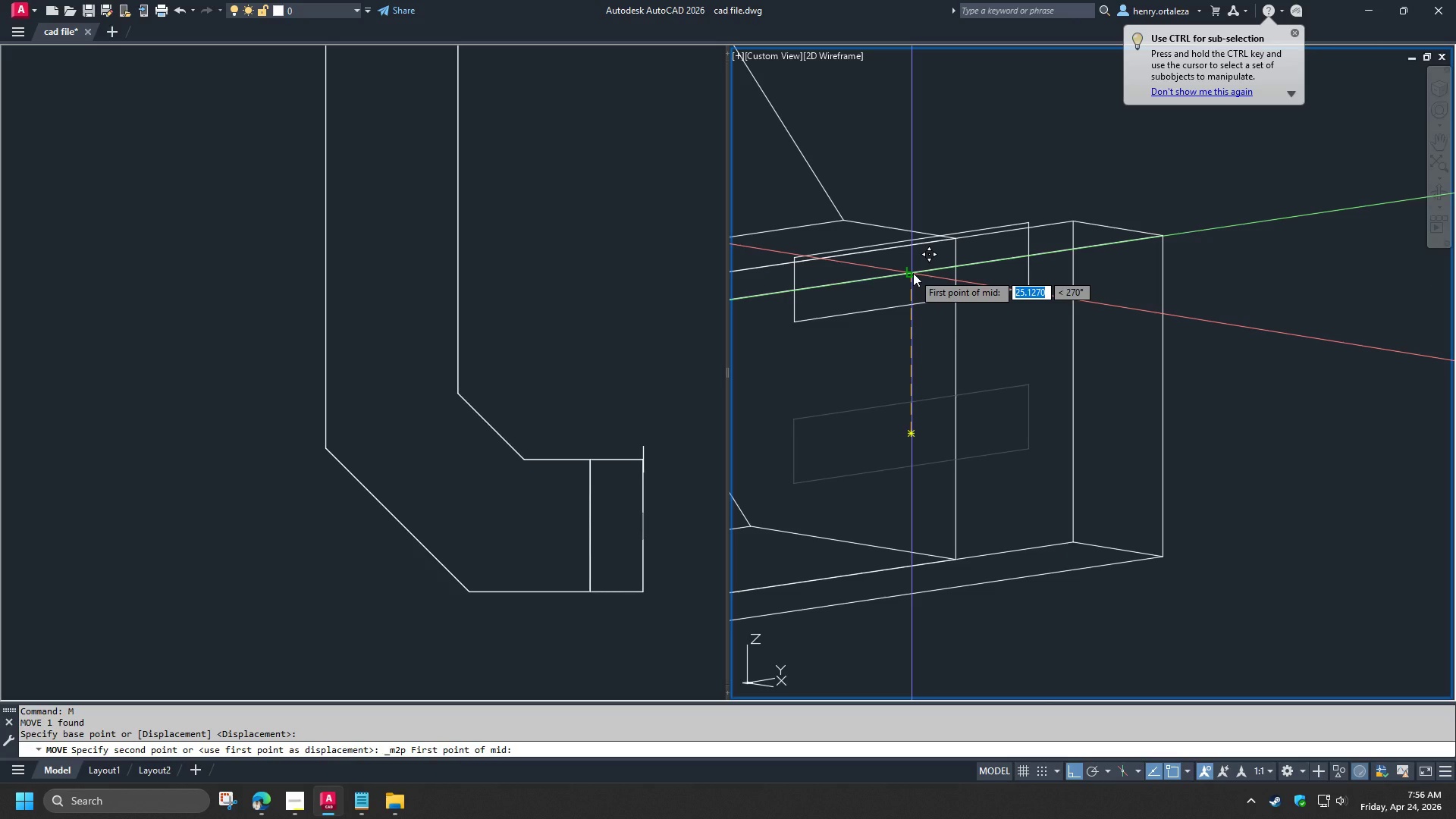 
type(mid )
 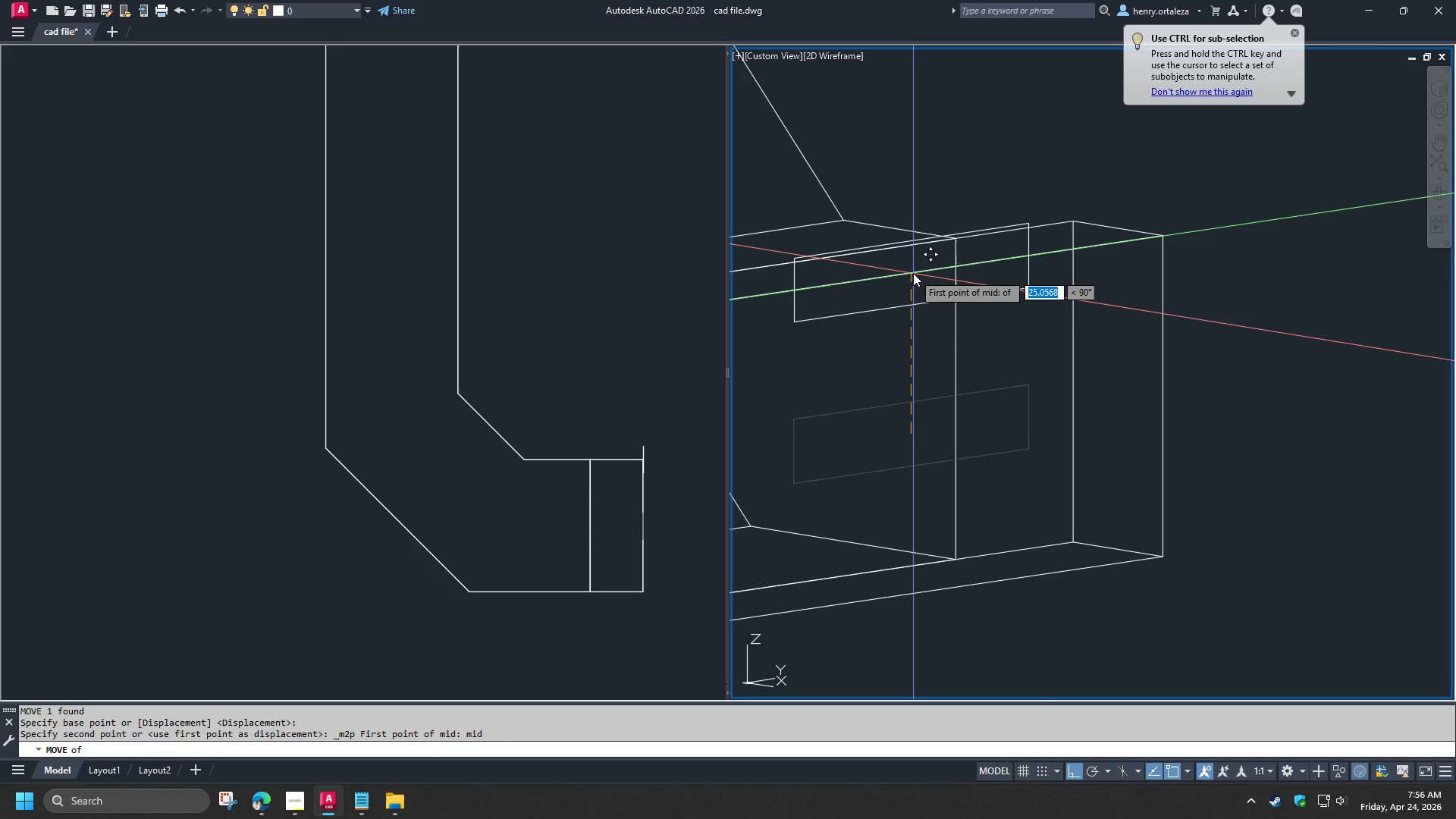 
left_click([913, 273])
 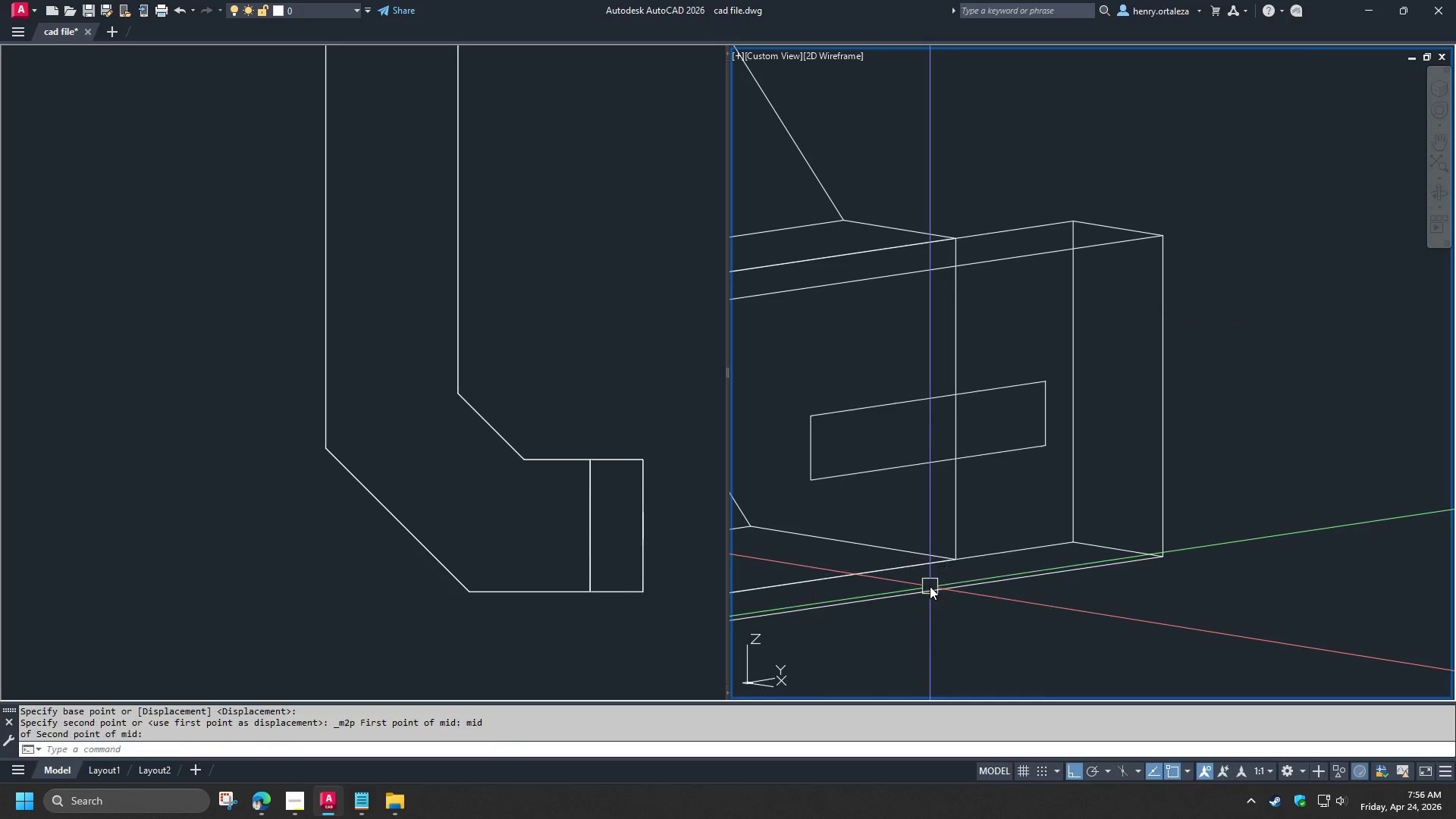 
key(Escape)
 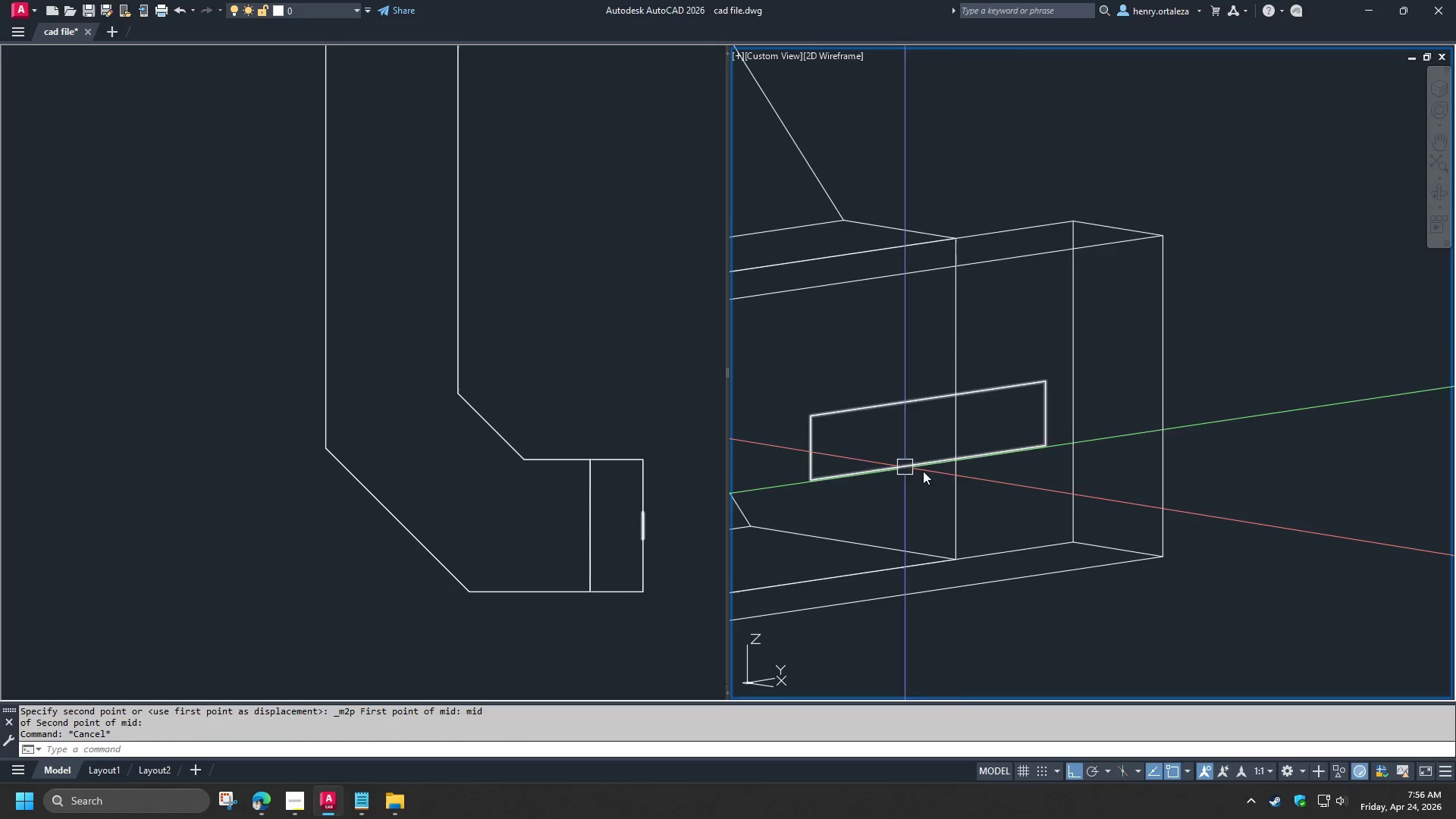 
hold_key(key=ShiftLeft, duration=1.5)
 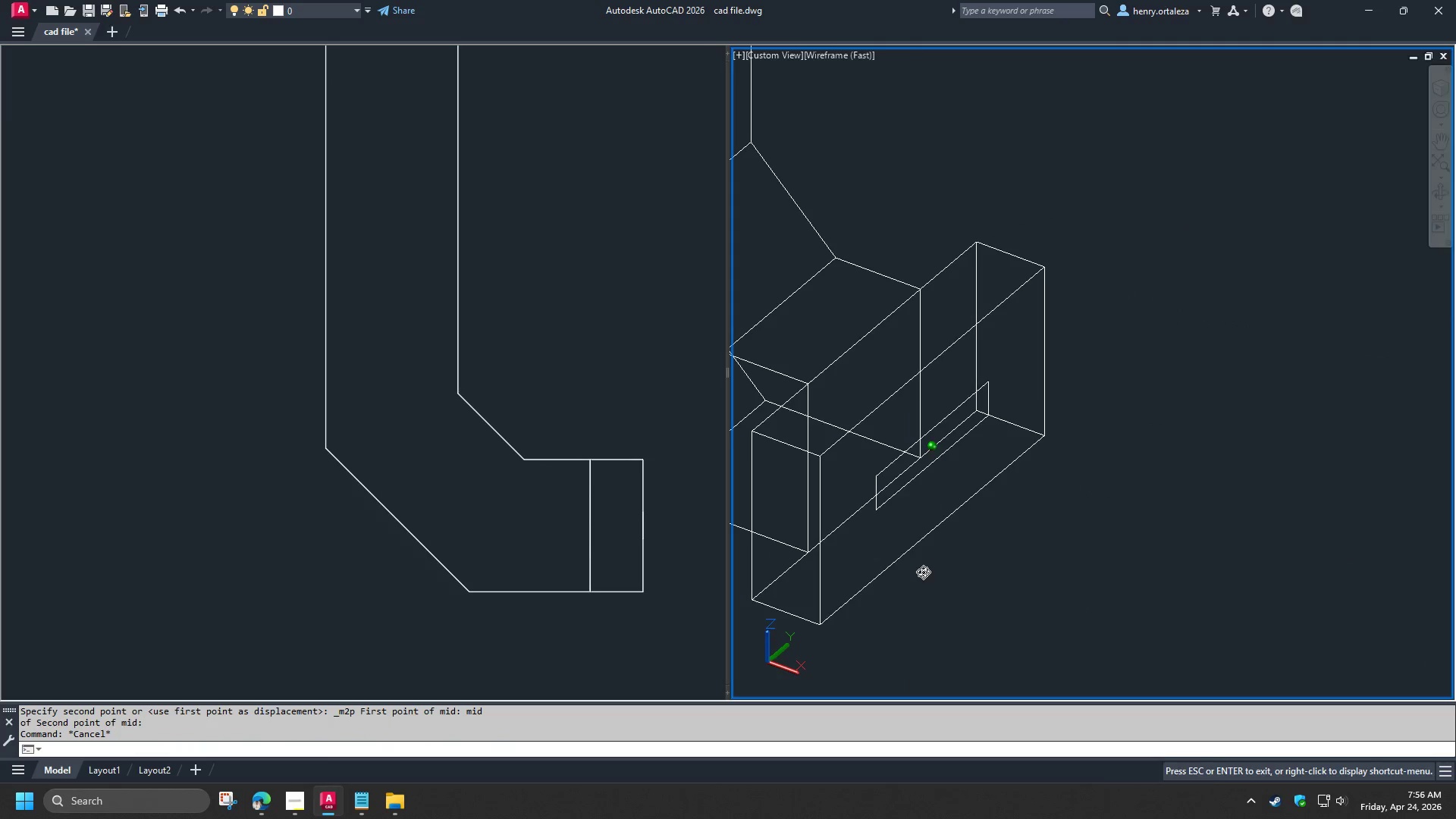 
scroll: coordinate [938, 472], scroll_direction: down, amount: 1.0
 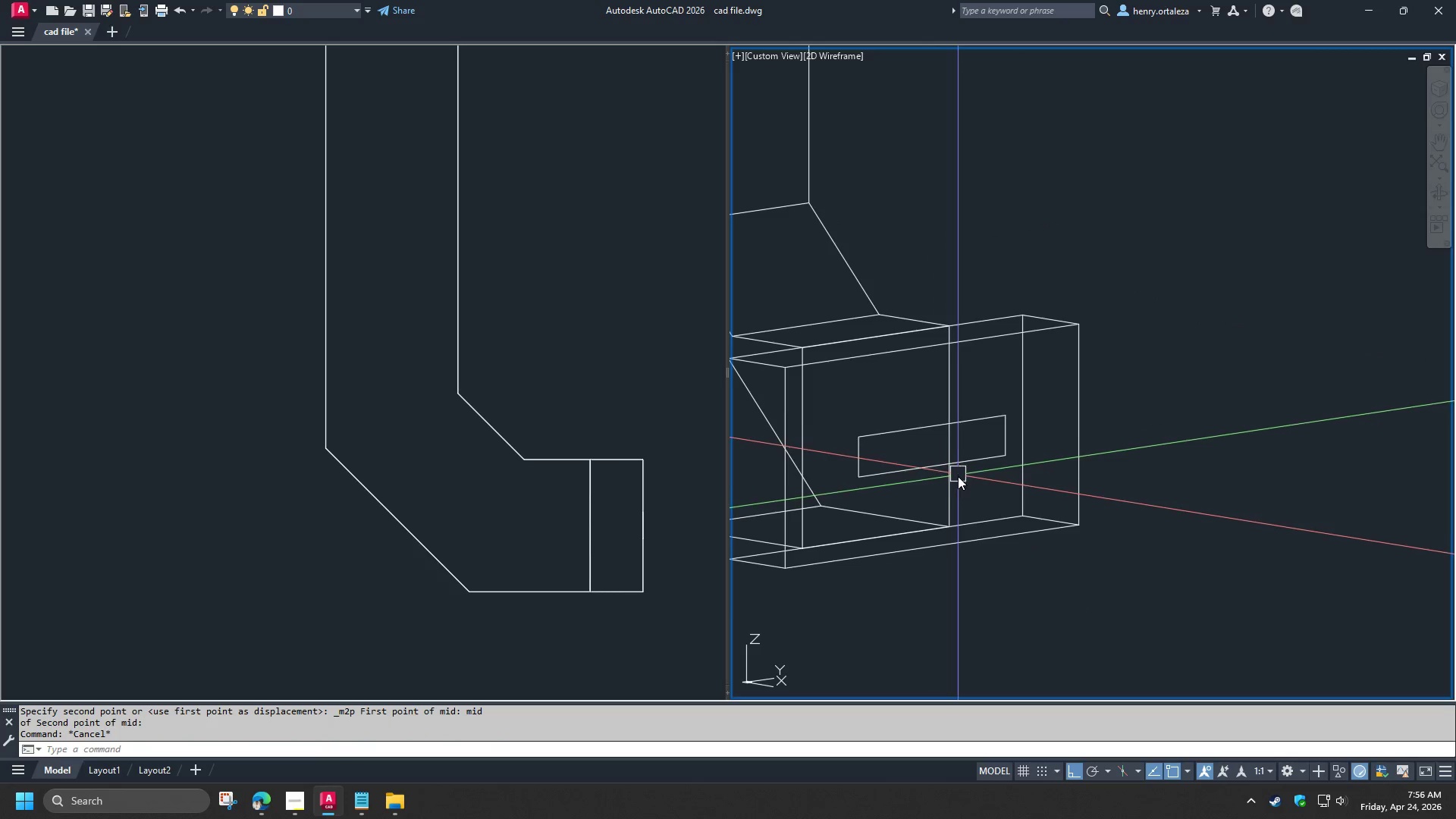 
hold_key(key=ShiftLeft, duration=0.78)
 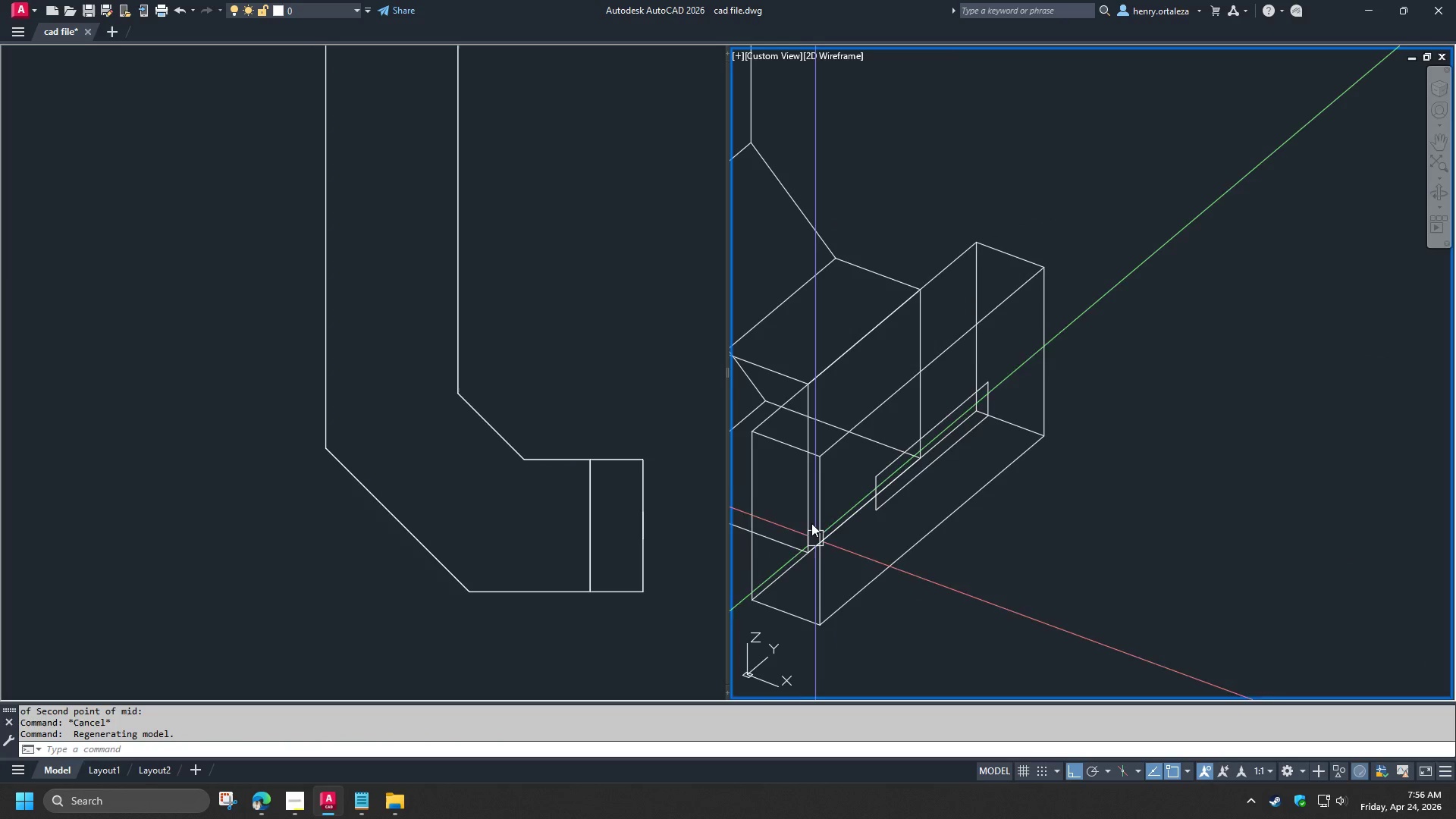 
hold_key(key=ControlLeft, duration=1.44)
 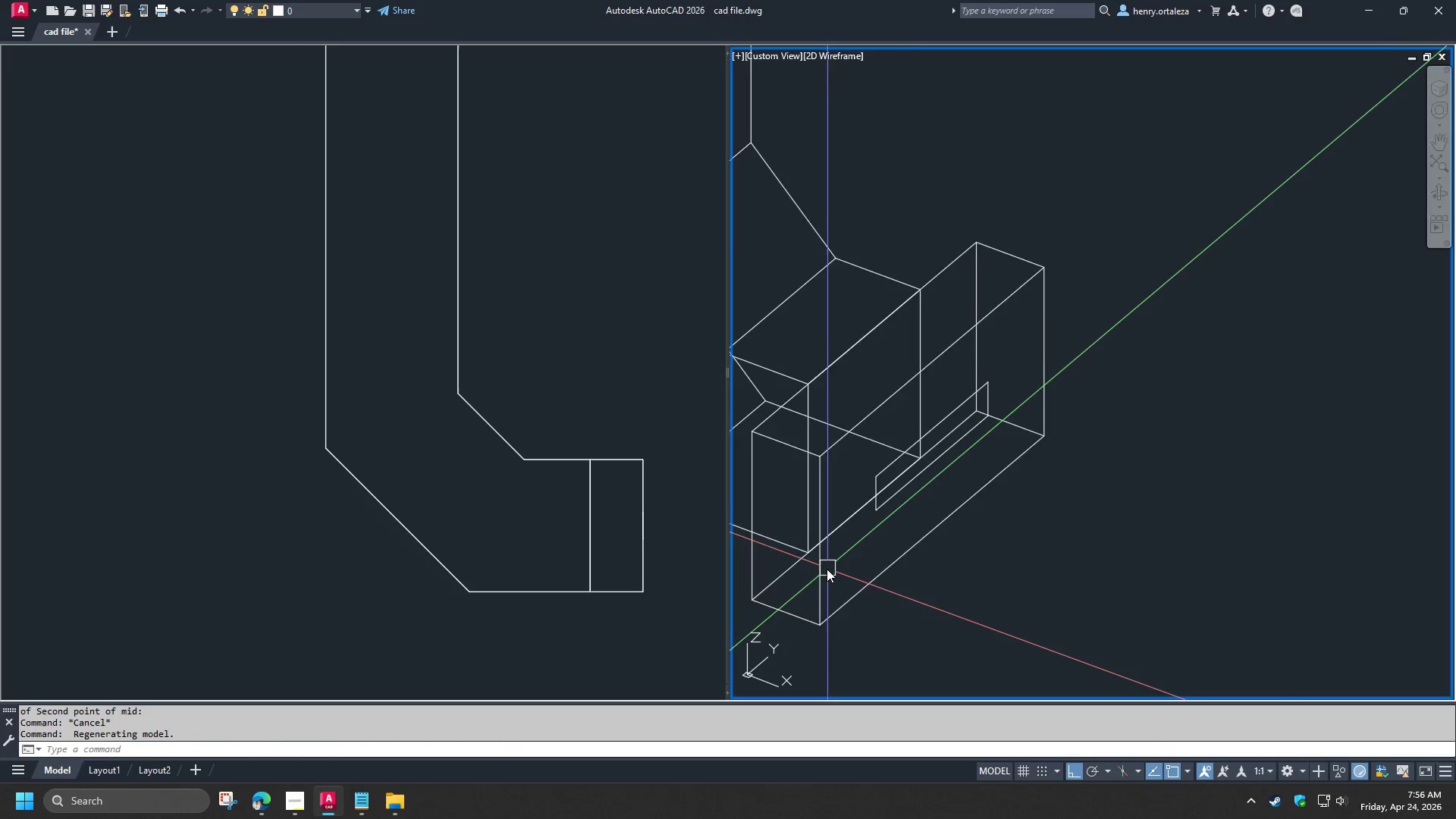 
hold_key(key=ControlLeft, duration=0.5)
 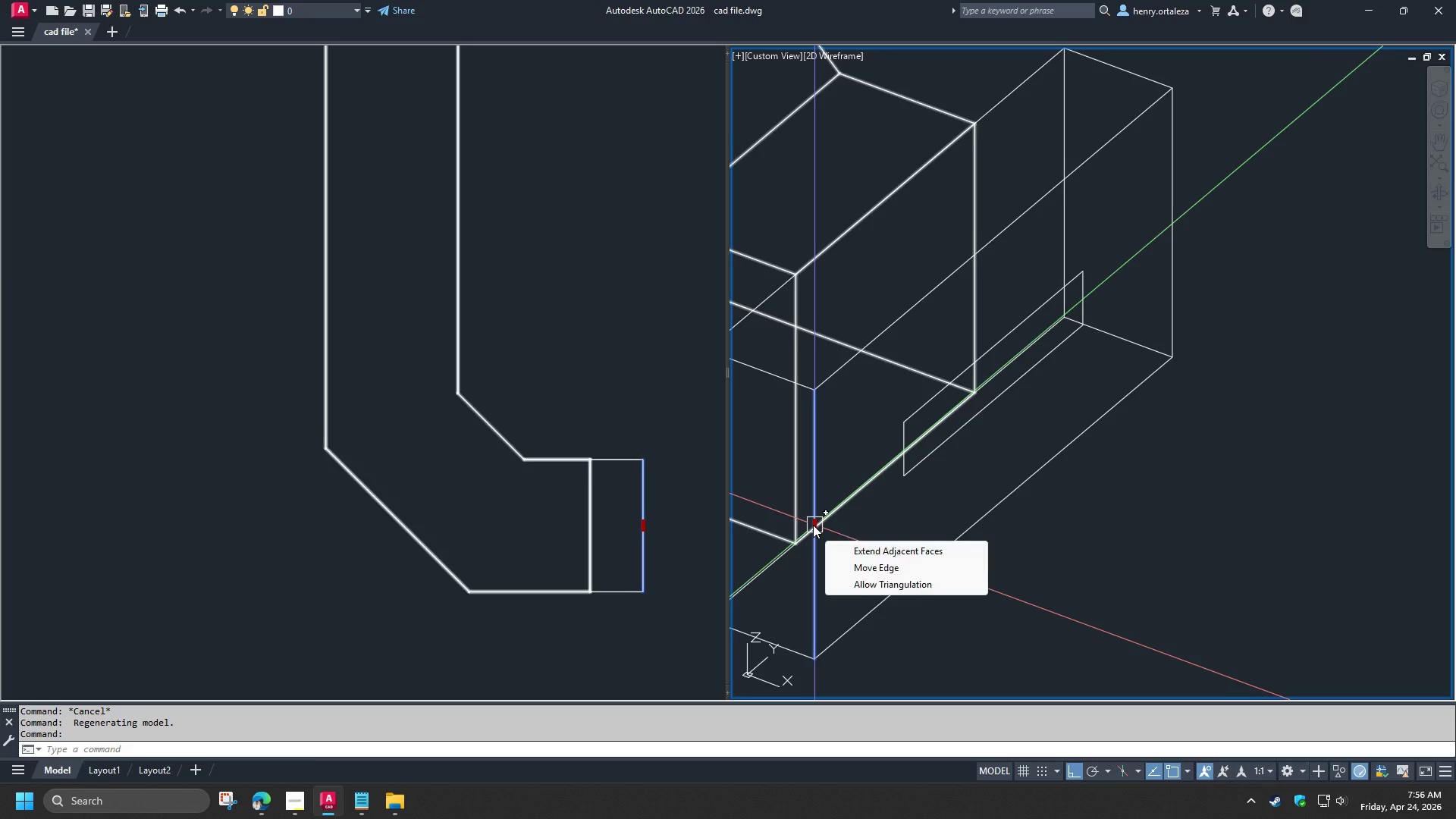 
scroll: coordinate [827, 569], scroll_direction: up, amount: 1.0
 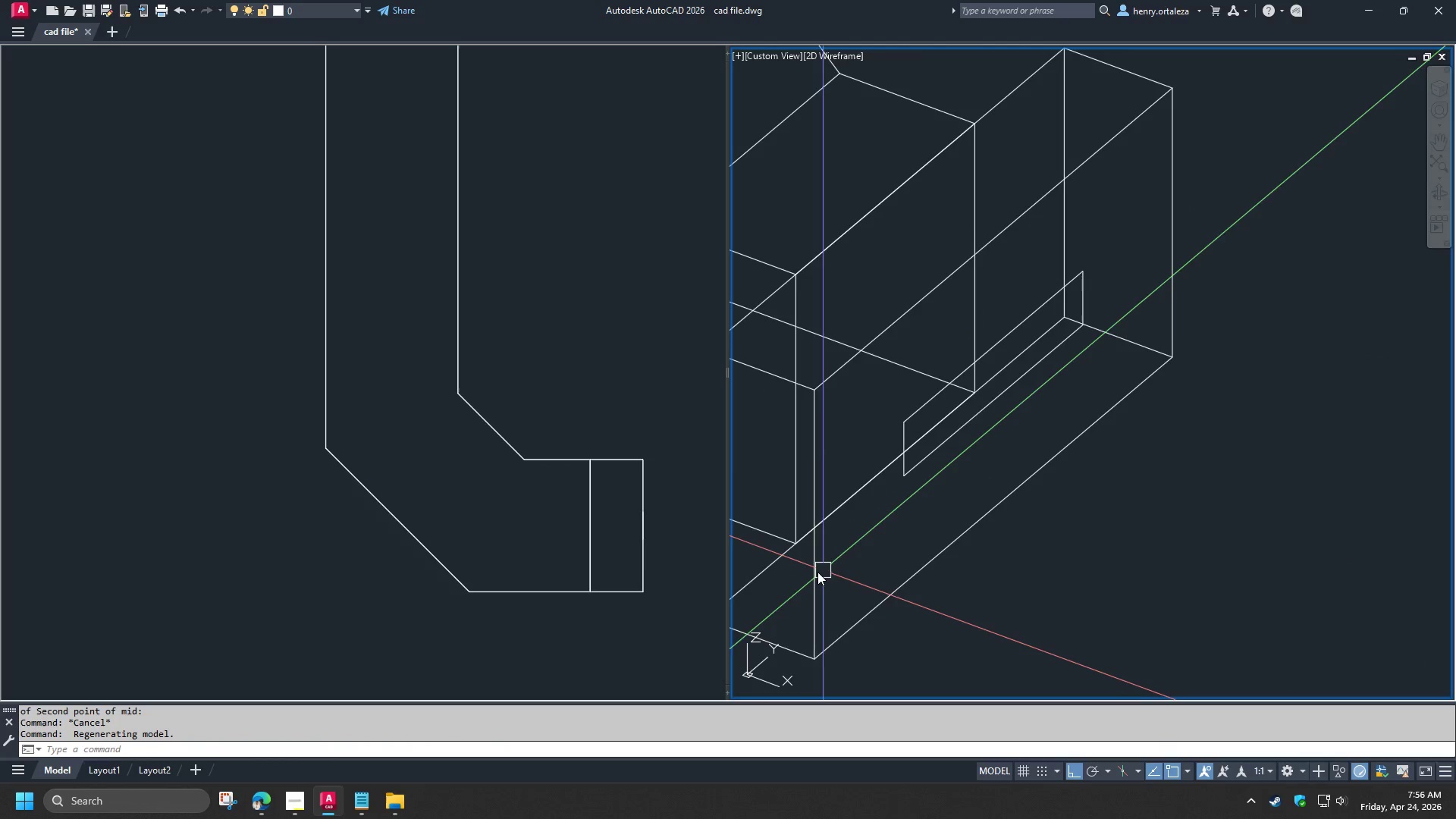 
left_click([816, 573])
 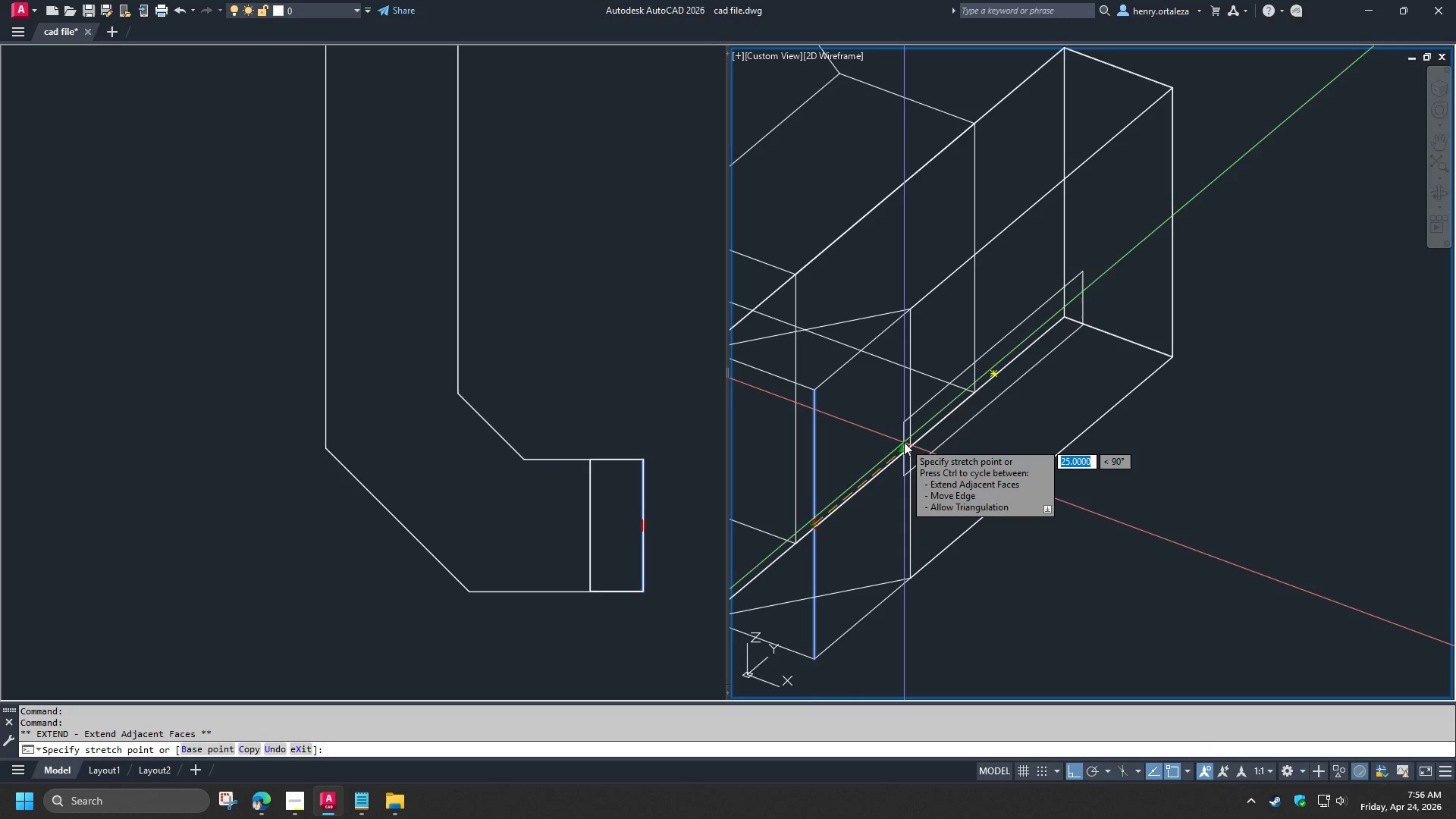 
key(Escape)
 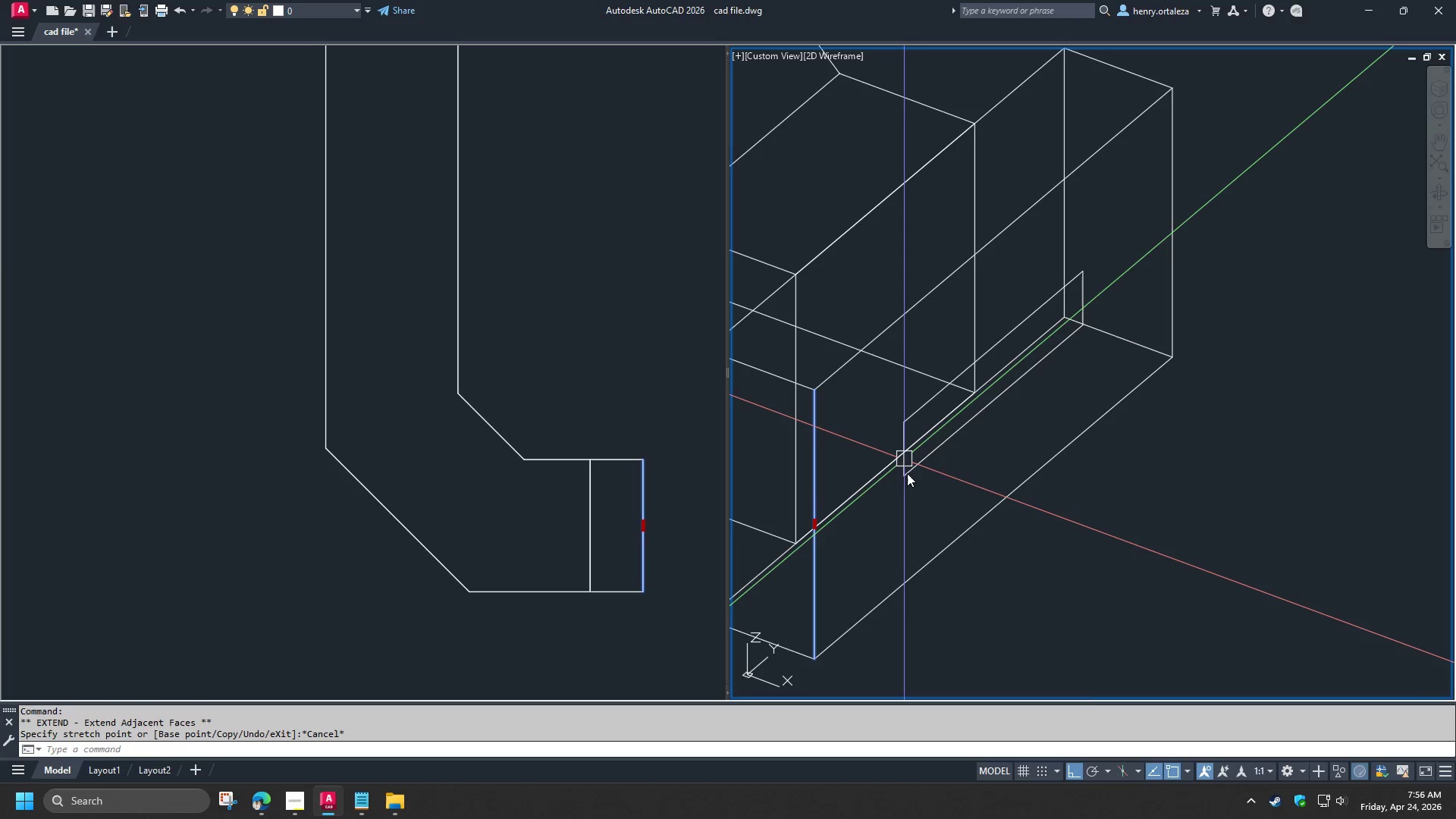 
key(F1)
 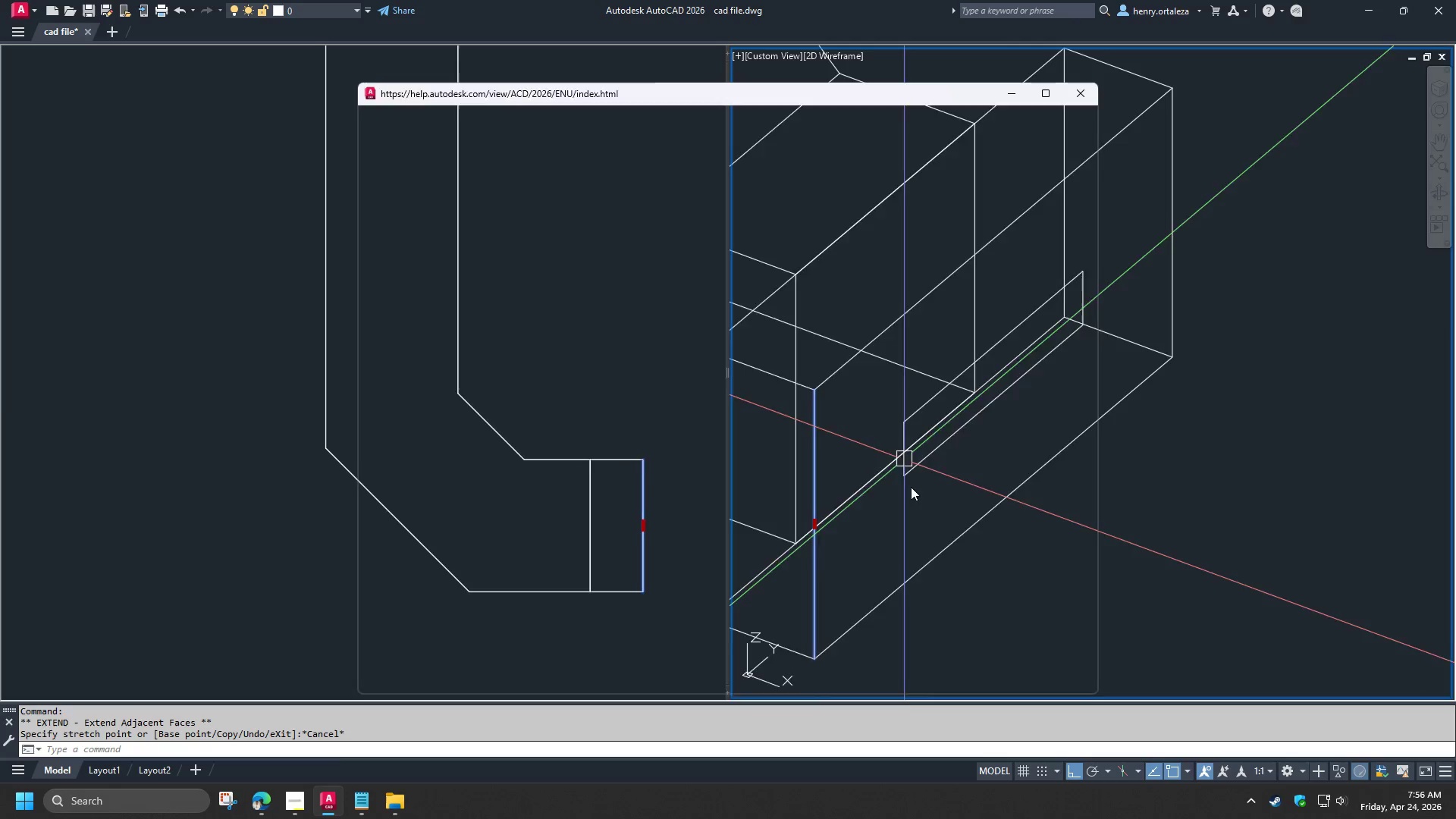 
key(Escape)
 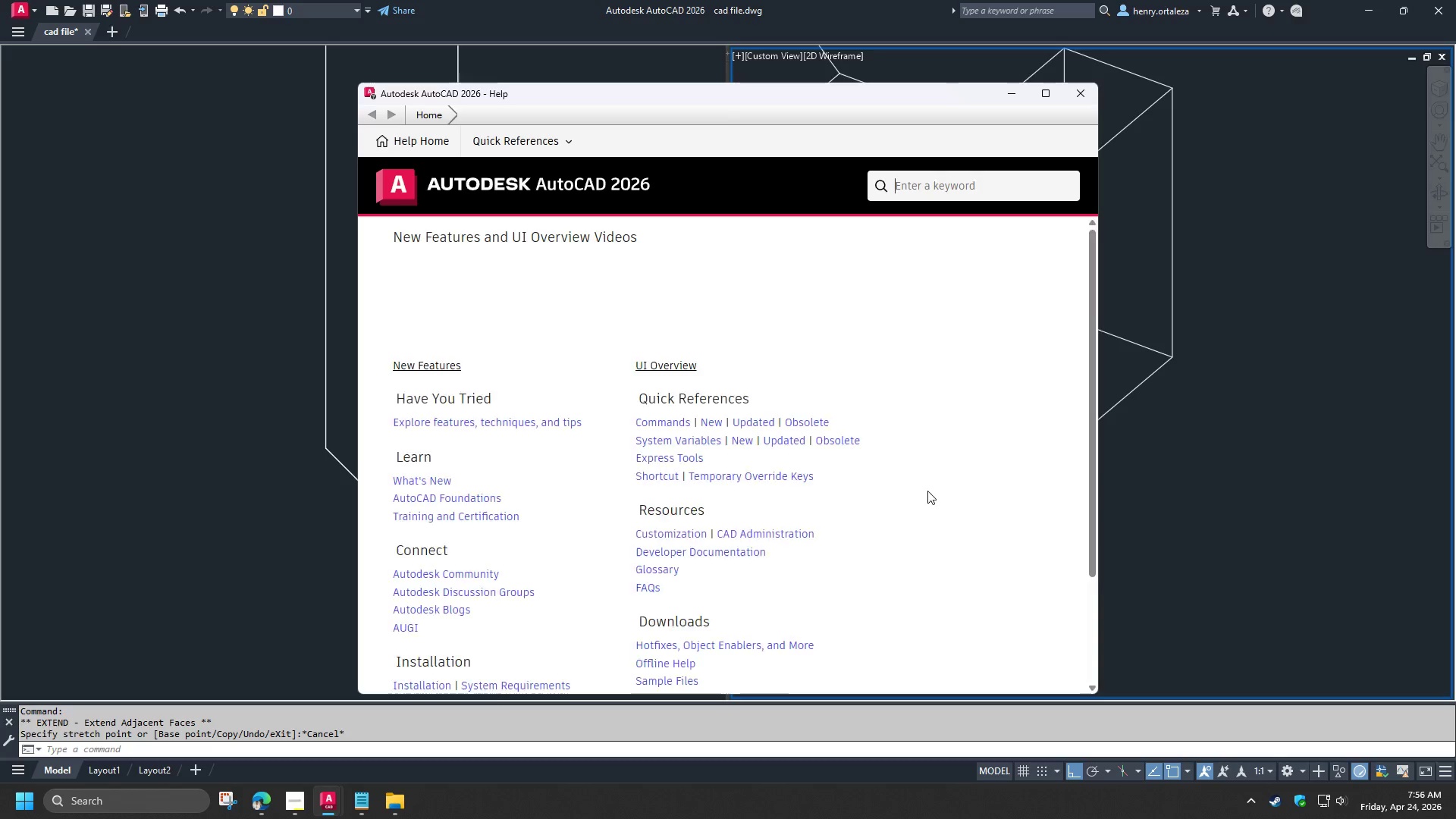 
scroll: coordinate [921, 488], scroll_direction: down, amount: 1.0
 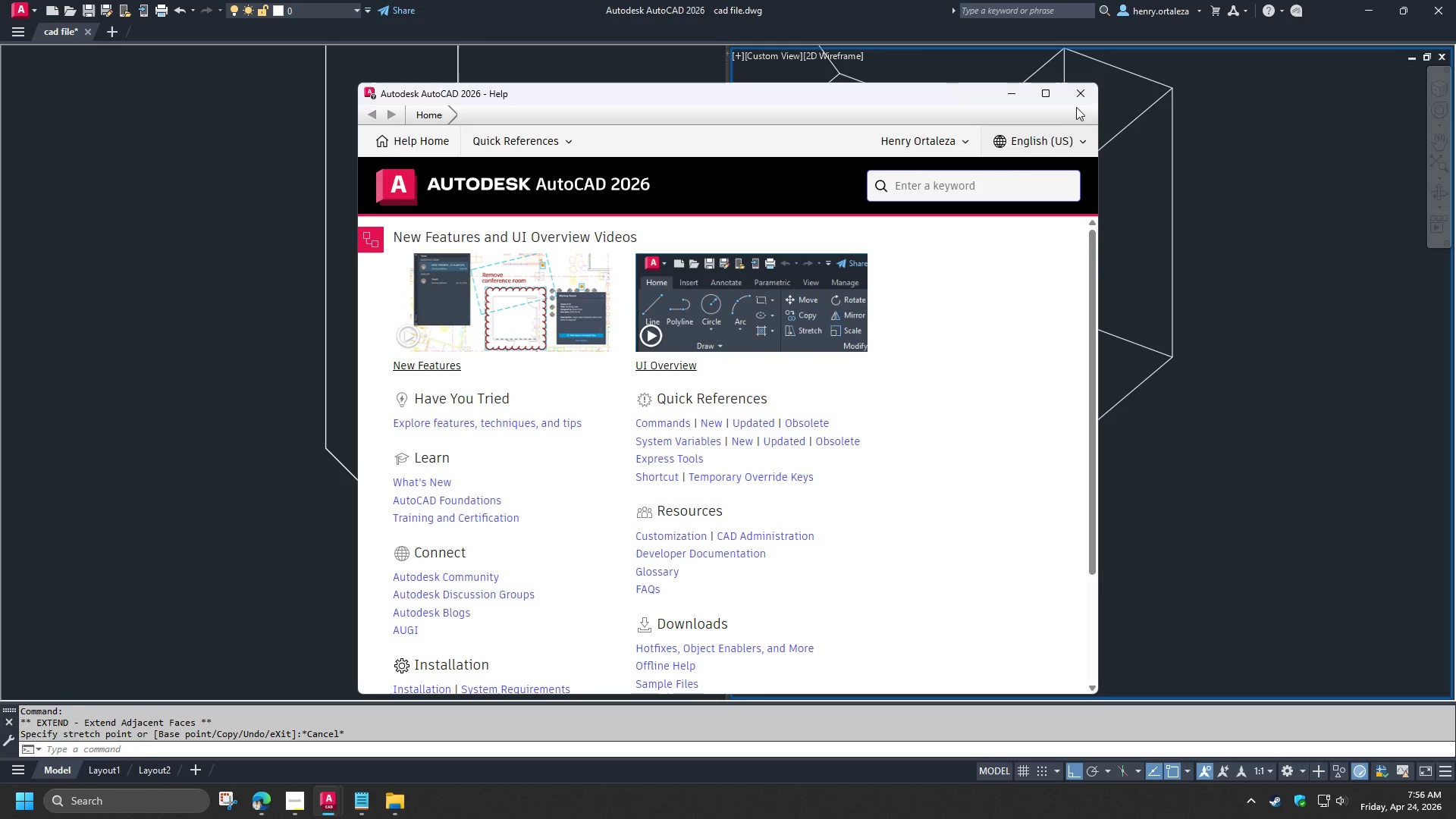 
left_click([1078, 99])
 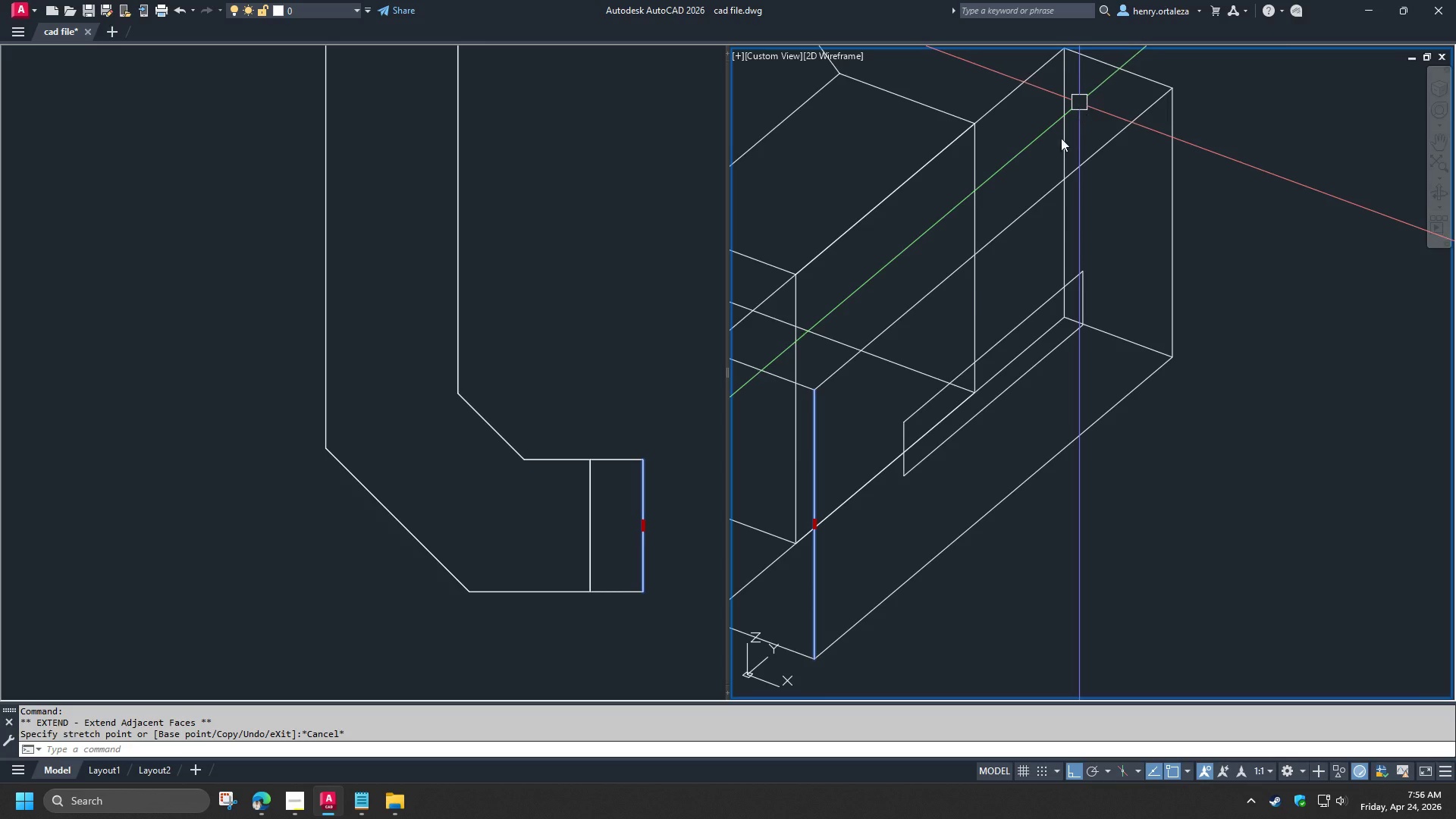 
key(Escape)
 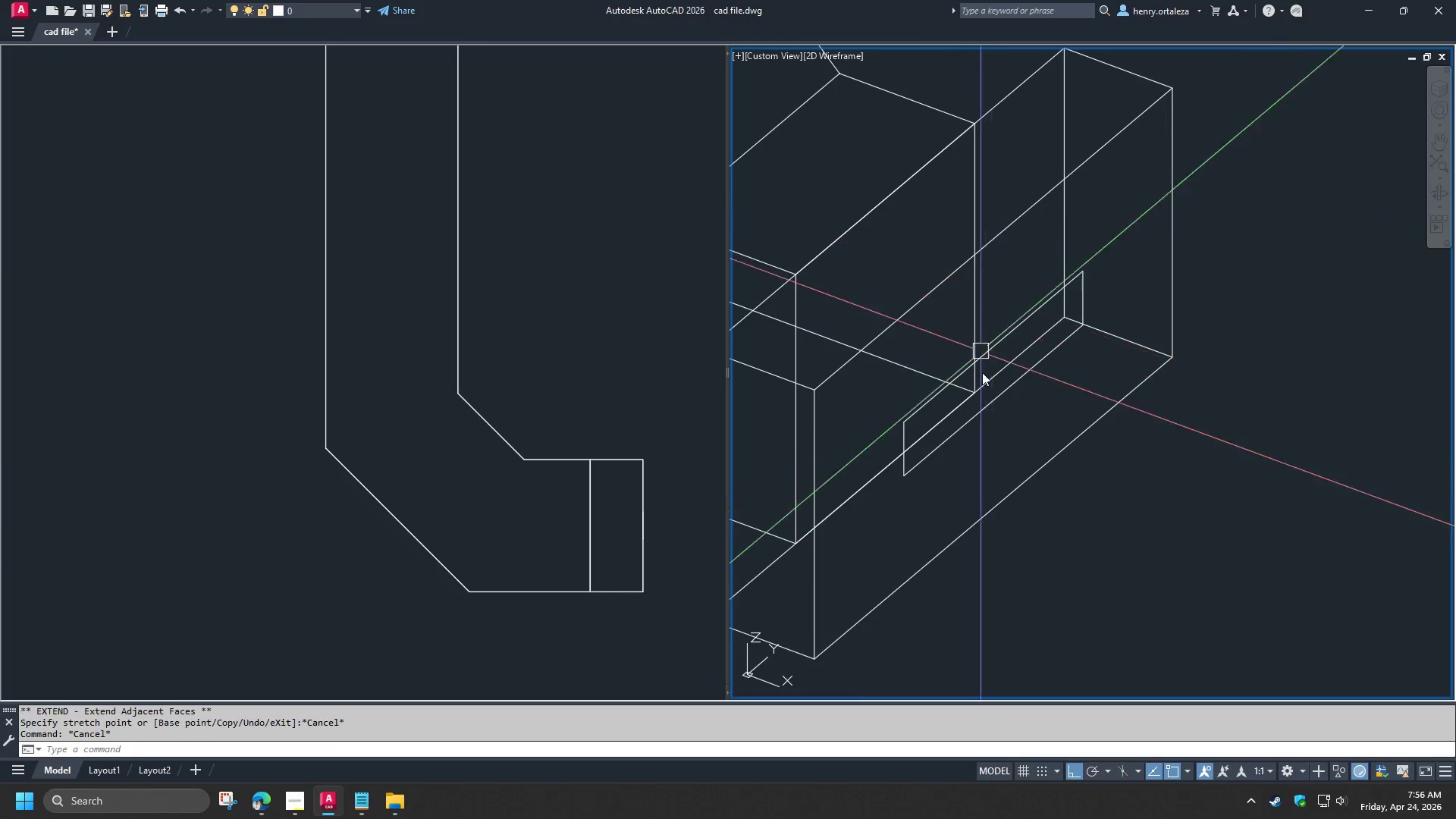 
key(Escape)
 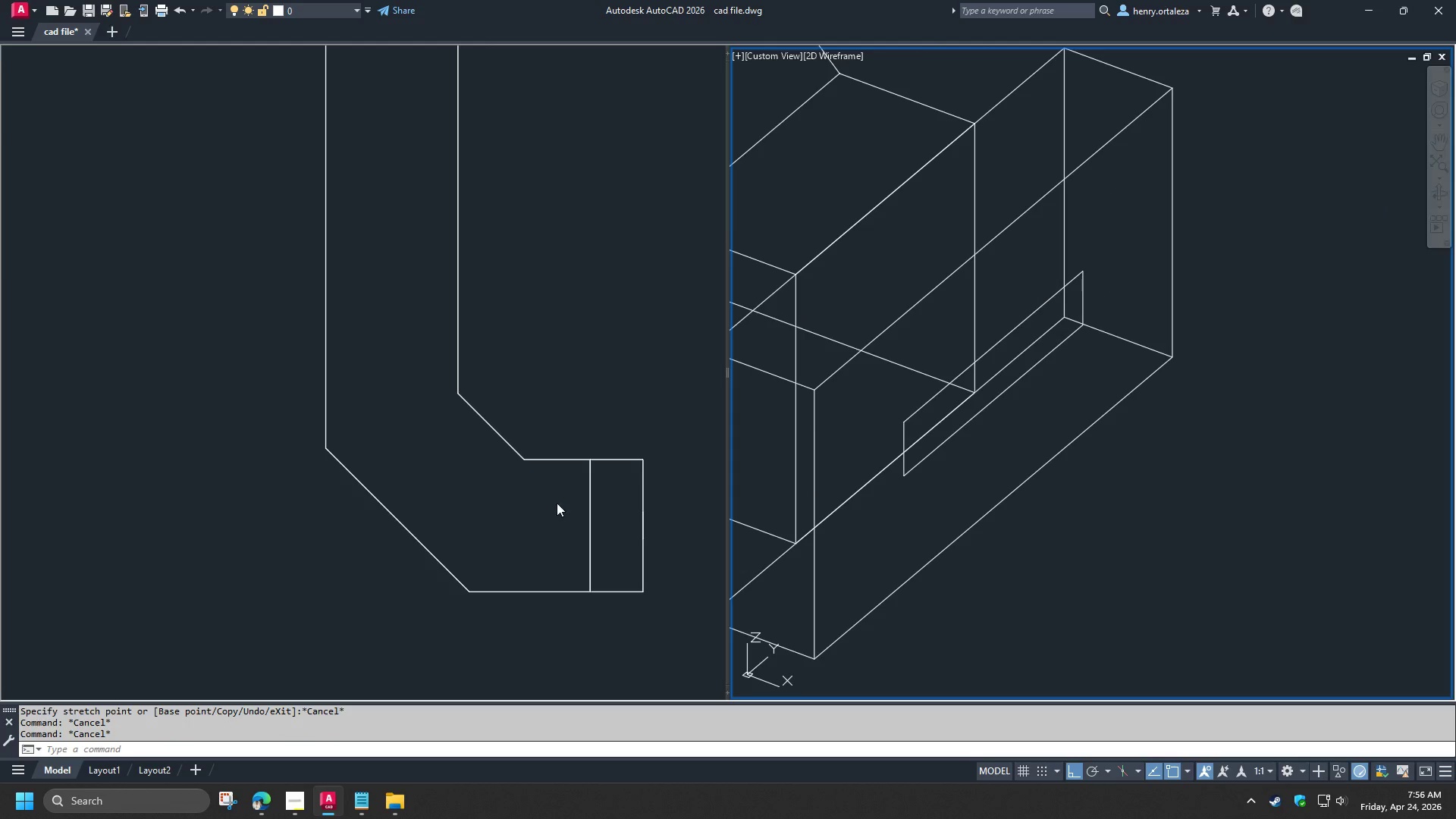 
left_click([516, 510])
 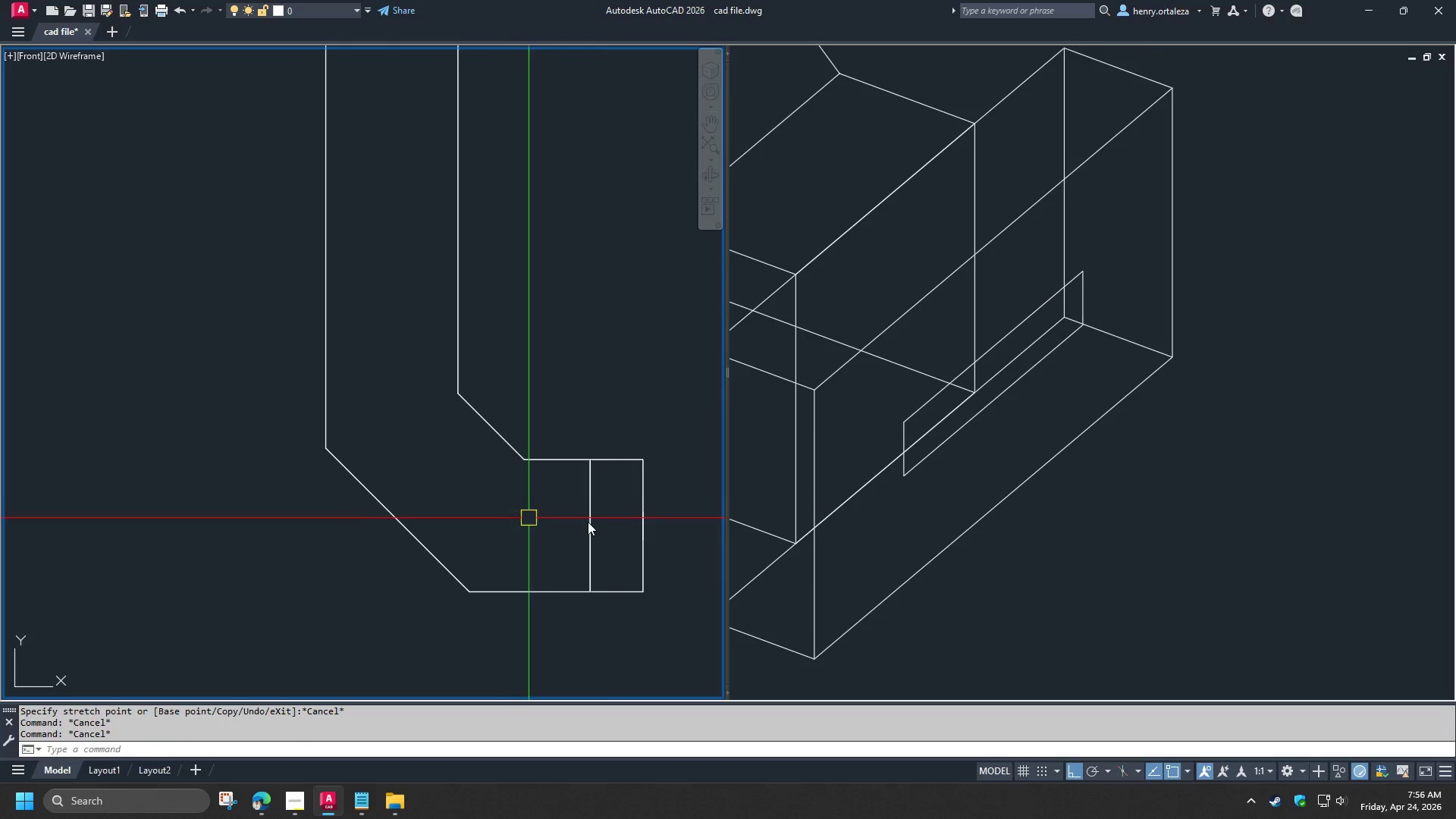 
scroll: coordinate [618, 529], scroll_direction: down, amount: 1.0
 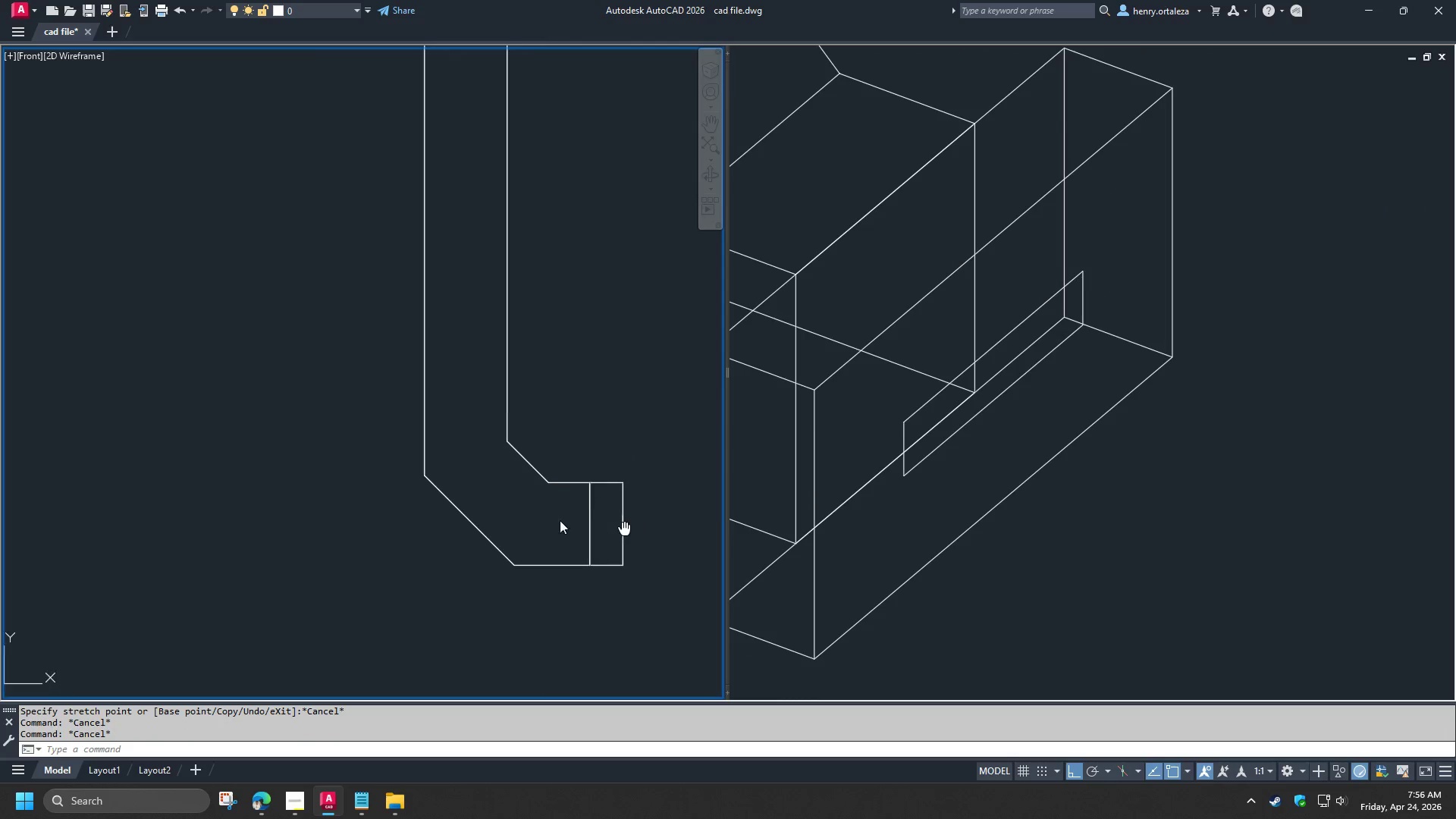 
scroll: coordinate [566, 518], scroll_direction: up, amount: 1.0
 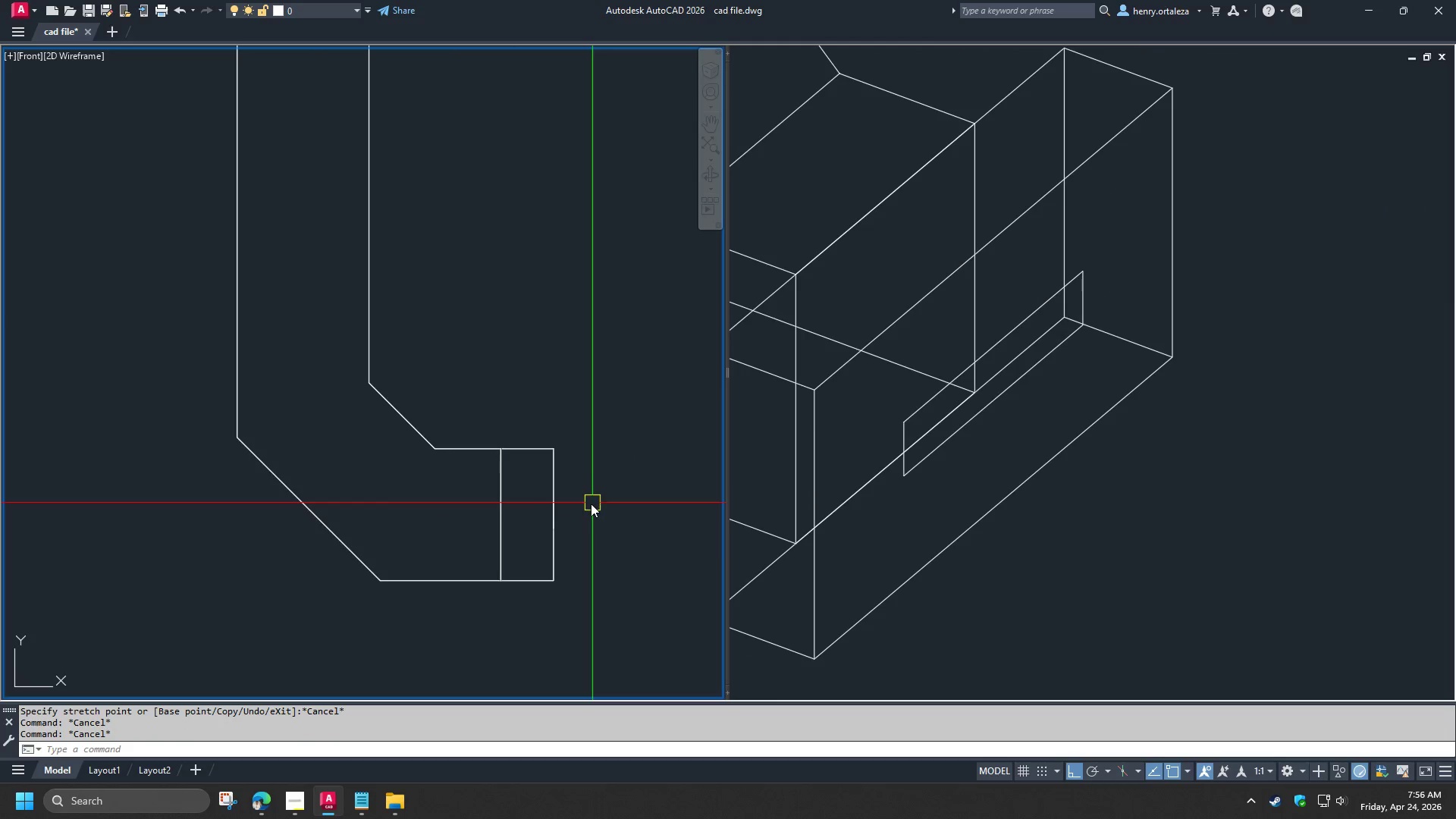 
type(sli )
 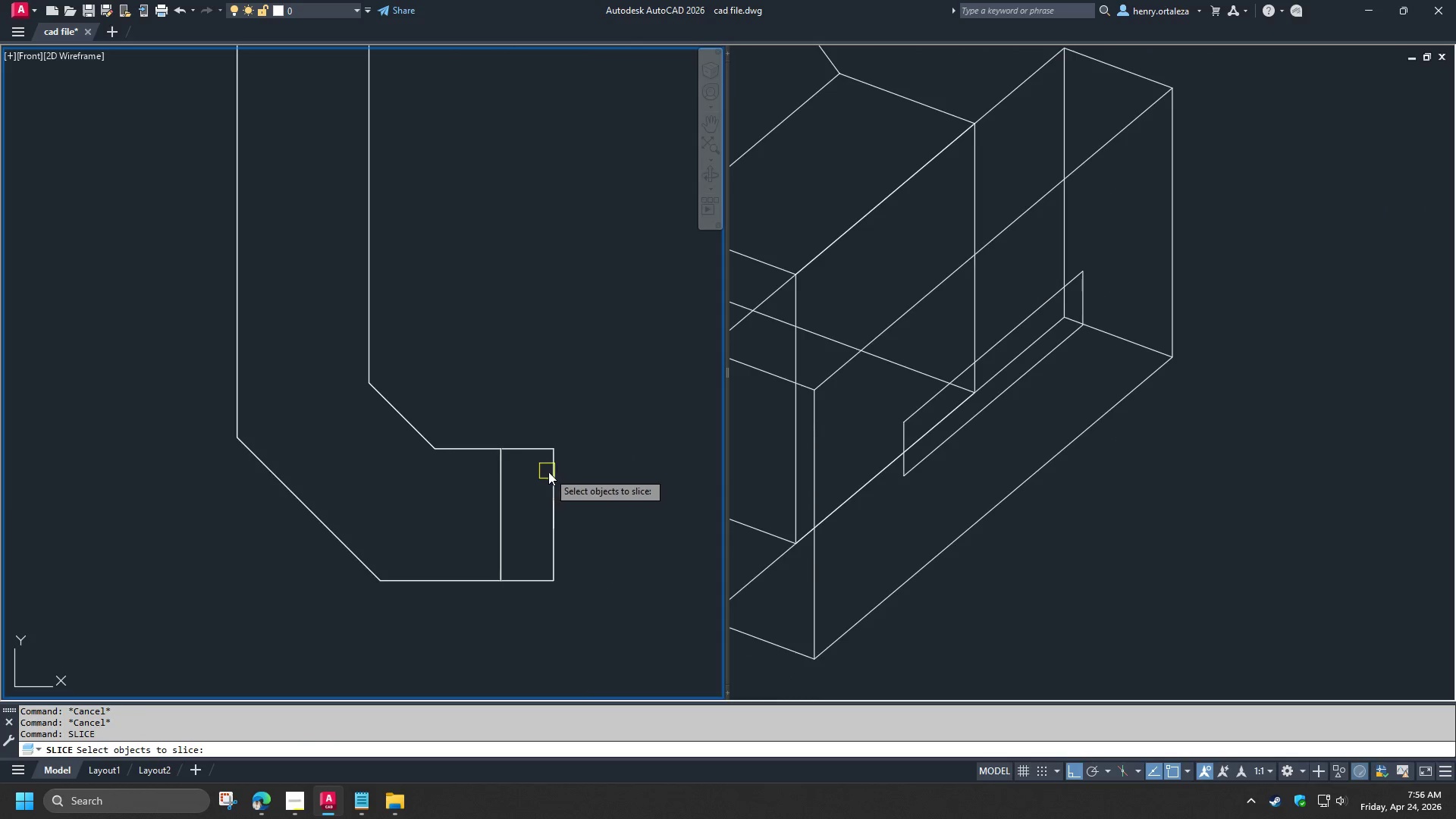 
left_click([548, 472])
 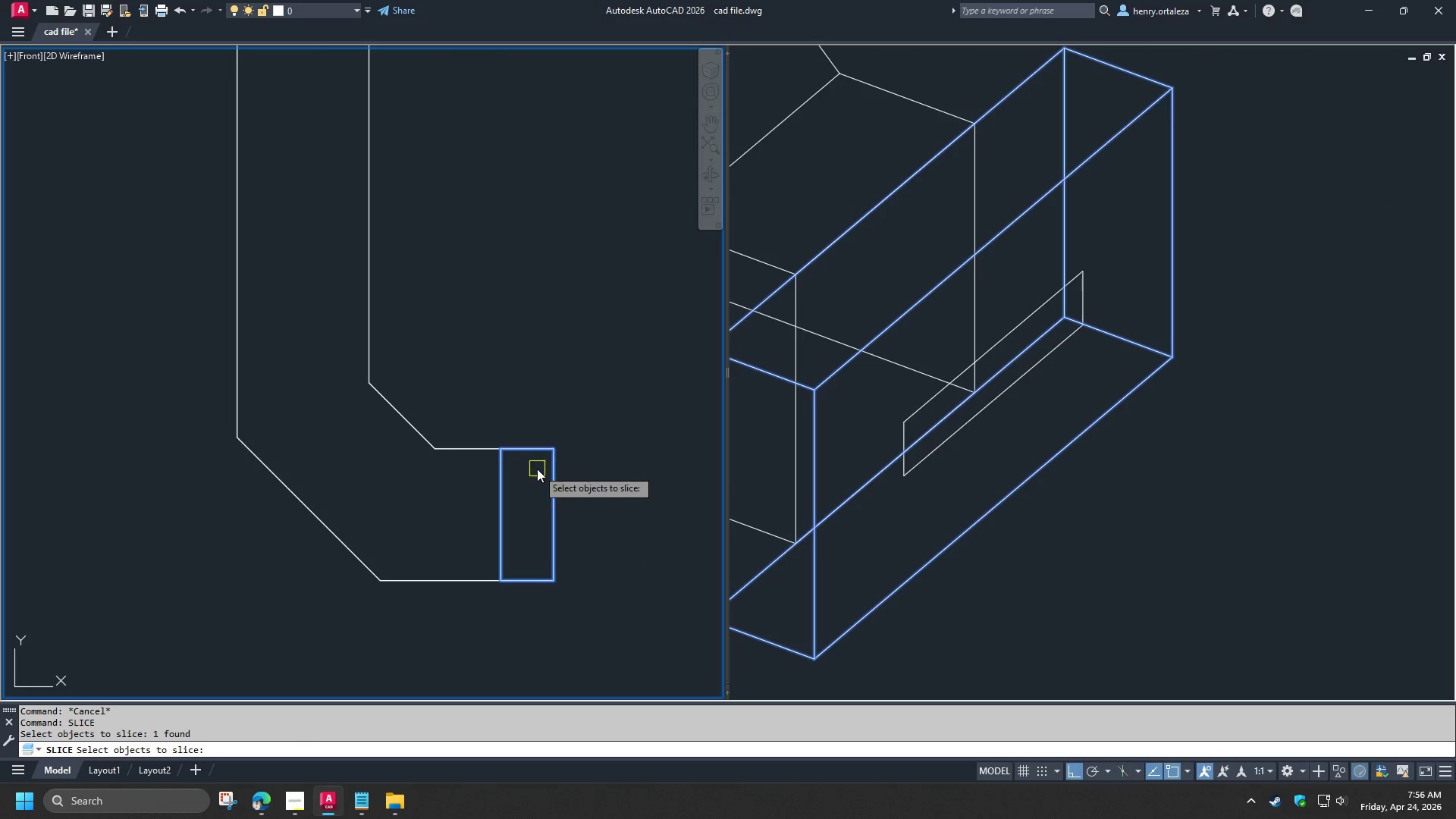 
key(Space)
 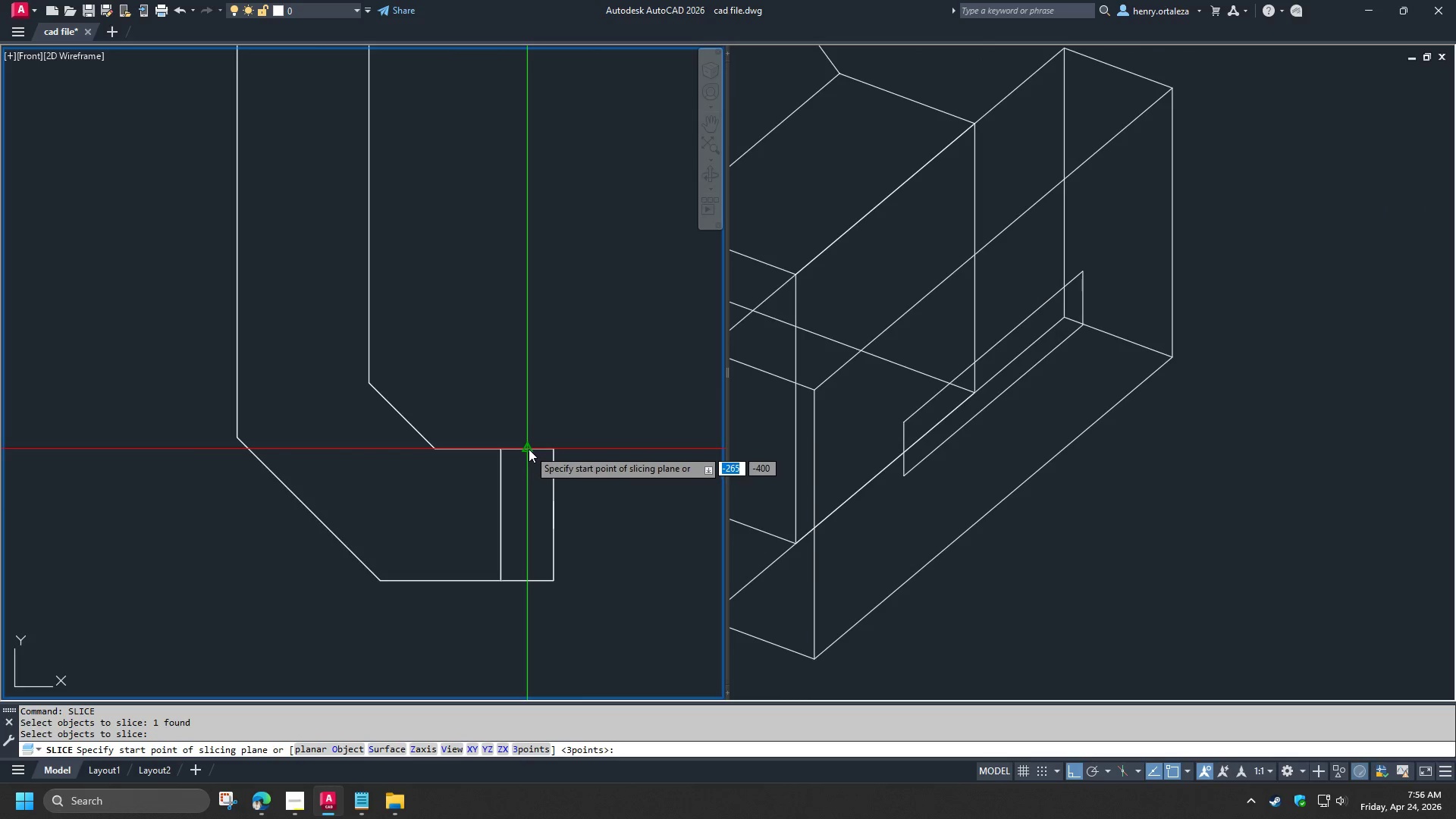 
left_click_drag(start_coordinate=[529, 449], to_coordinate=[529, 439])
 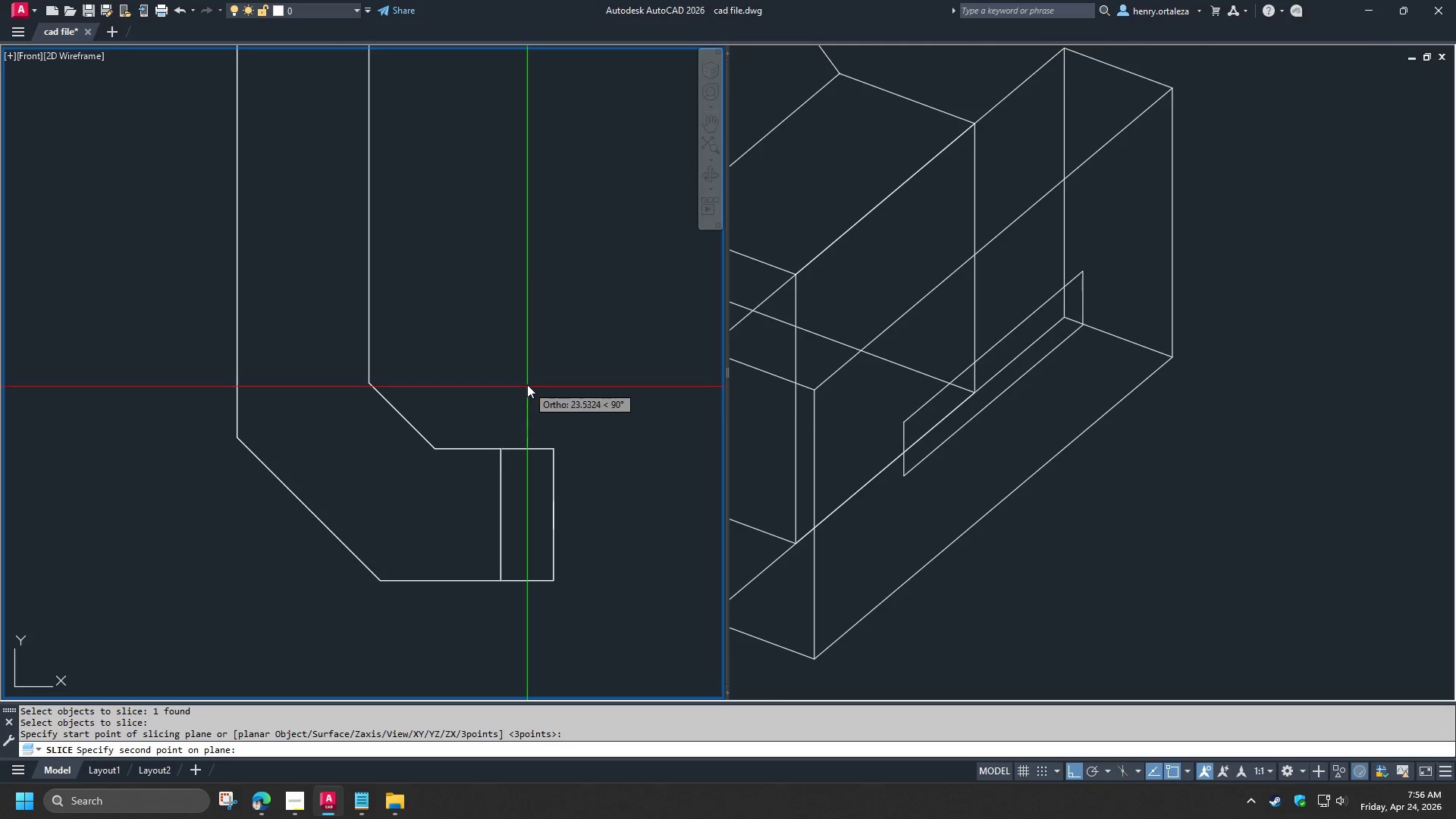 
double_click([527, 384])
 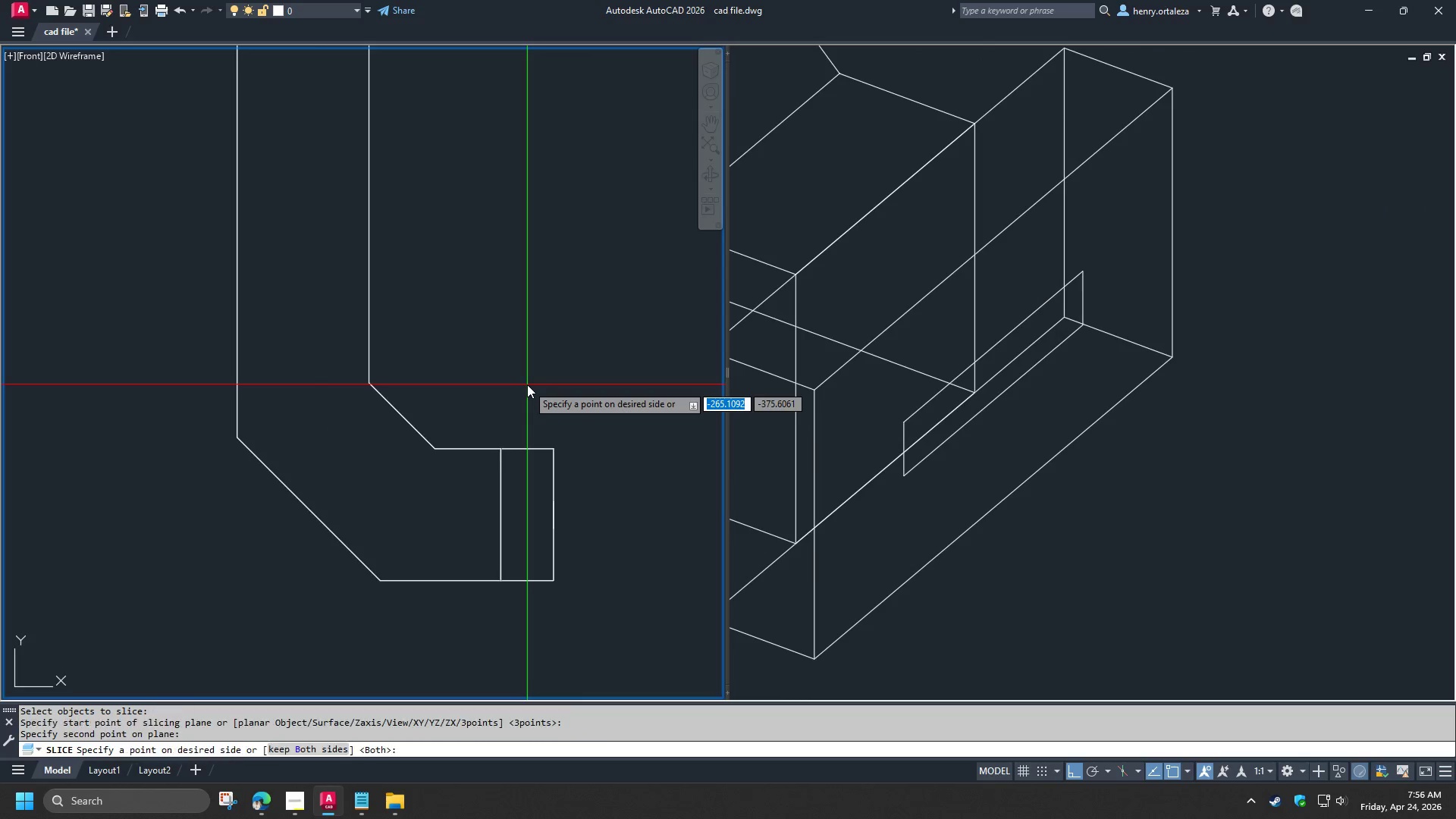 
key(Space)
 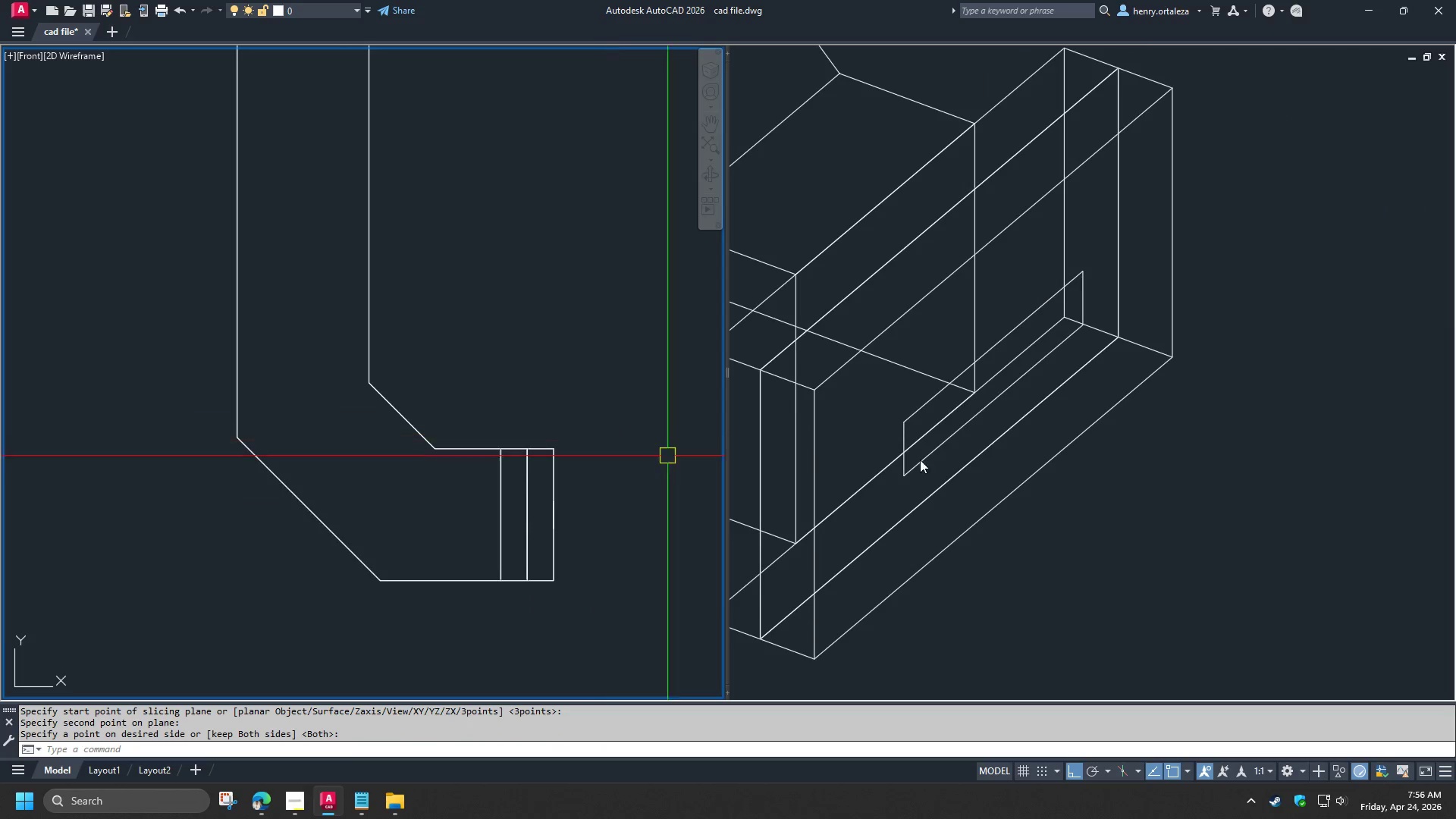 
left_click([1065, 551])
 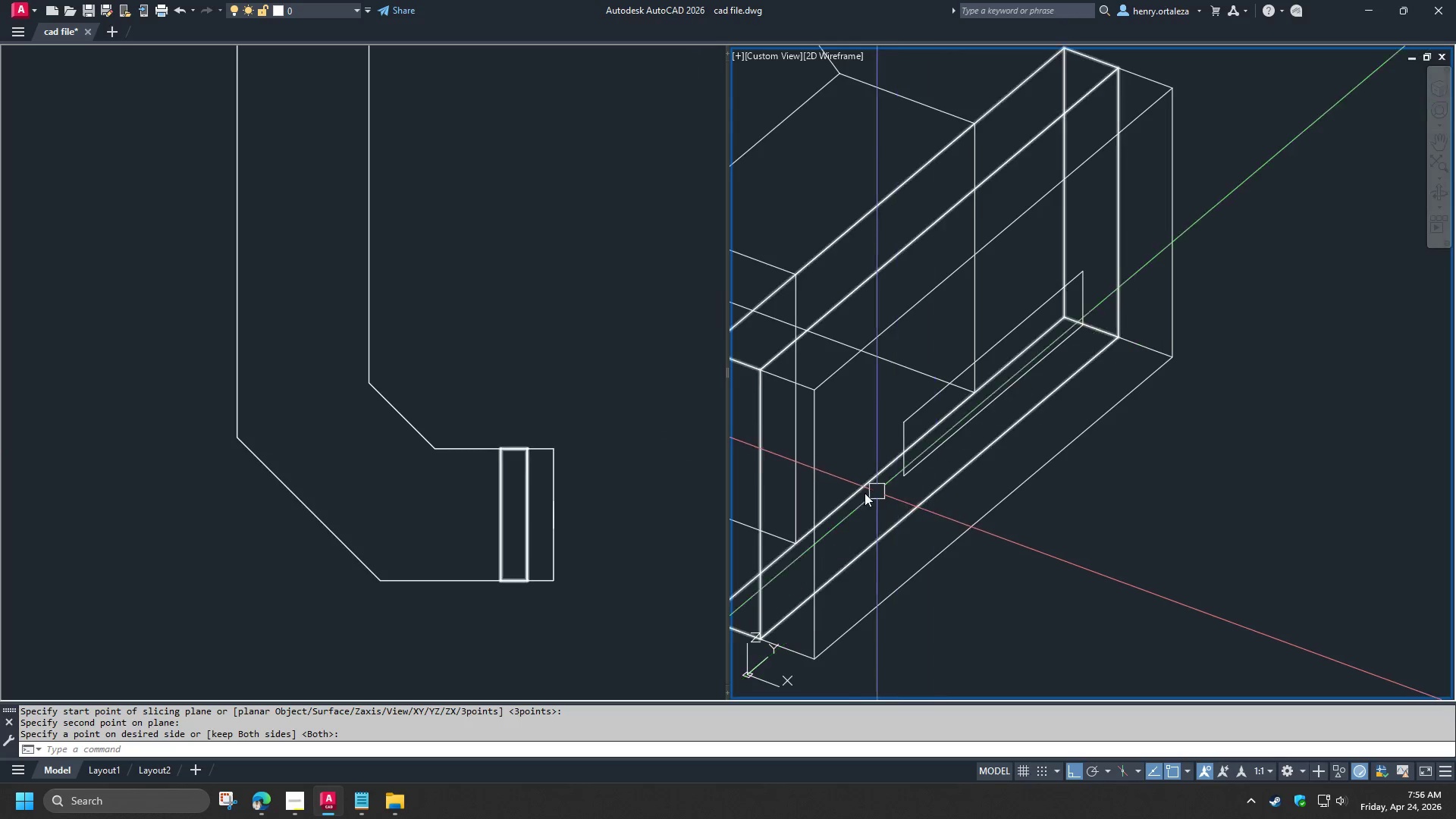 
hold_key(key=ControlLeft, duration=0.83)
left_click([813, 479])
 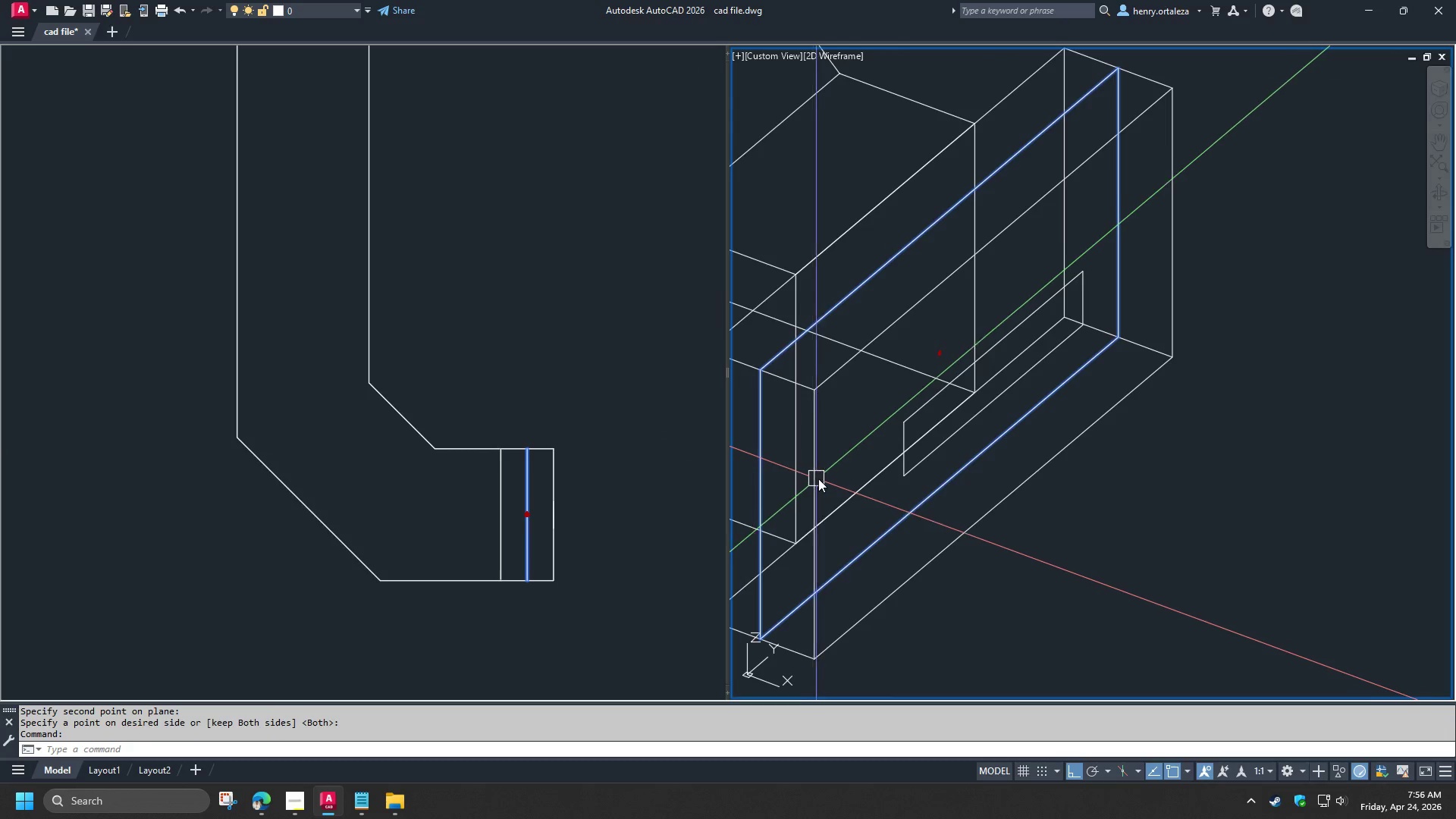 
hold_key(key=ControlLeft, duration=0.98)
 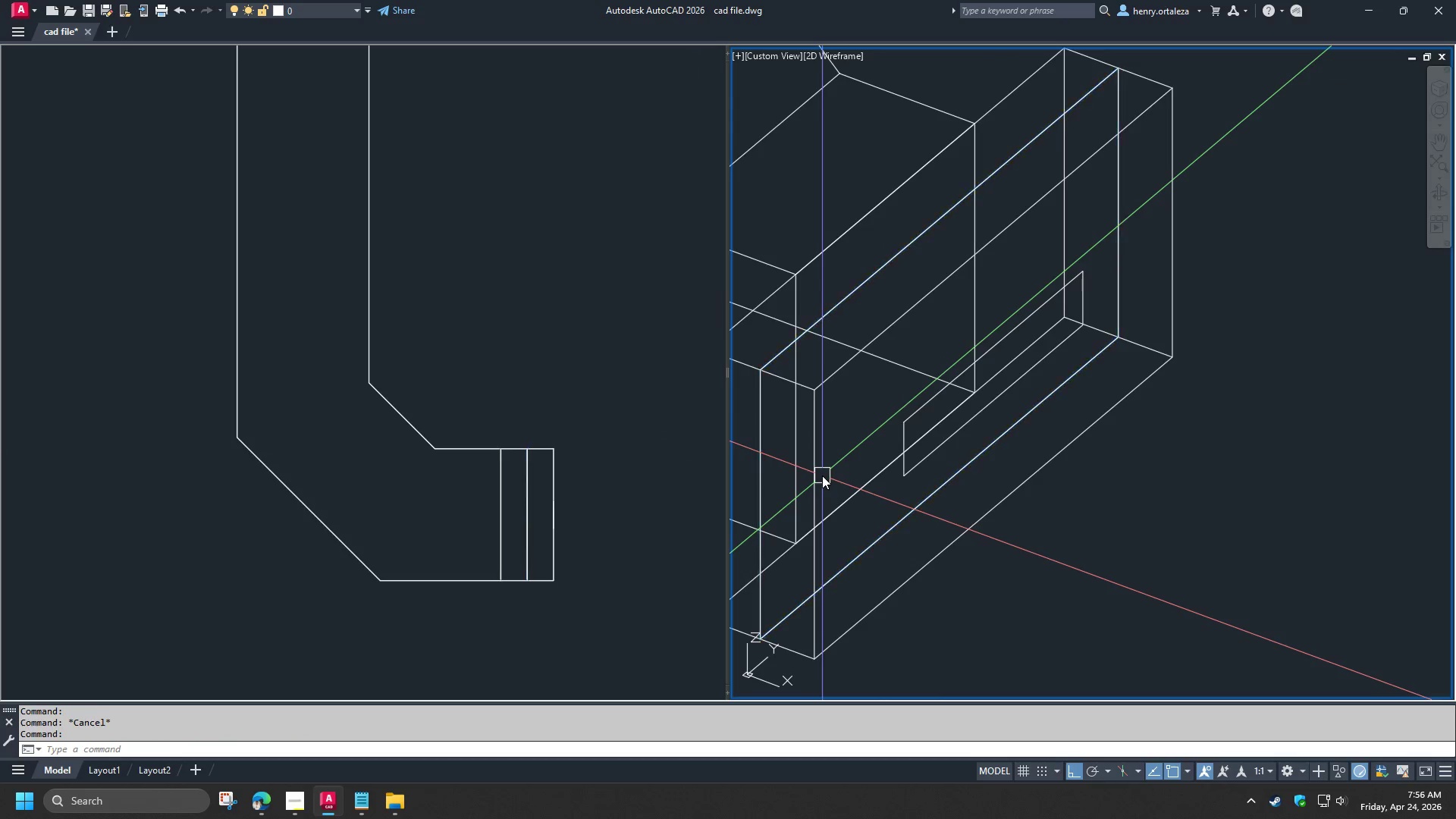 
key(Escape)
 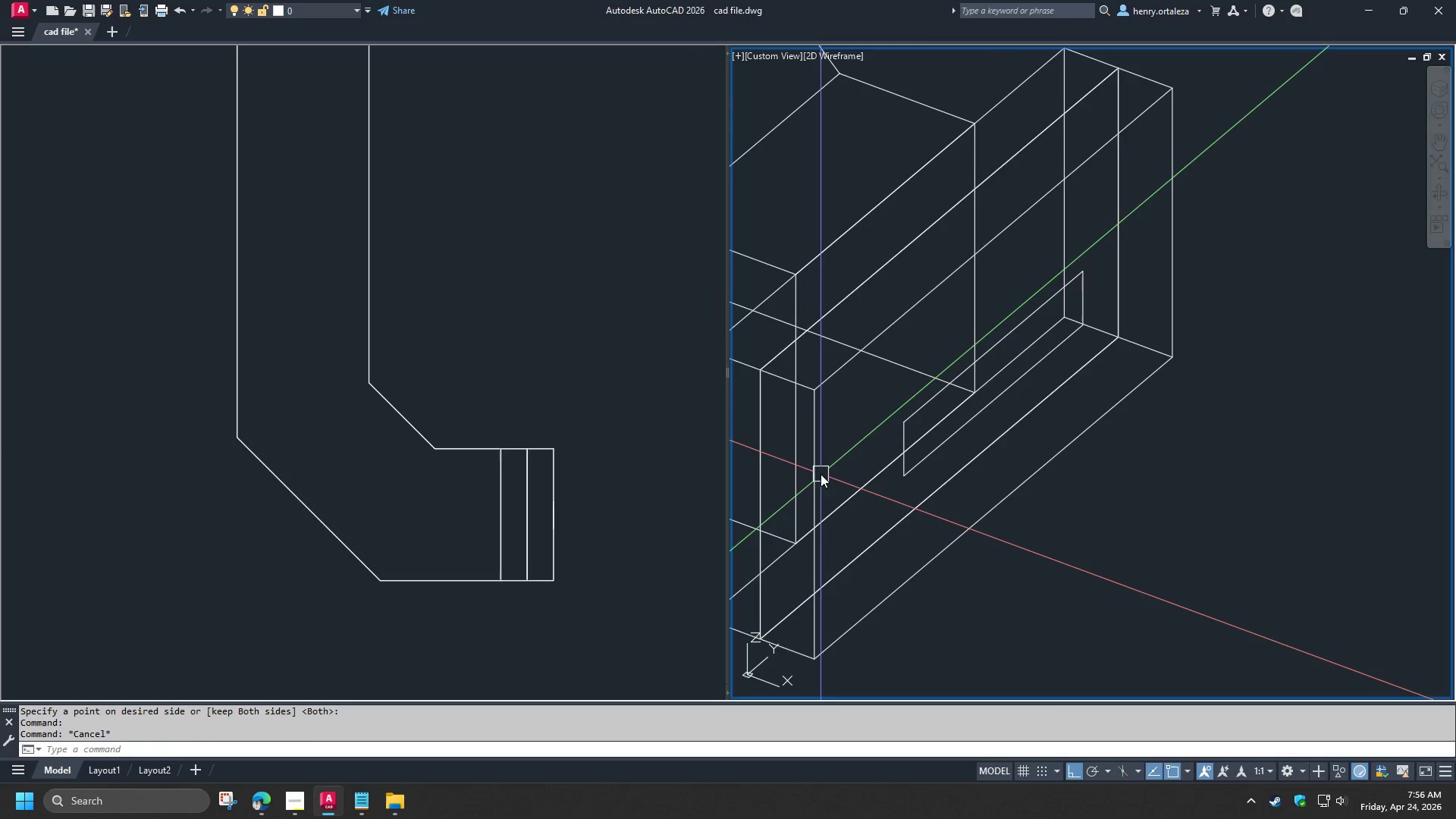 
left_click([821, 474])
 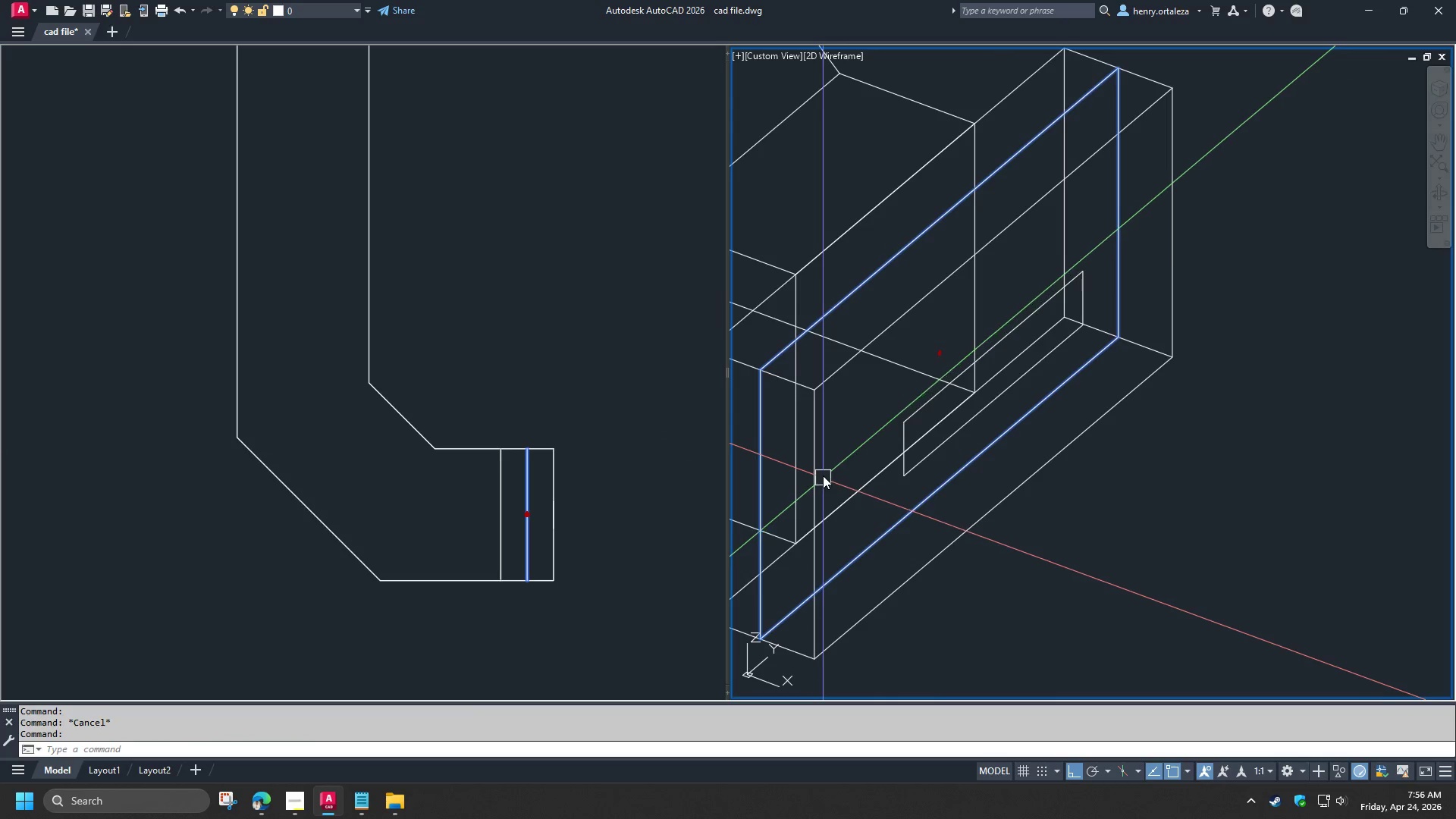 
key(Escape)
 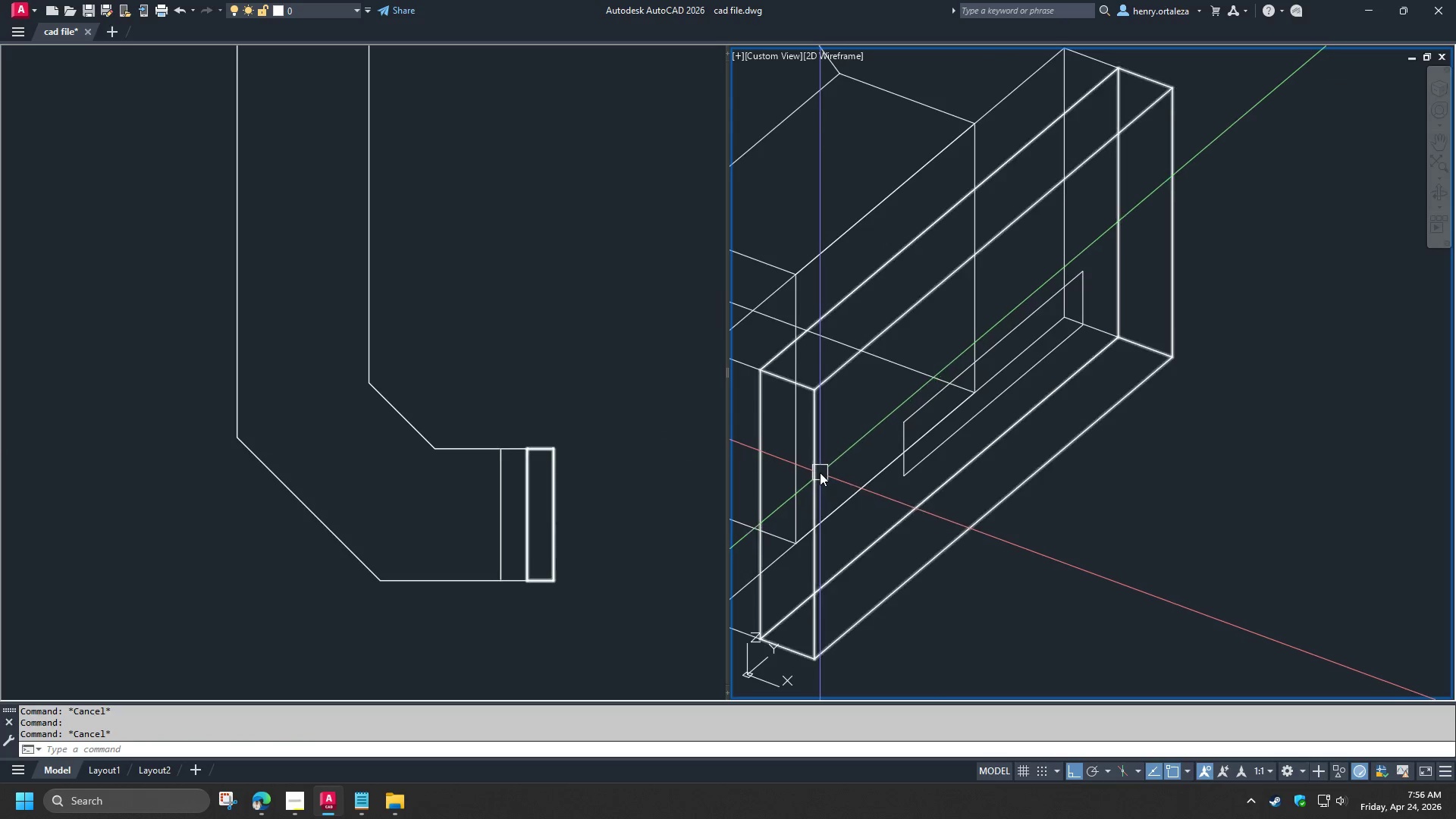 
hold_key(key=ControlLeft, duration=0.47)
 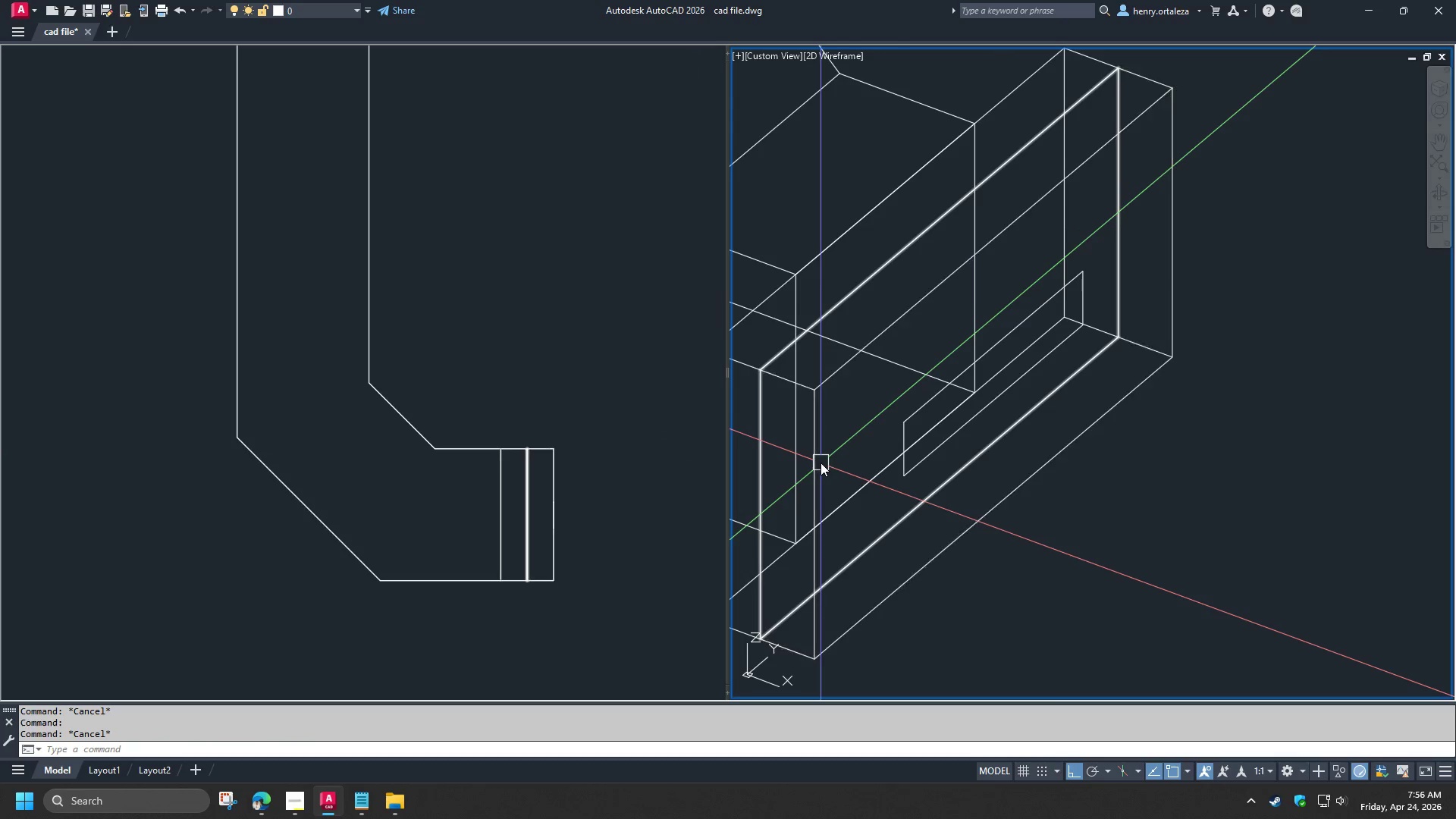 
hold_key(key=ControlLeft, duration=1.5)
 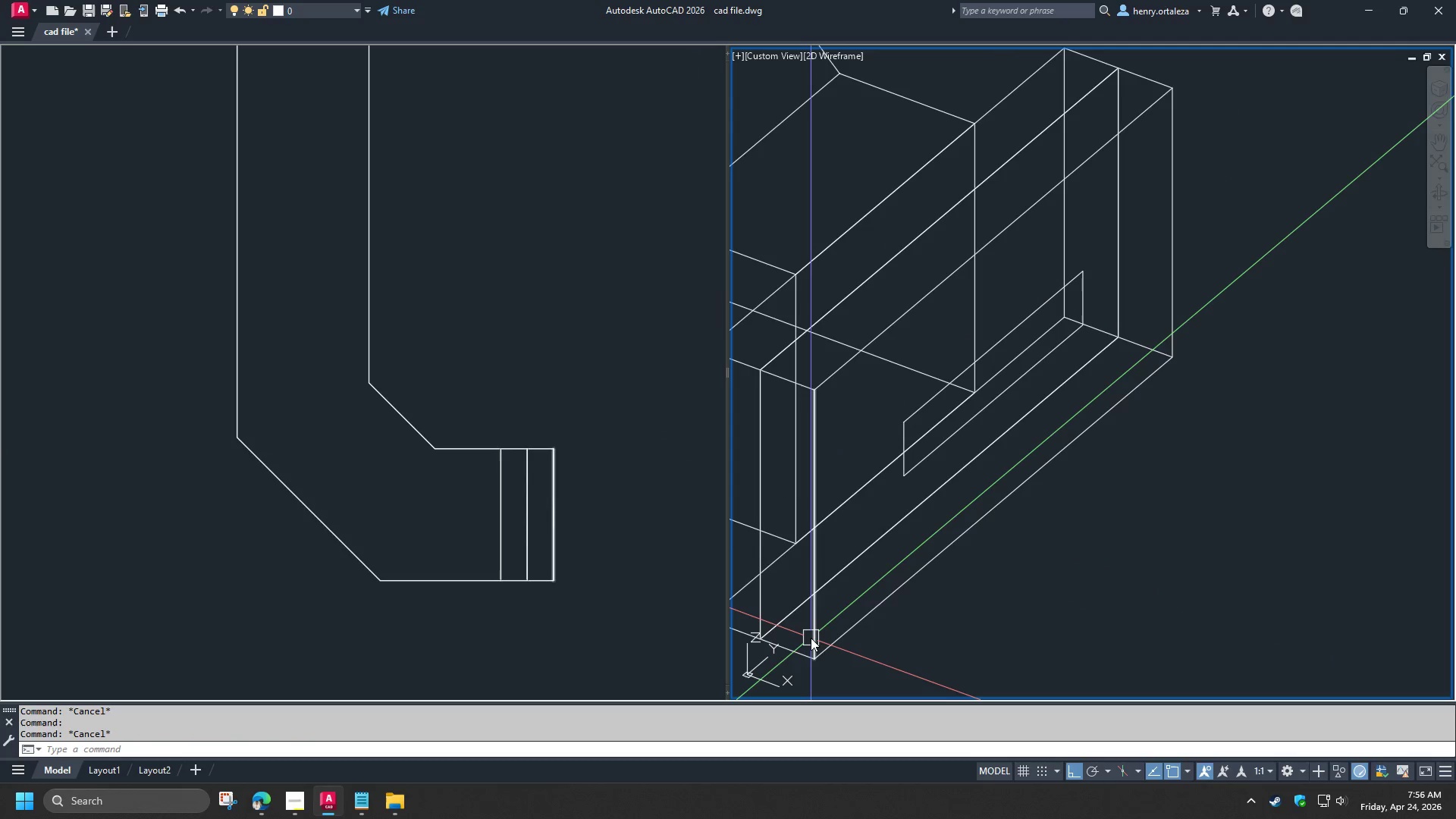 
hold_key(key=ControlLeft, duration=1.19)
left_click([811, 638])
 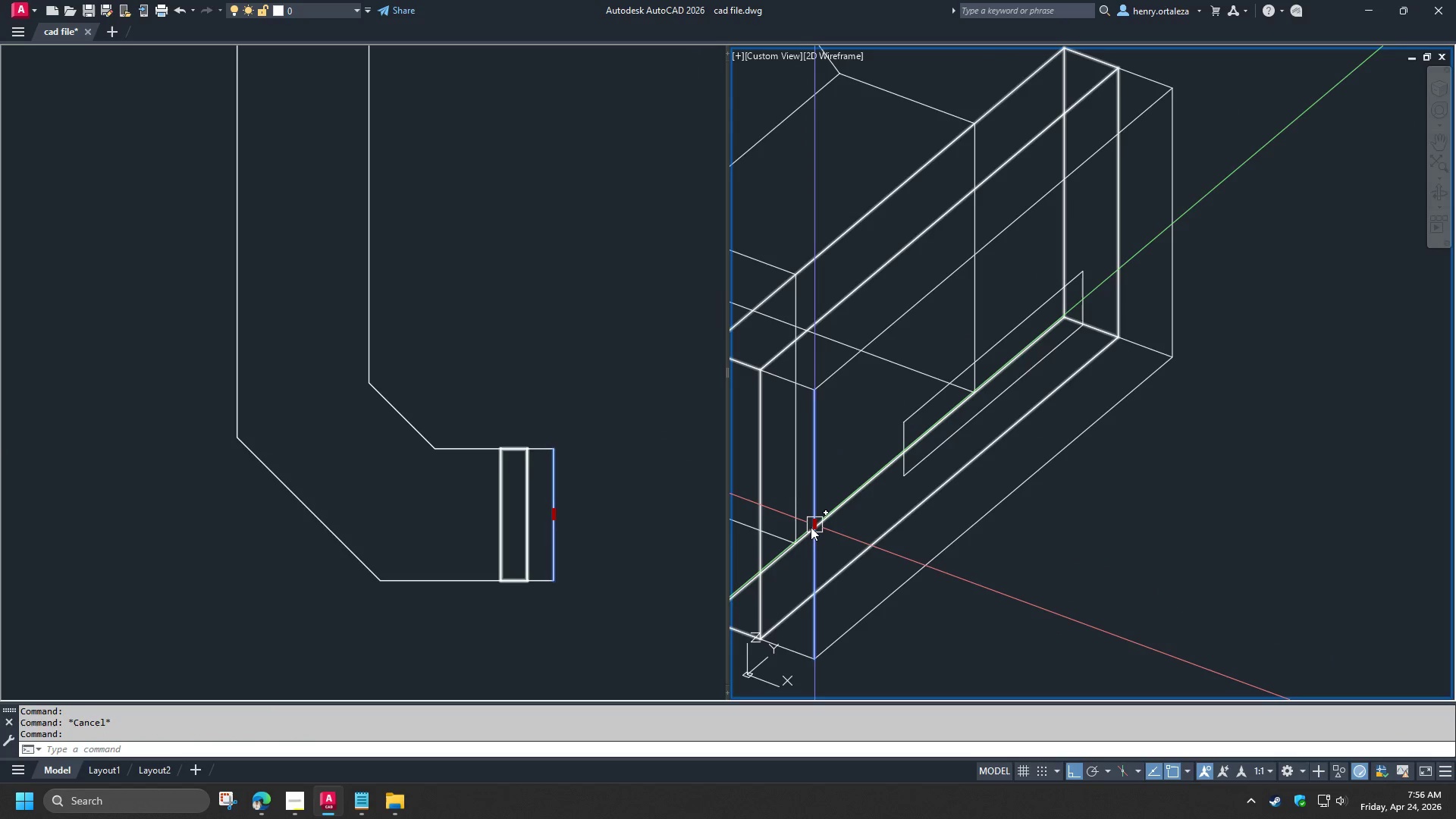 
left_click([811, 526])
 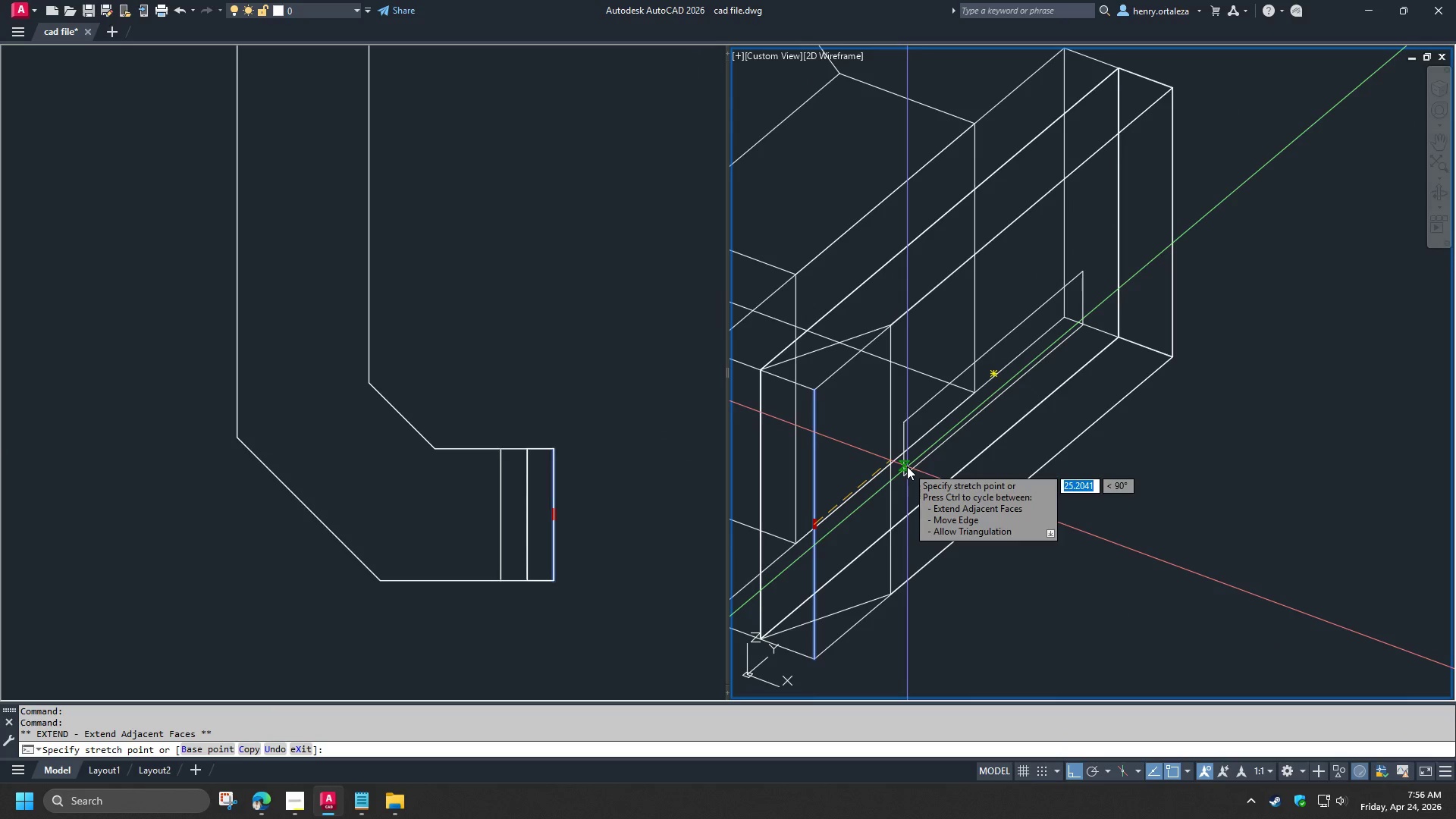 
left_click([907, 466])
 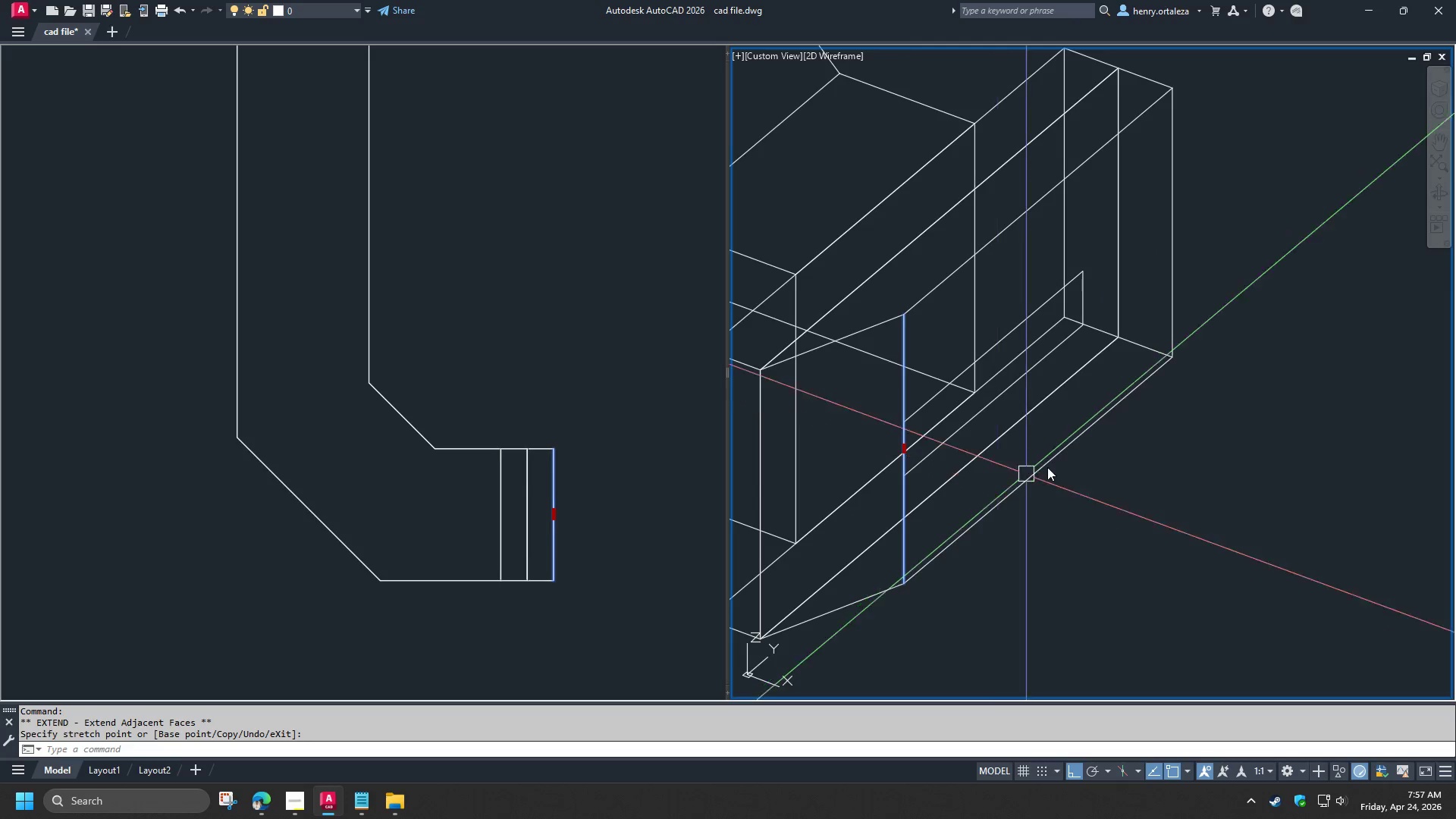 
key(Escape)
 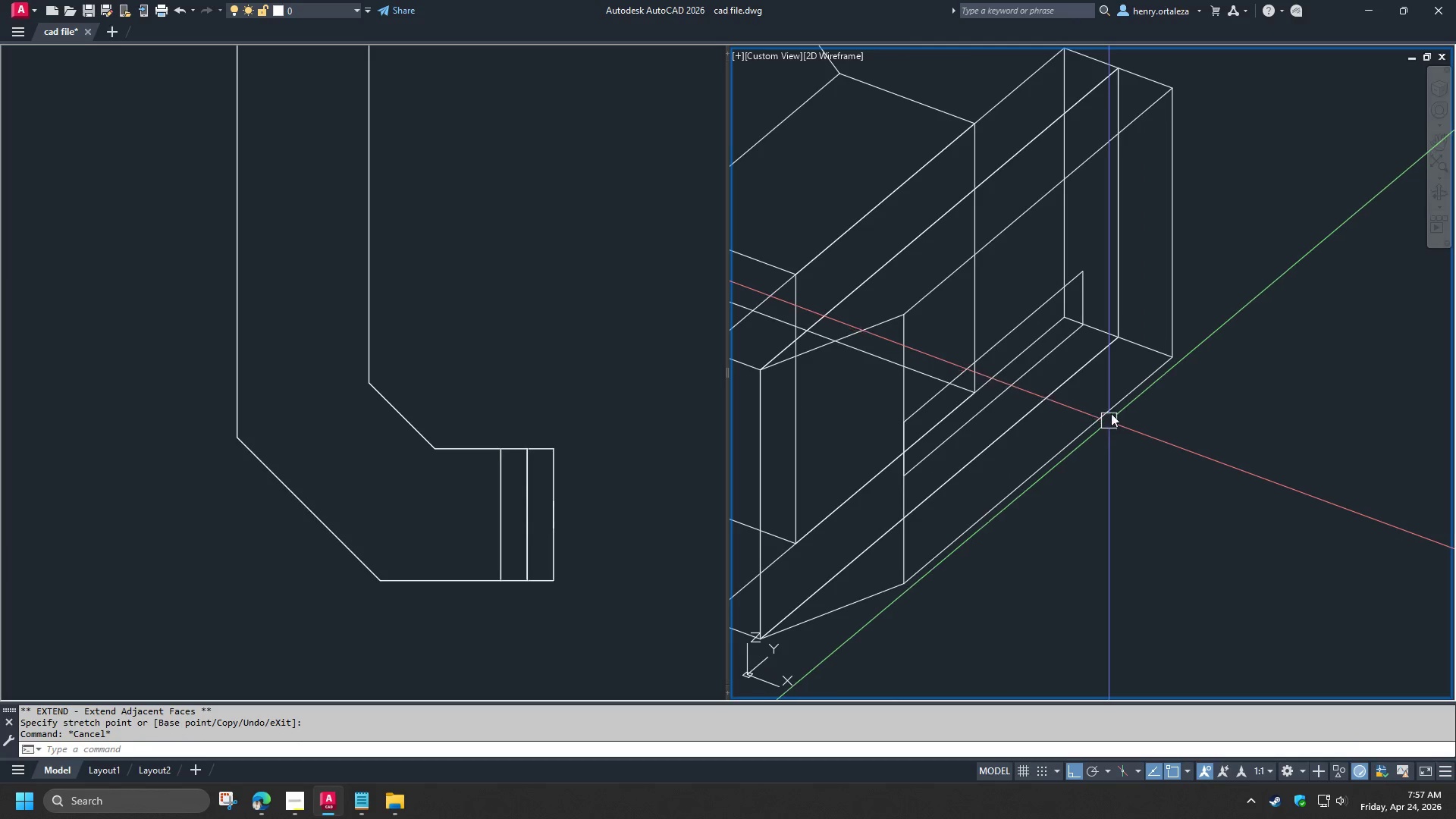 
hold_key(key=ControlLeft, duration=1.02)
left_click([1171, 264])
 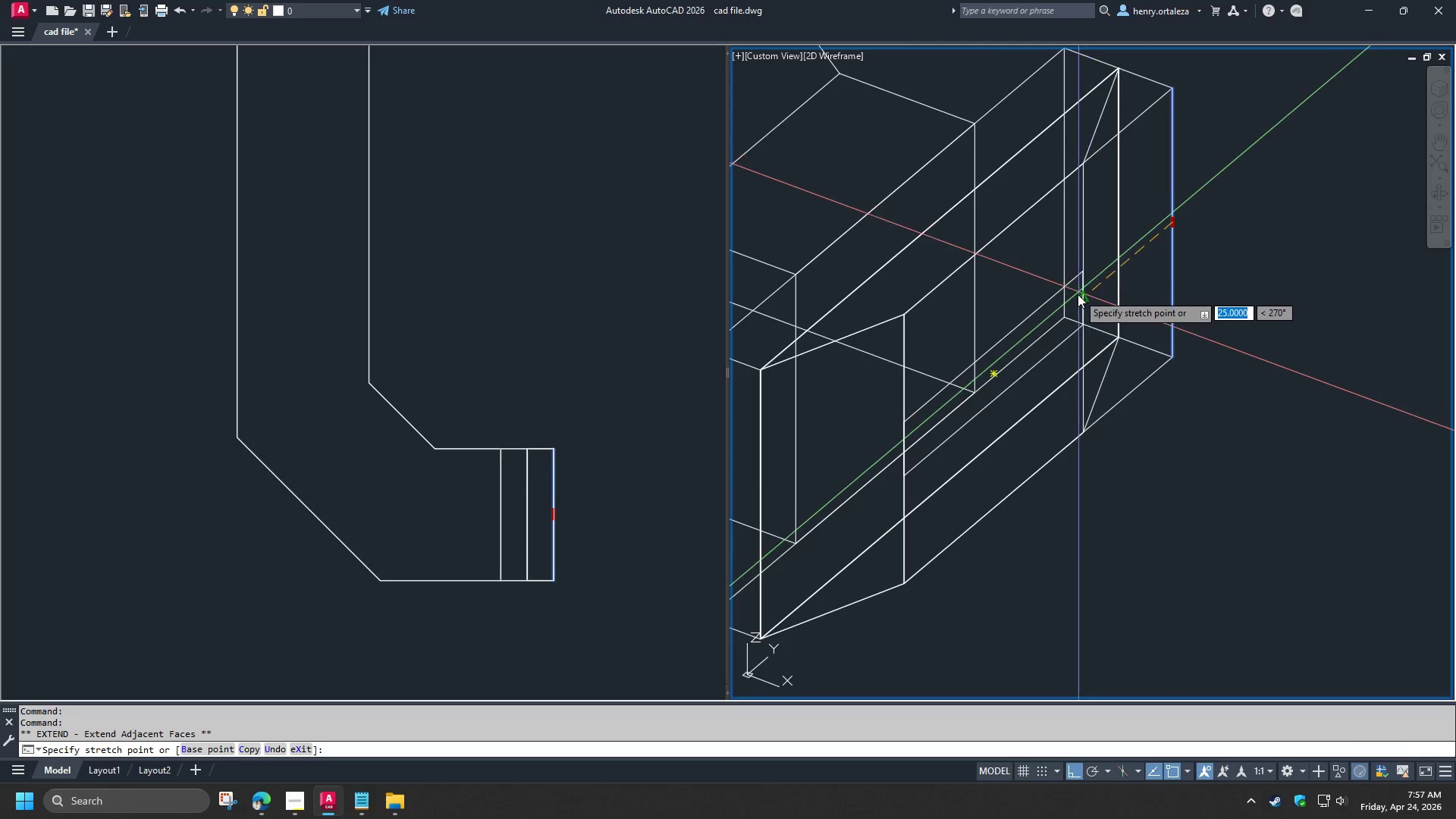 
left_click([1078, 296])
 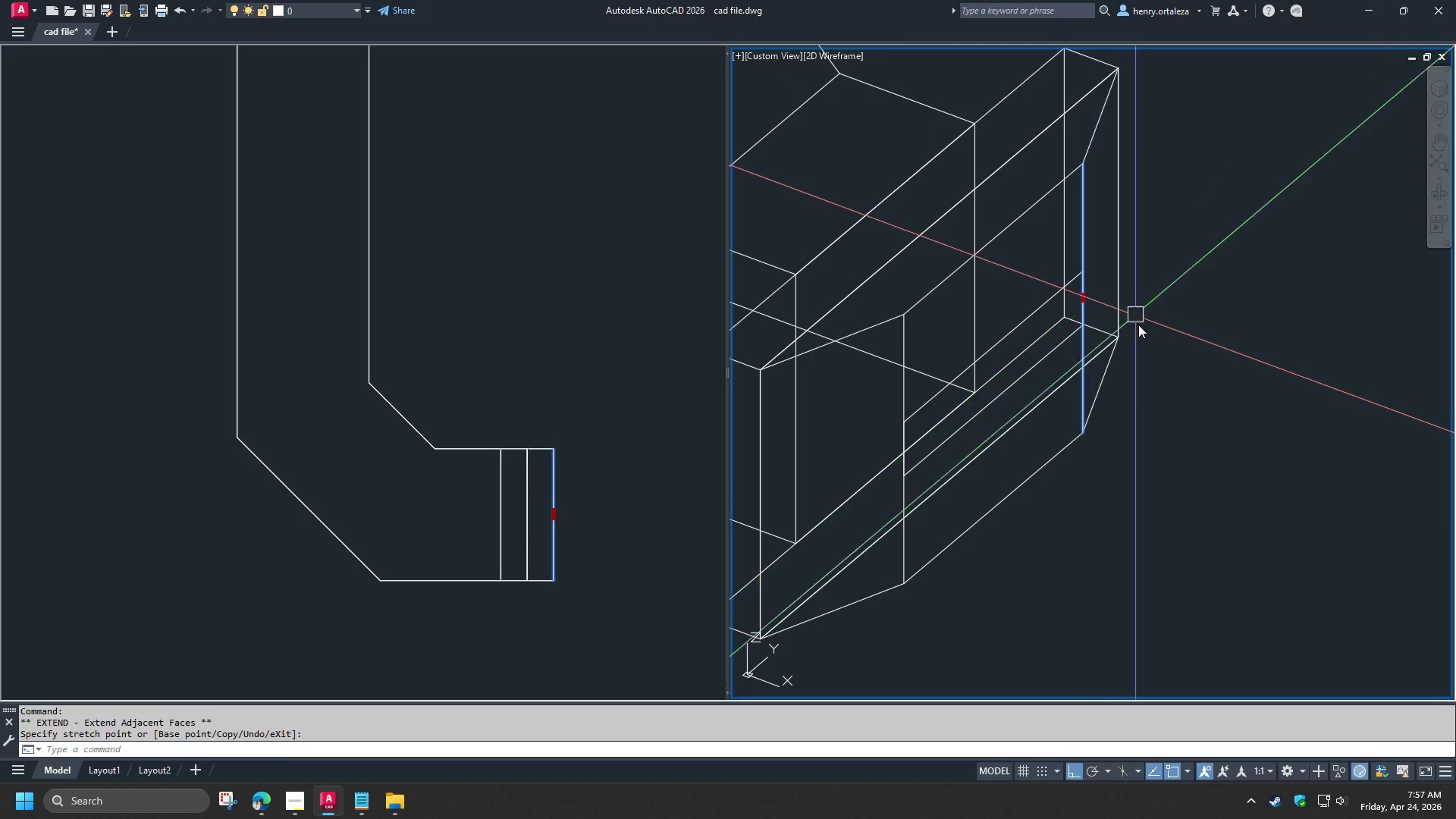 
key(Escape)
 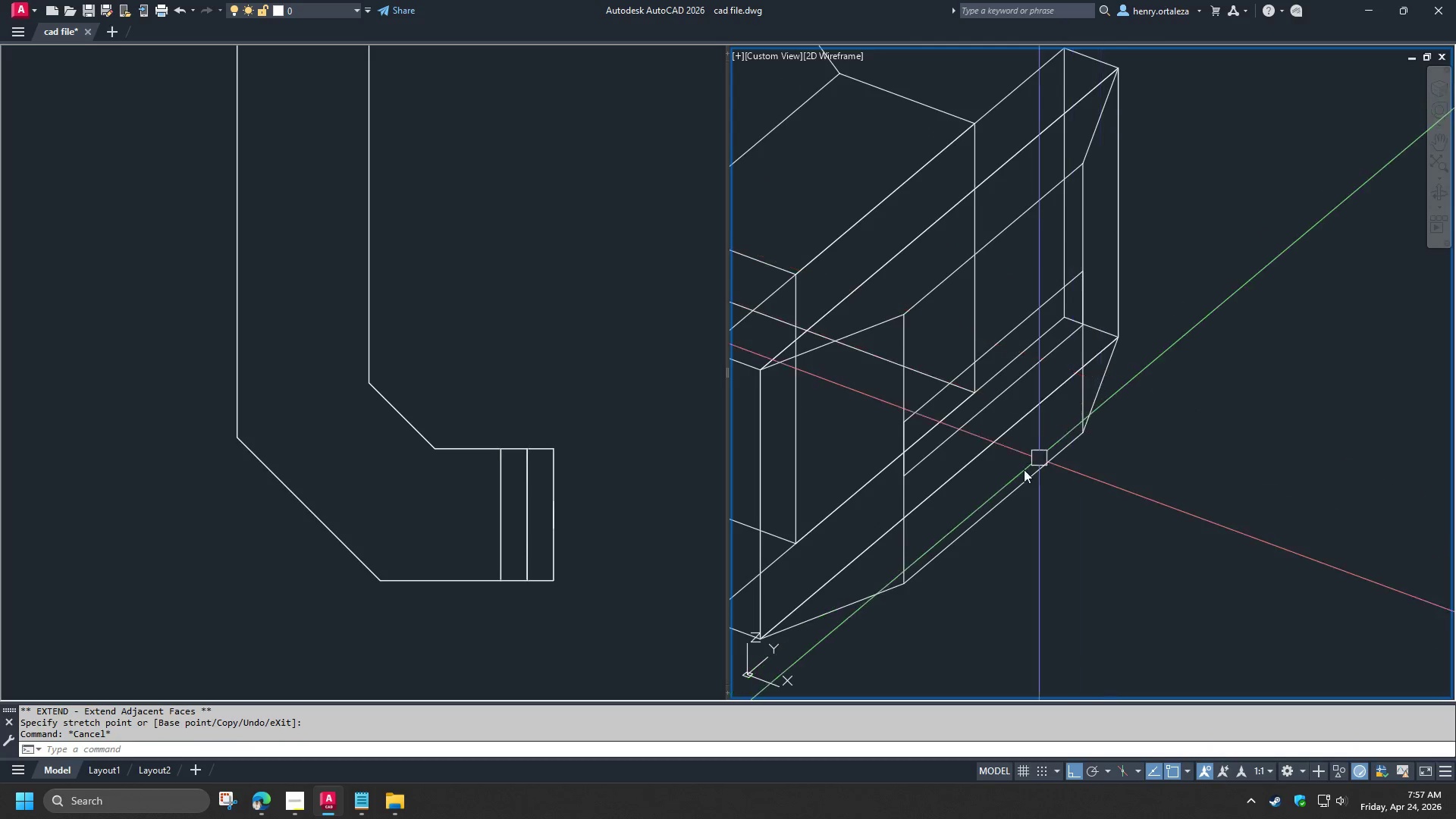 
hold_key(key=ControlLeft, duration=0.53)
 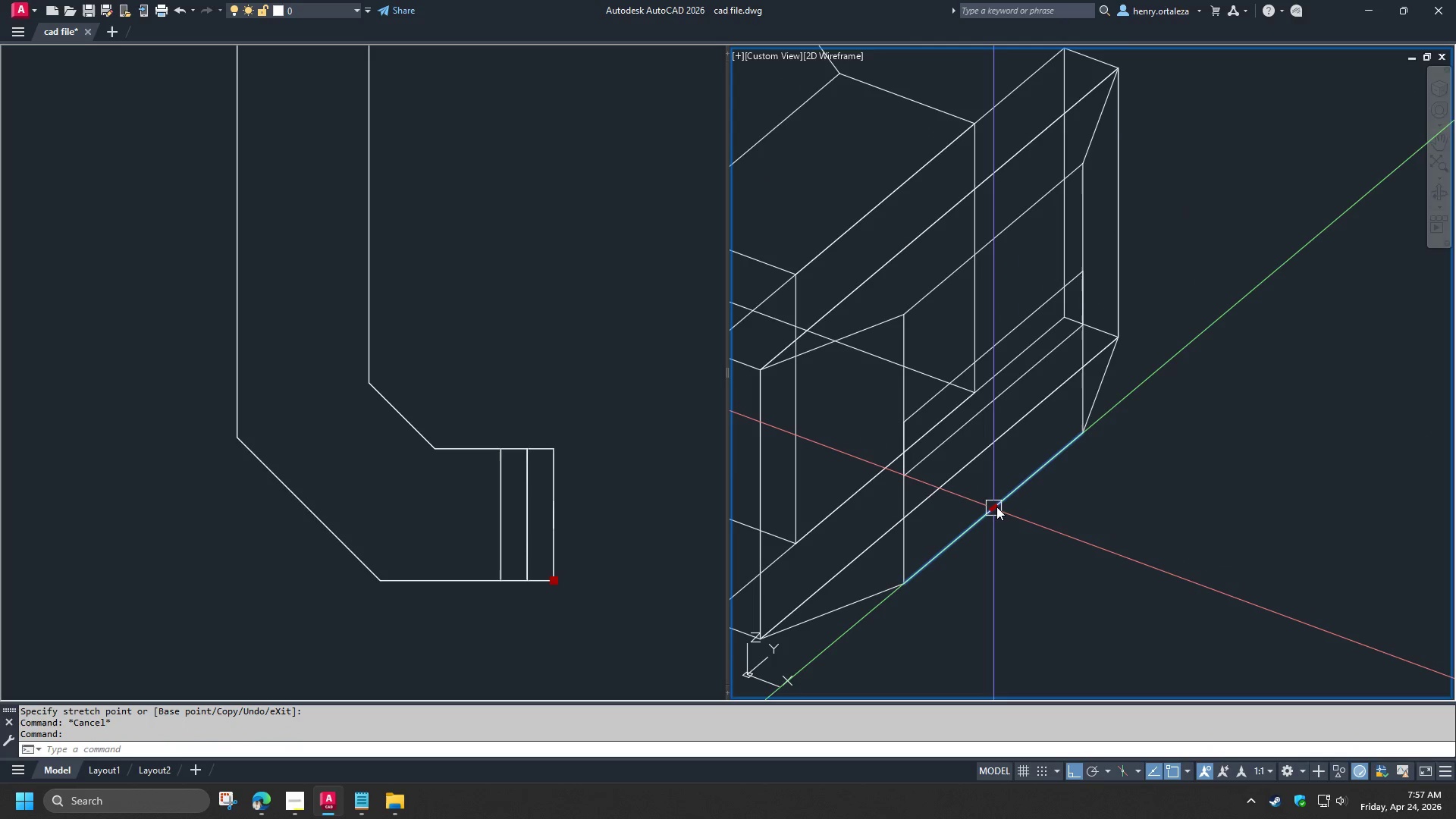 
left_click([996, 507])
 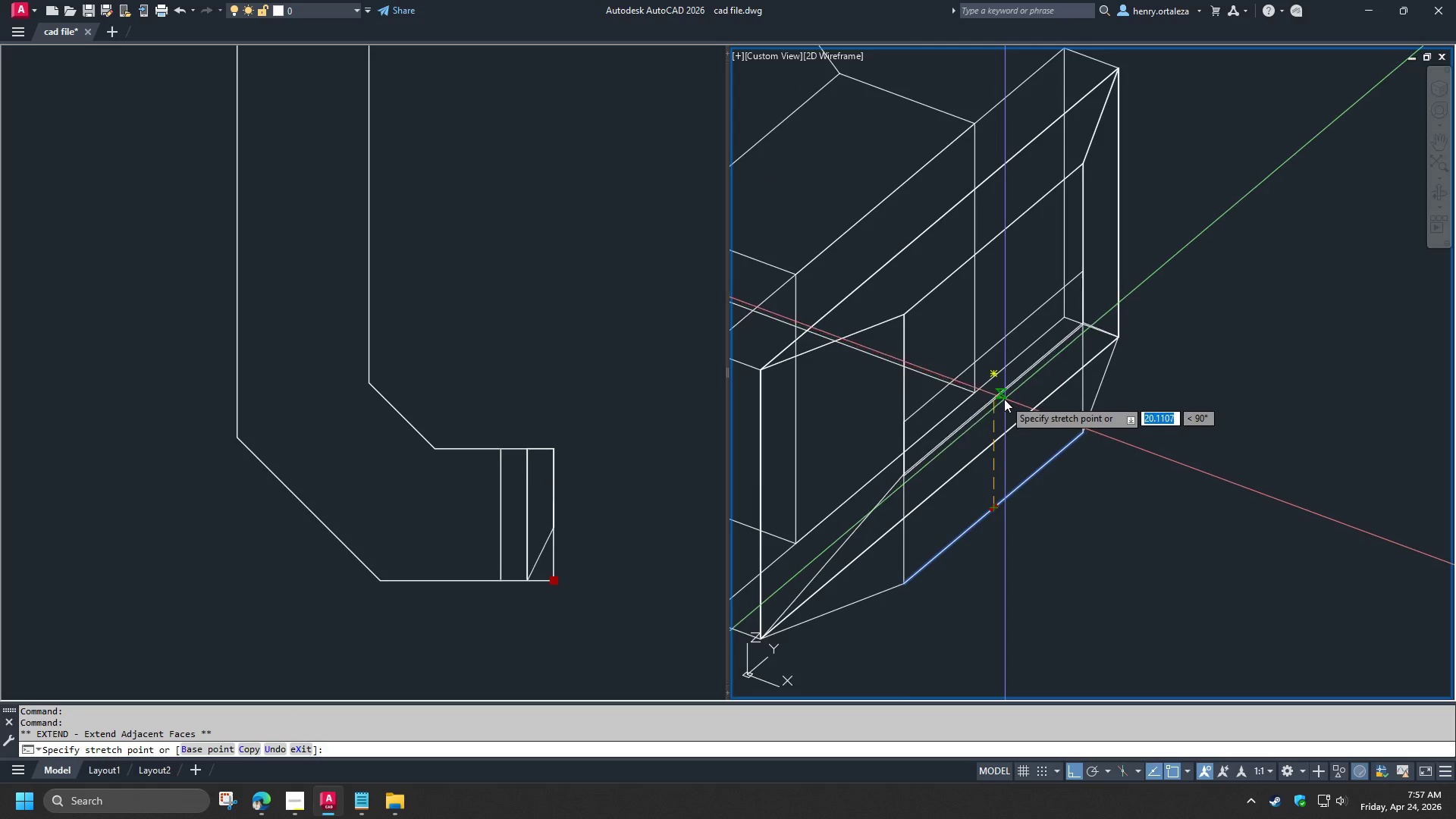 
left_click([1004, 399])
 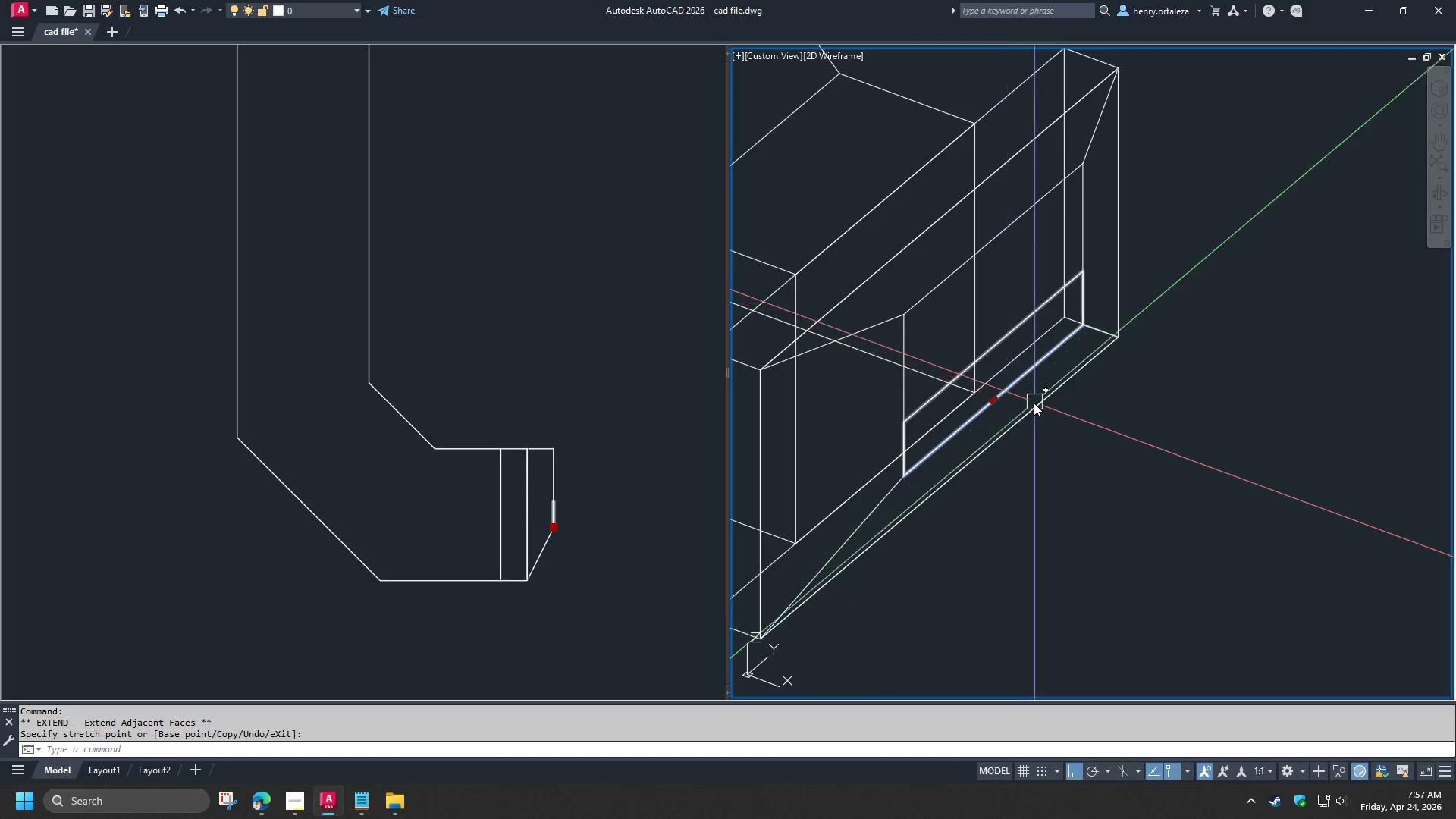 
key(Escape)
 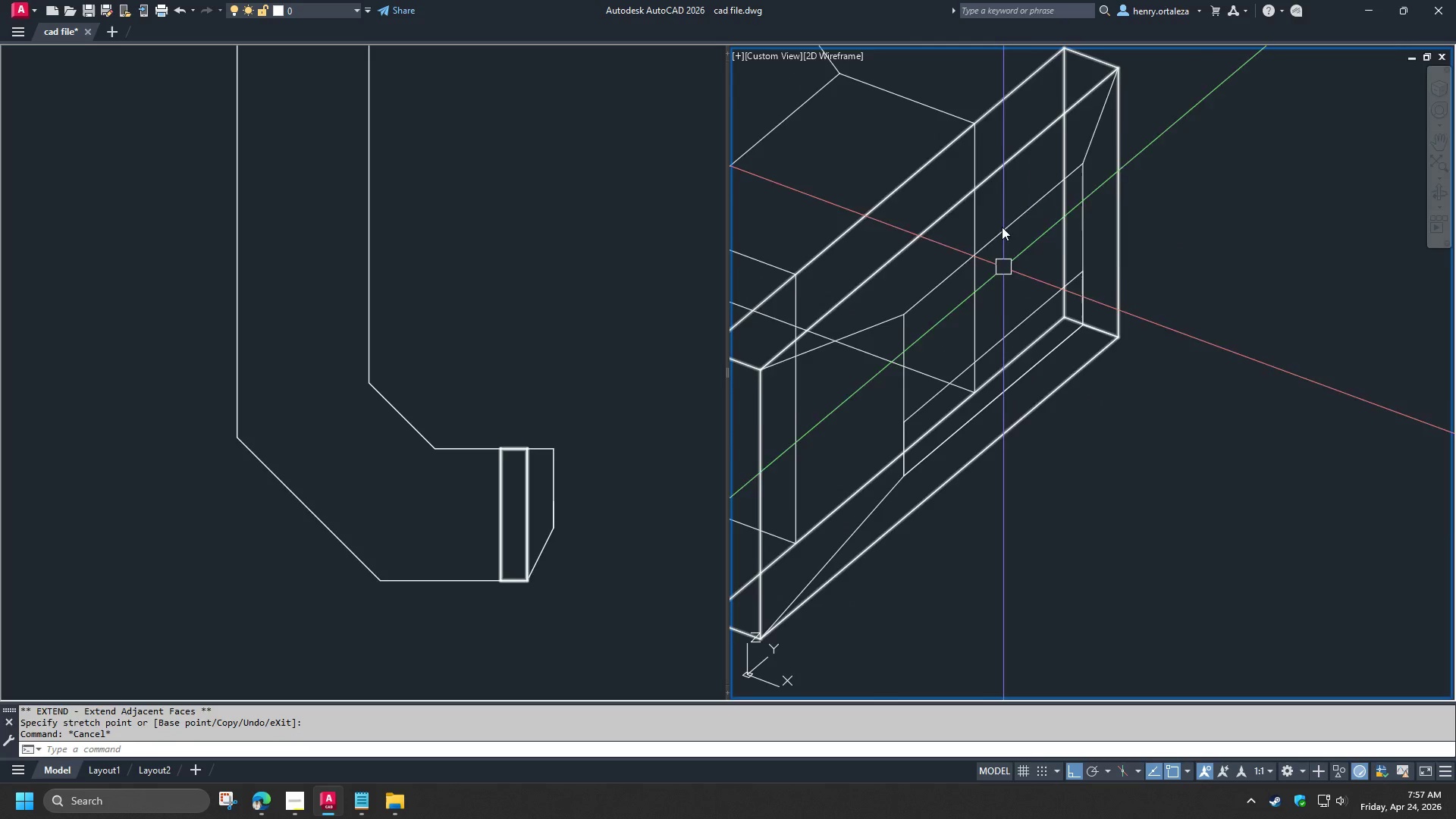 
hold_key(key=ControlLeft, duration=0.92)
left_click([1020, 217])
 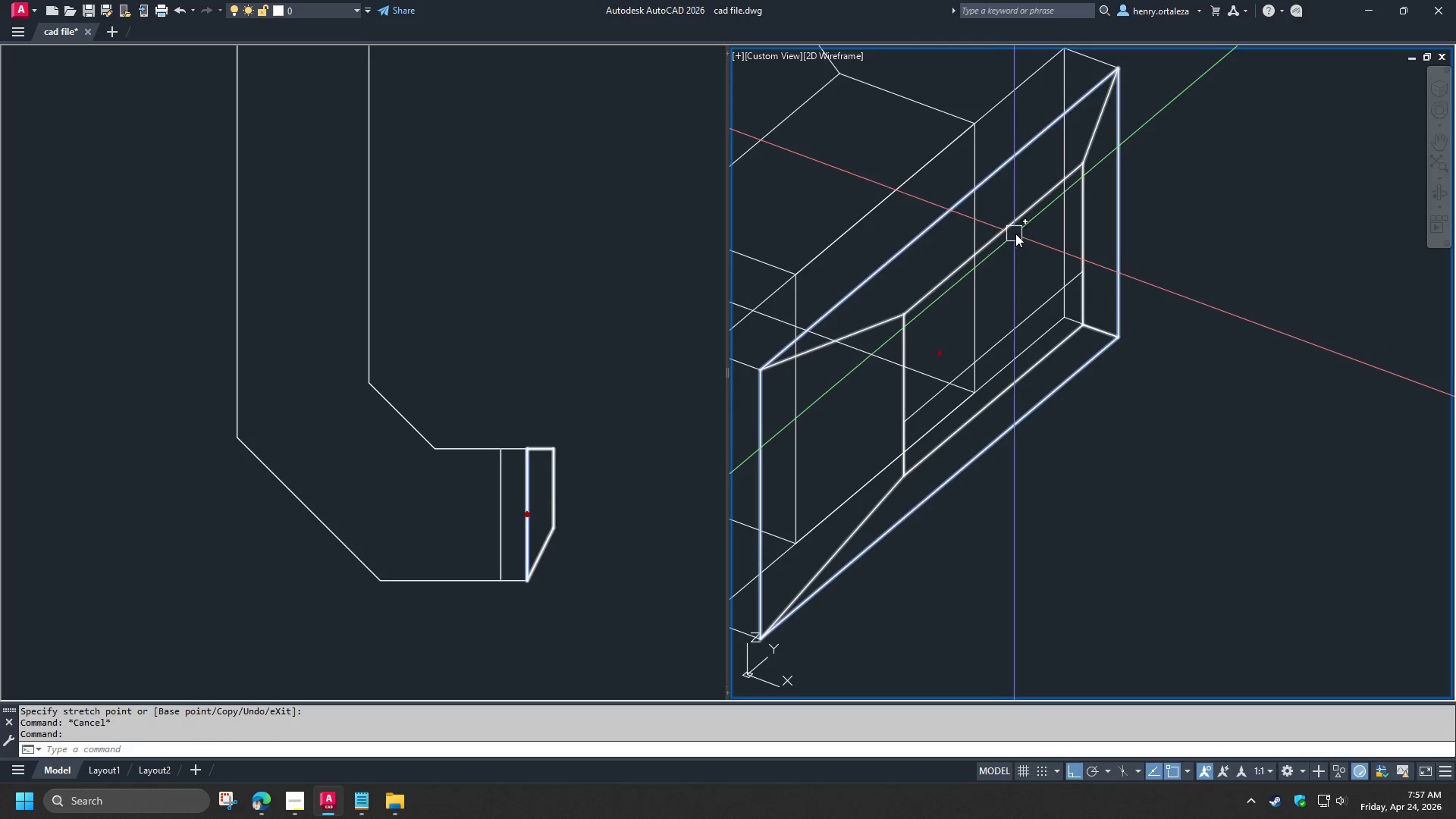 
key(Escape)
 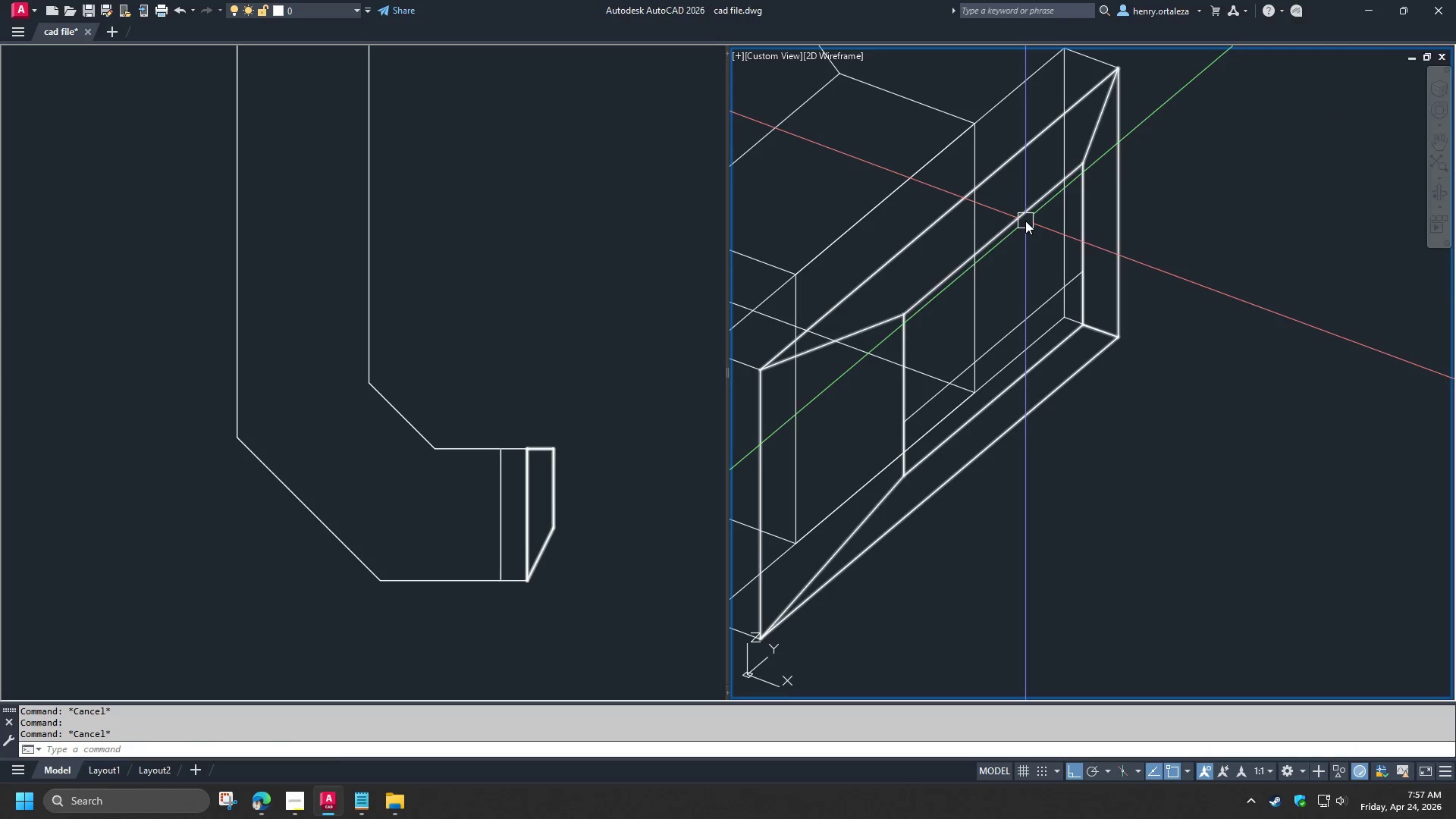 
hold_key(key=ControlLeft, duration=1.5)
 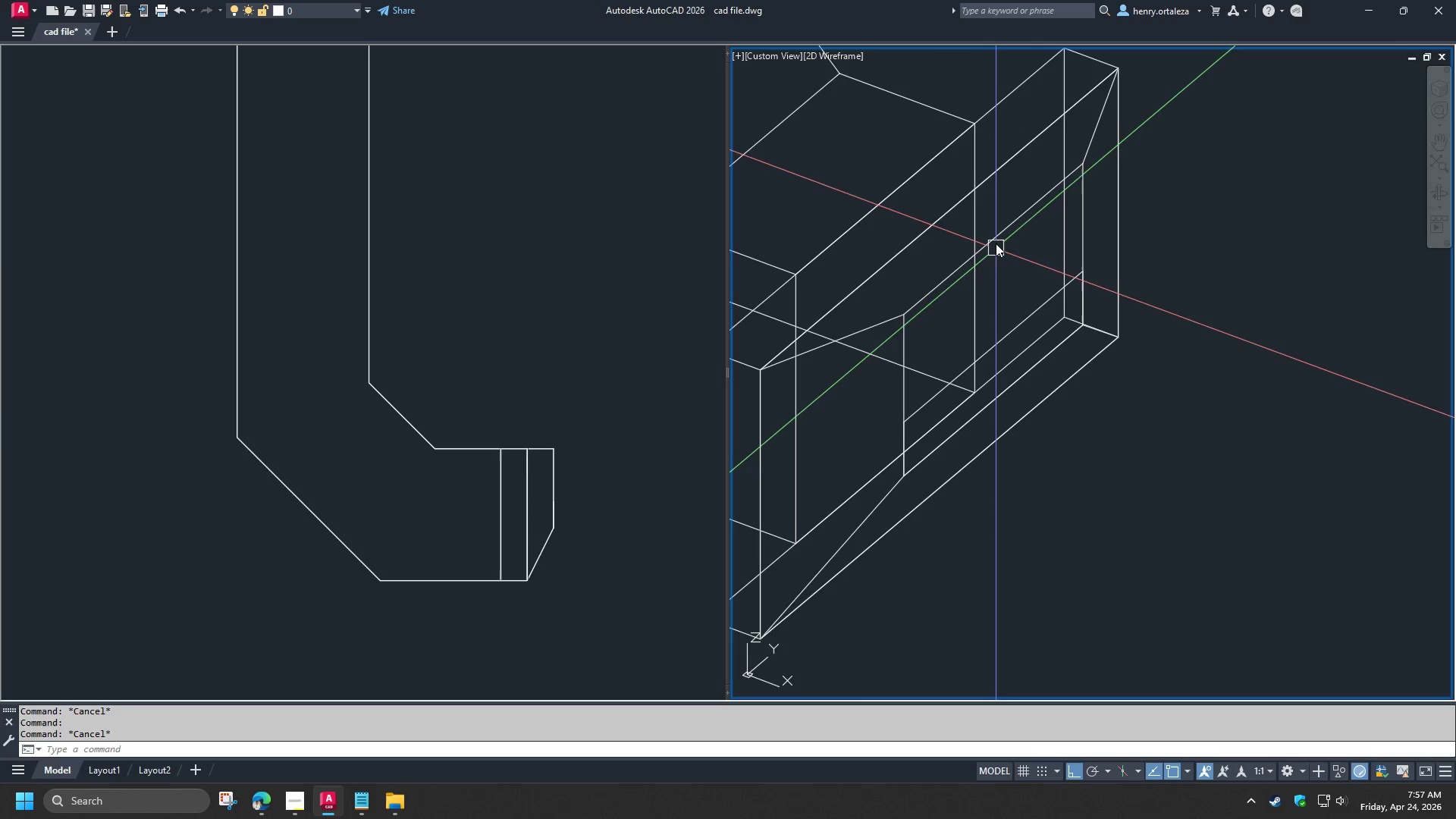 
hold_key(key=ControlLeft, duration=0.45)
 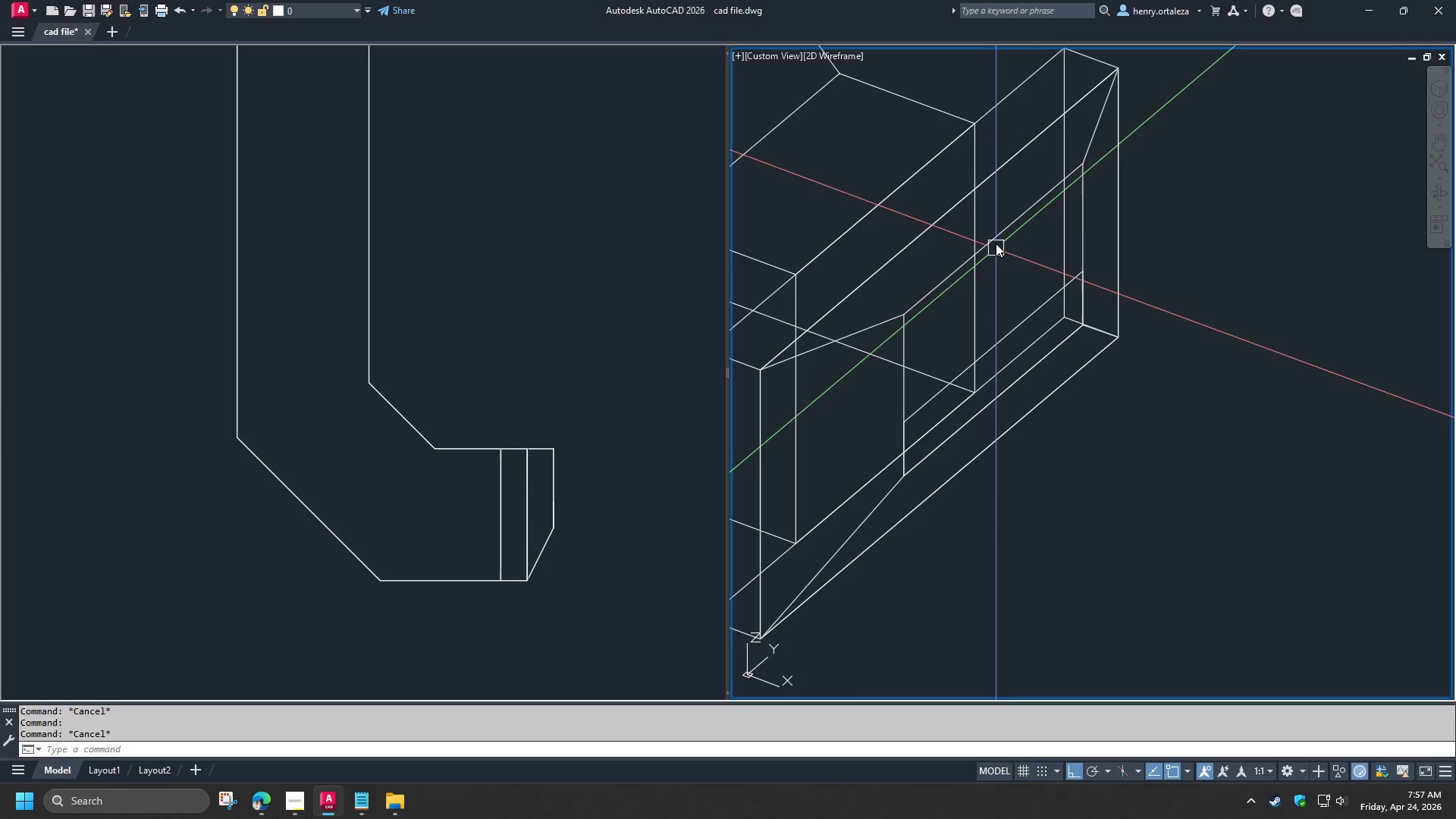 
key(Control+ControlLeft)
 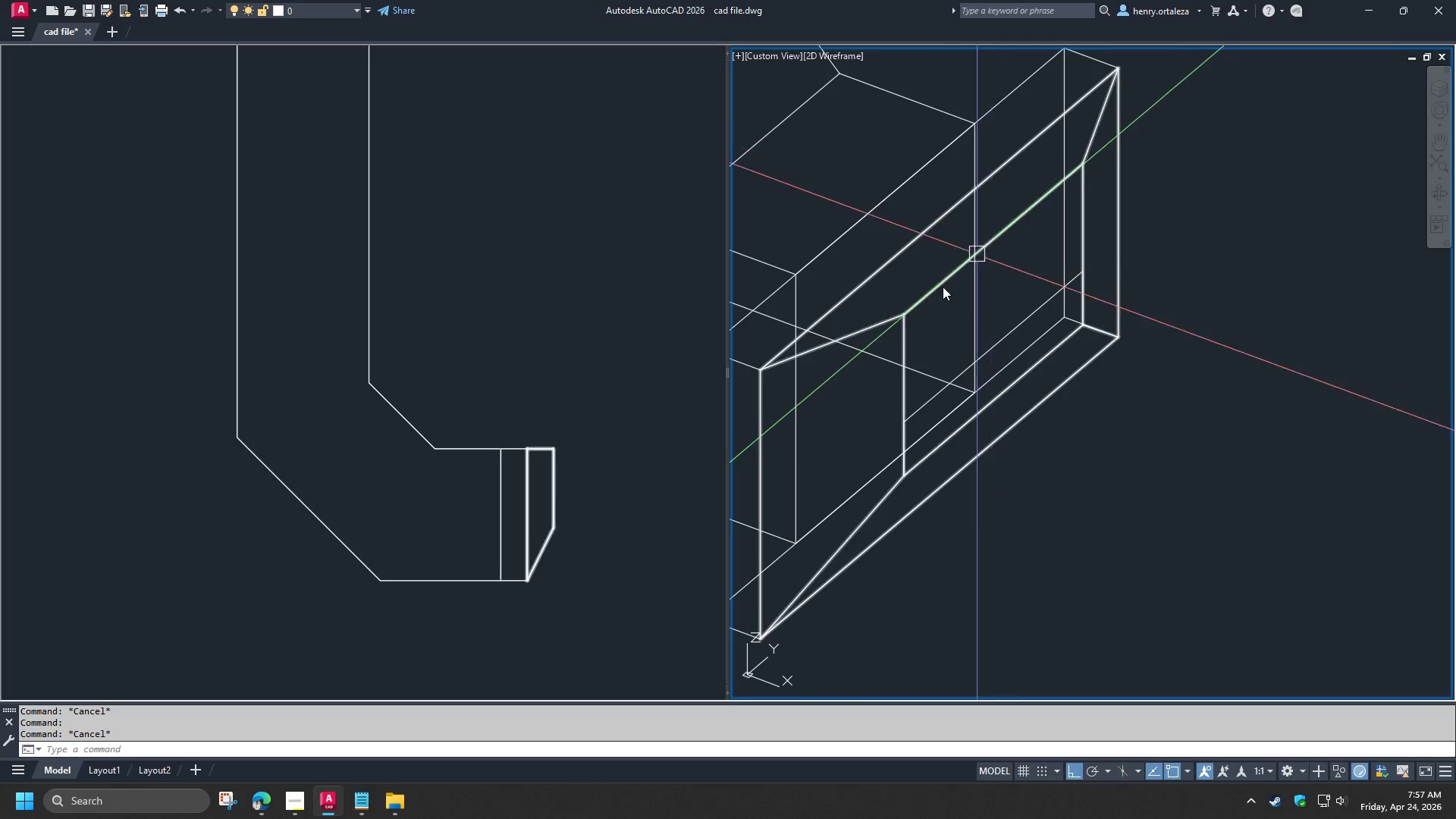 
hold_key(key=ControlLeft, duration=1.5)
 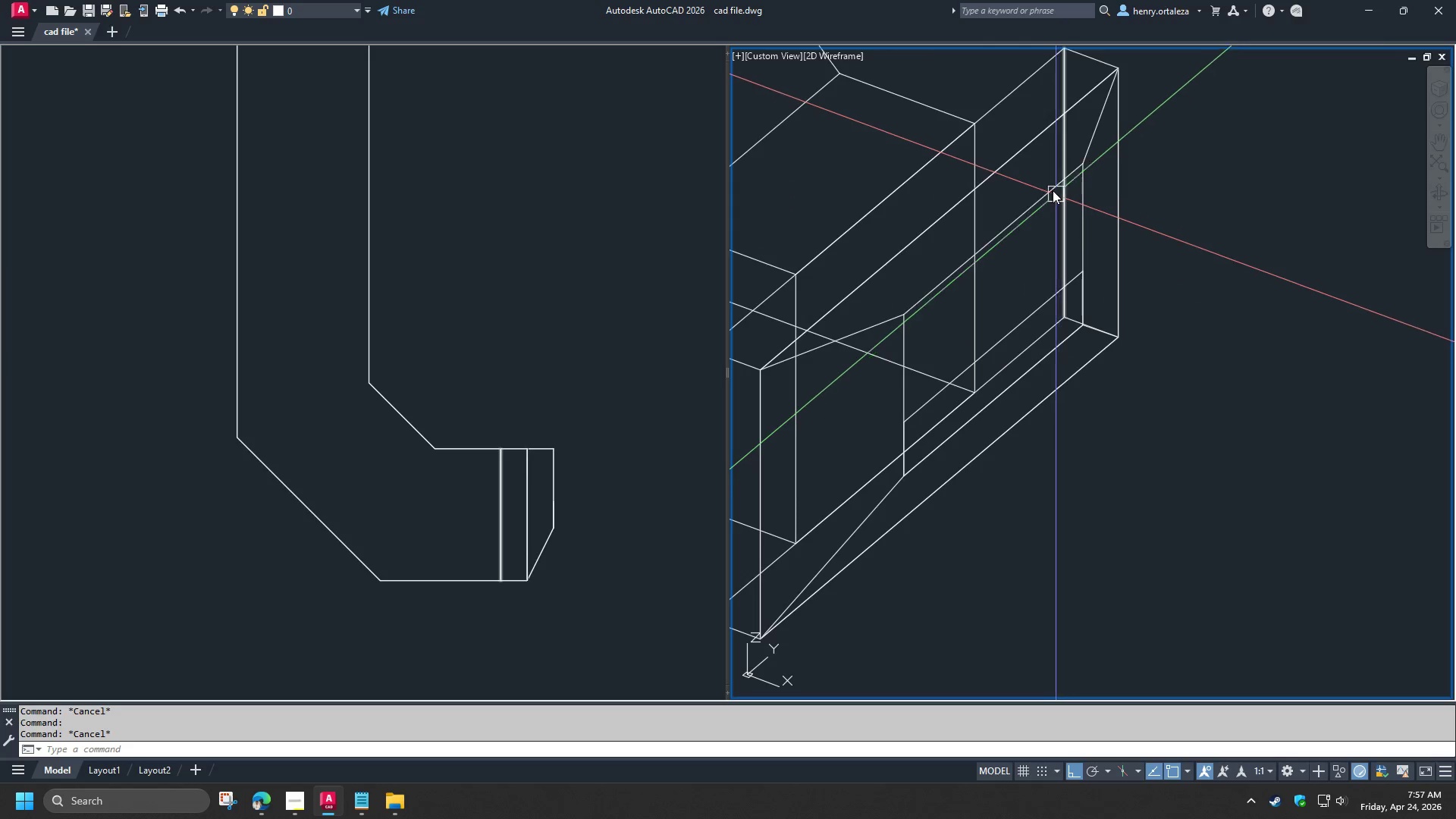 
hold_key(key=ControlLeft, duration=1.31)
 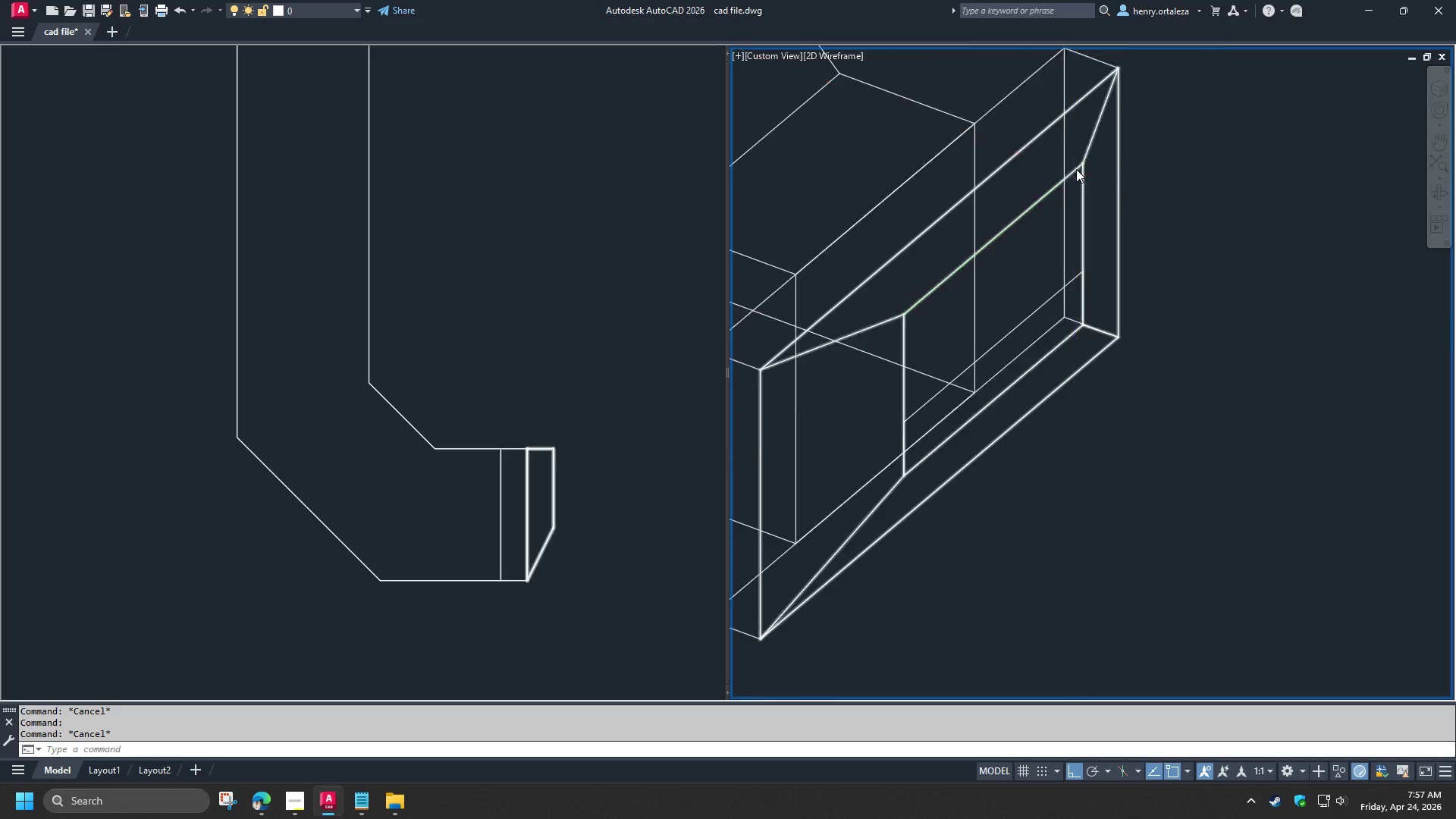 
hold_key(key=ControlLeft, duration=0.56)
 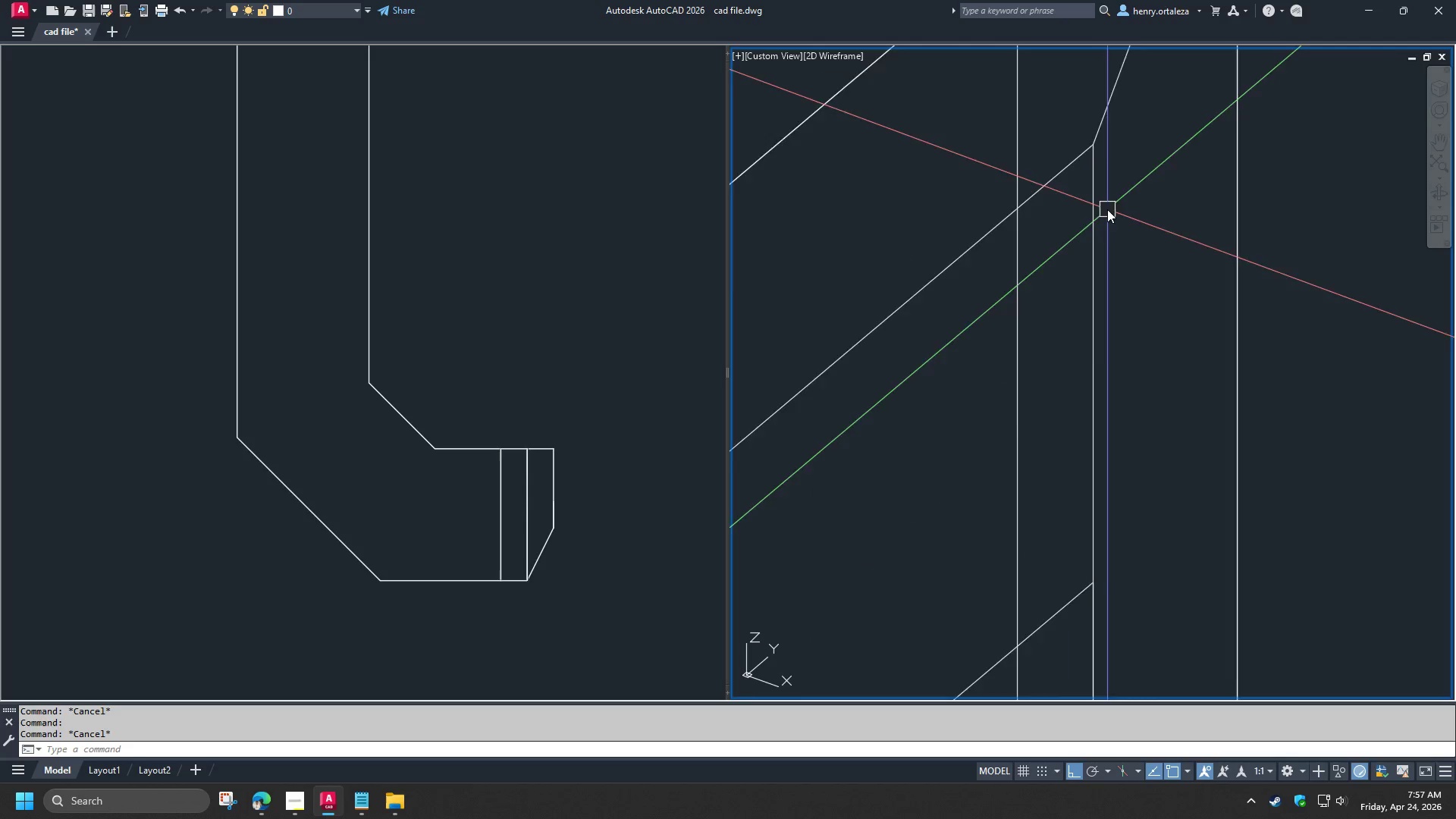 
scroll: coordinate [1079, 167], scroll_direction: up, amount: 3.0
 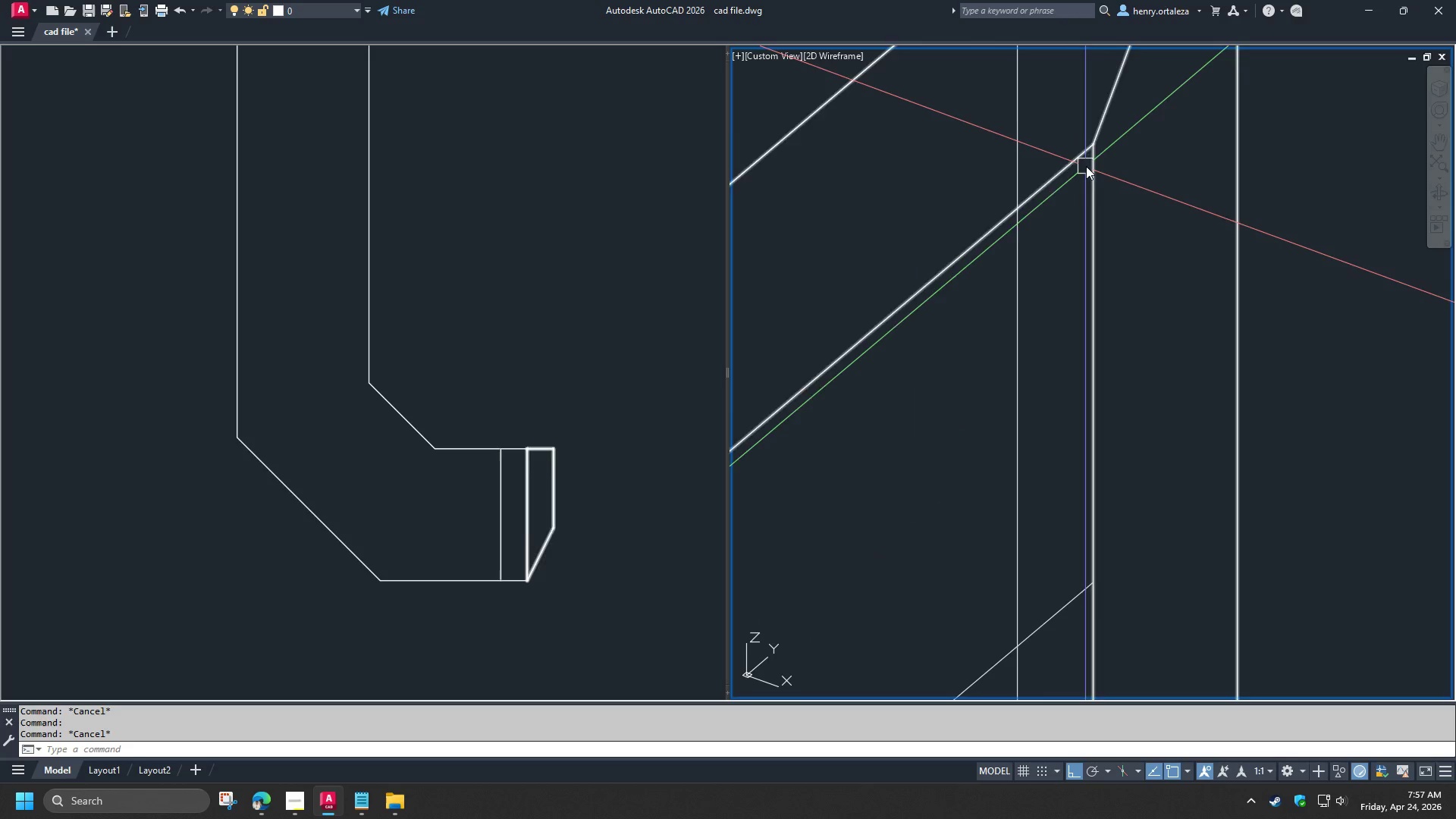 
hold_key(key=ShiftLeft, duration=1.17)
 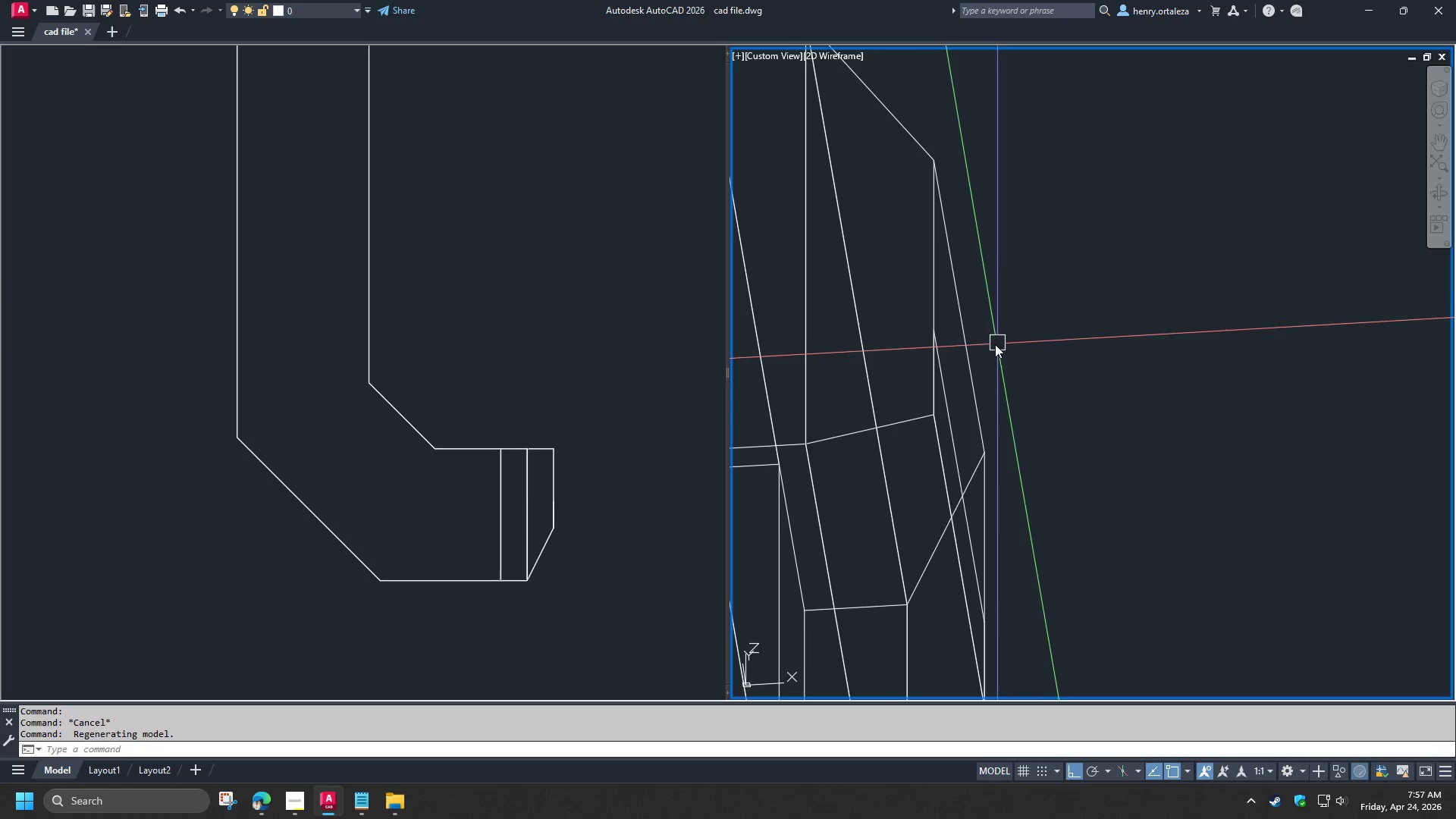 
scroll: coordinate [1107, 209], scroll_direction: down, amount: 2.0
 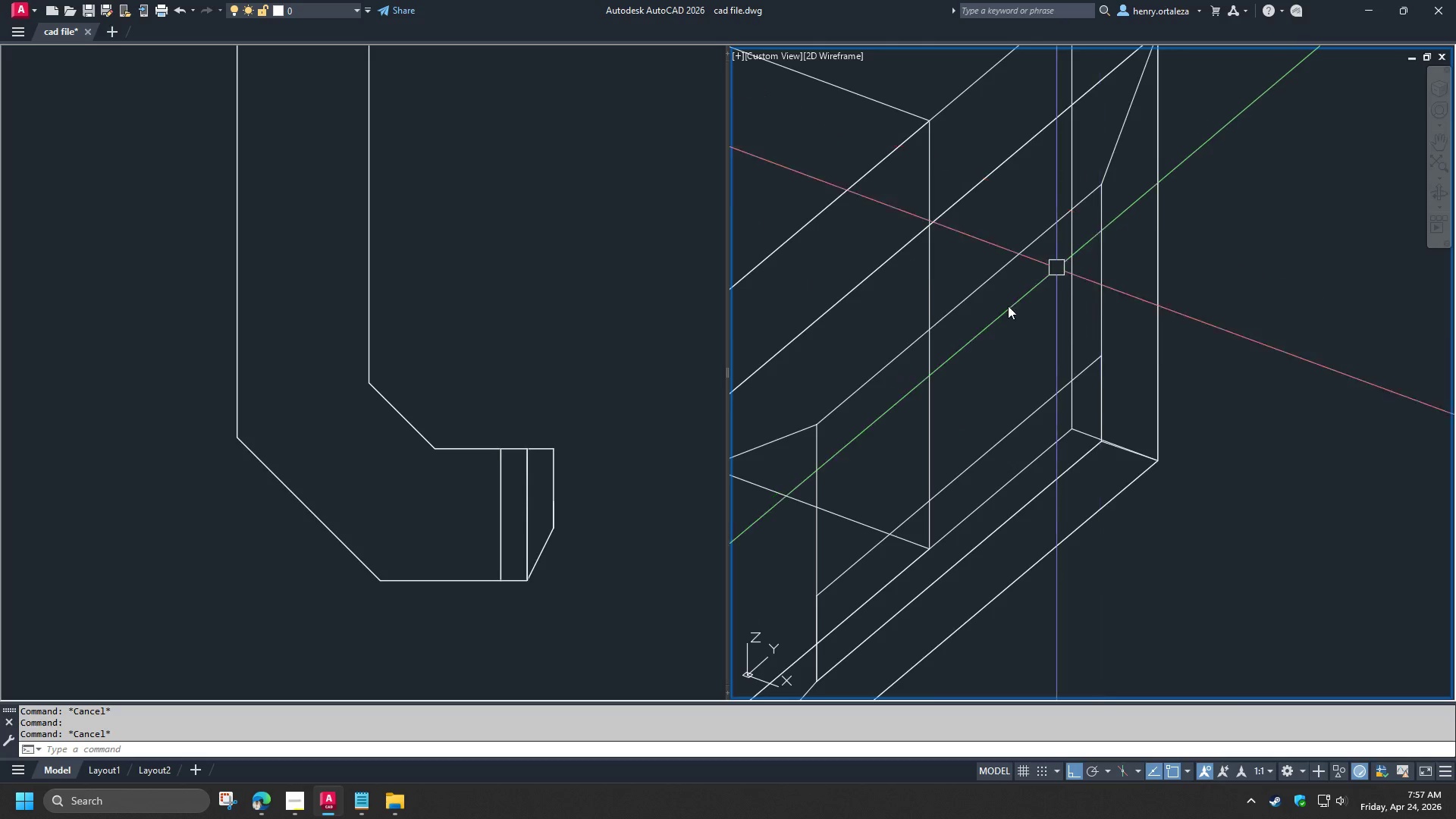 
hold_key(key=ControlLeft, duration=0.95)
left_click([971, 354])
 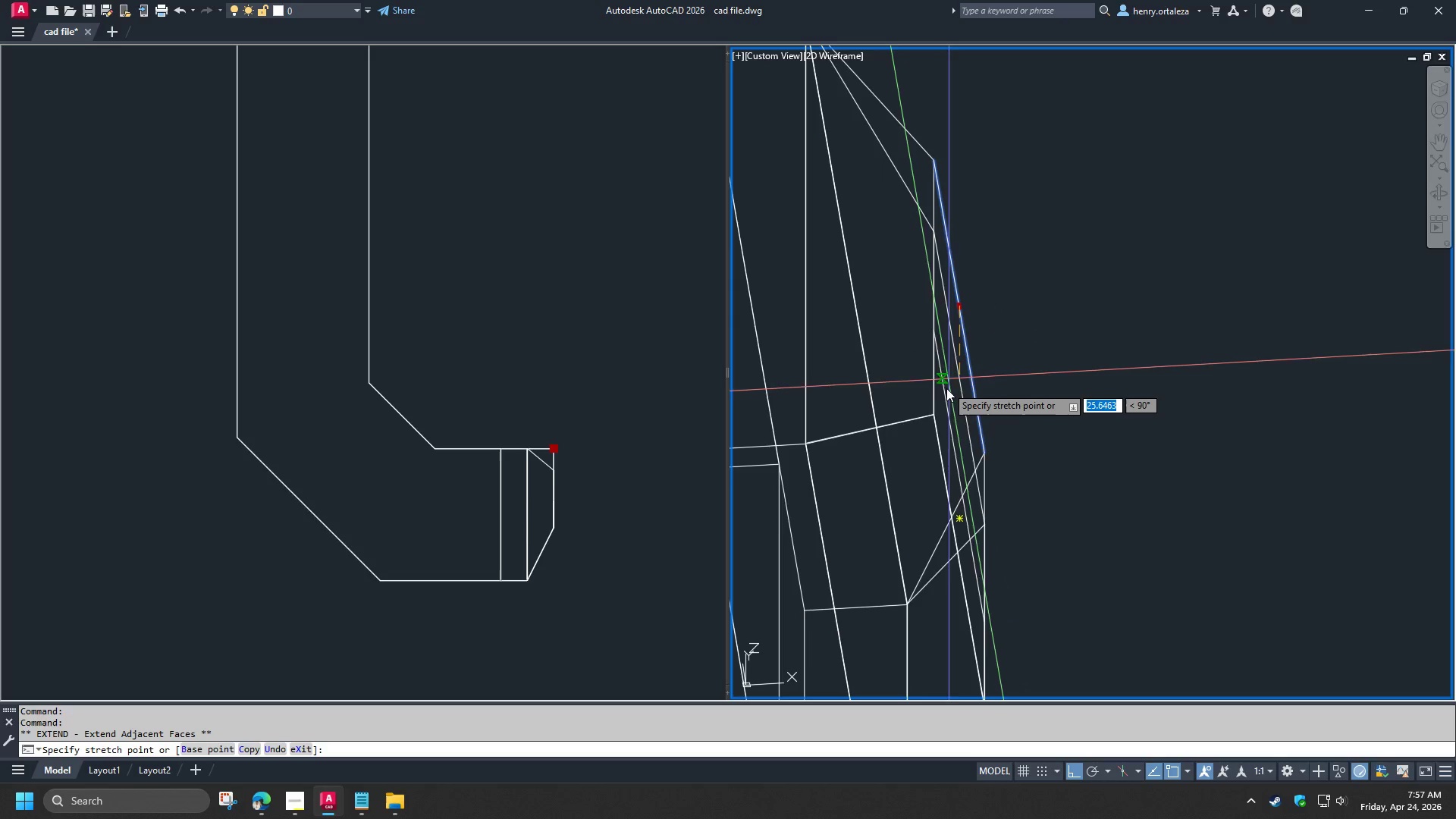 
left_click([946, 389])
 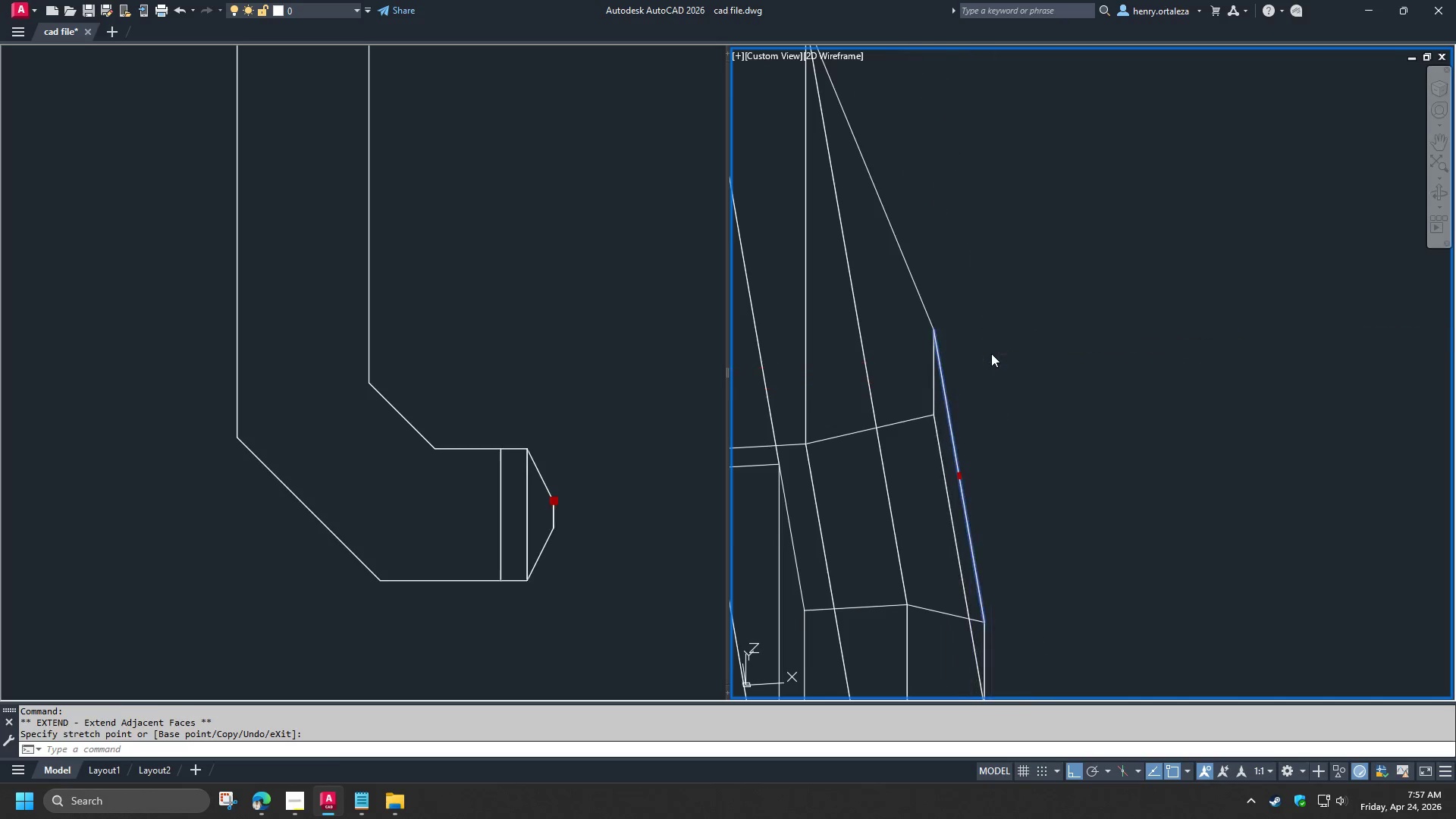 
key(Escape)
 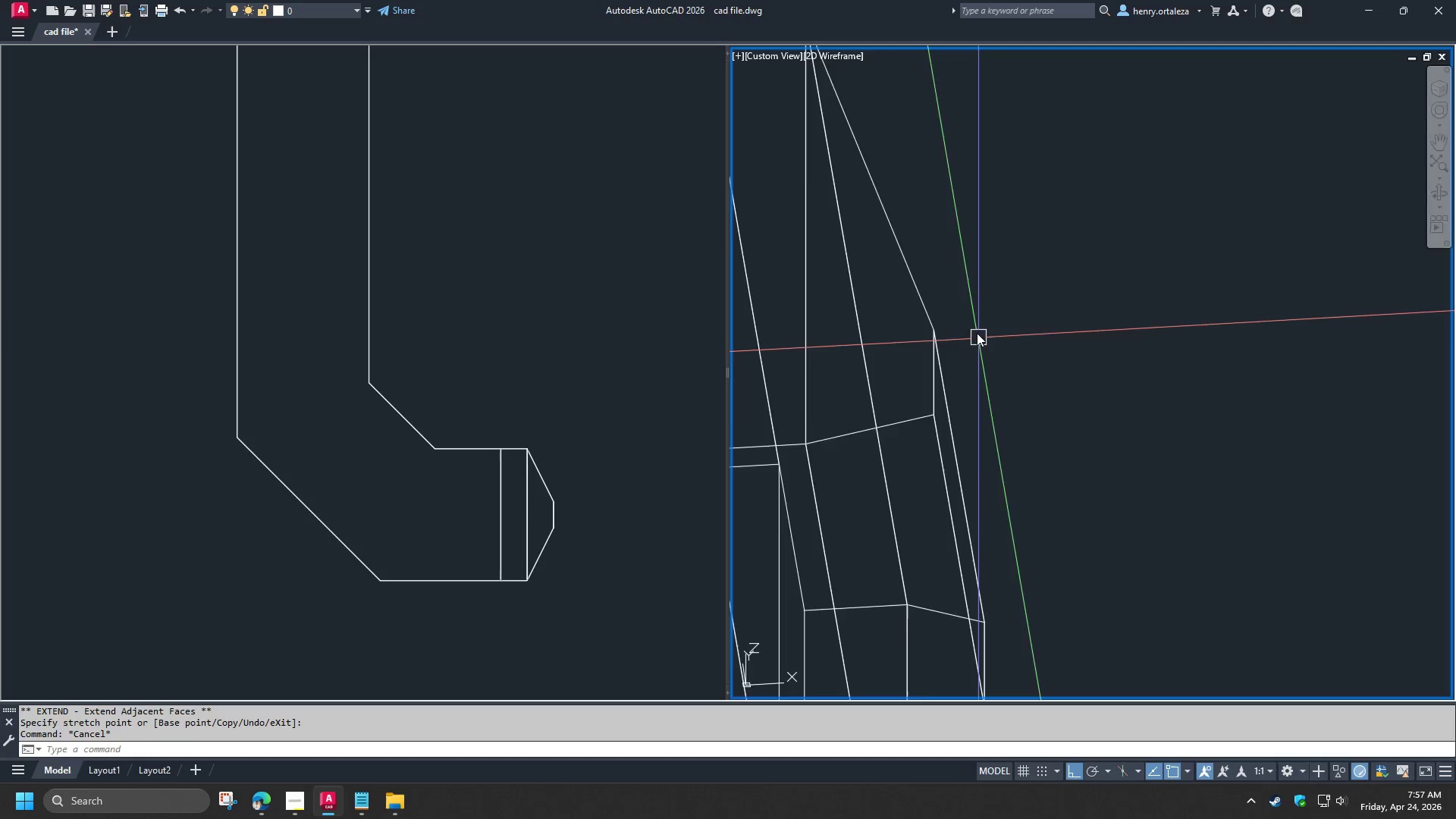 
hold_key(key=ShiftLeft, duration=1.5)
 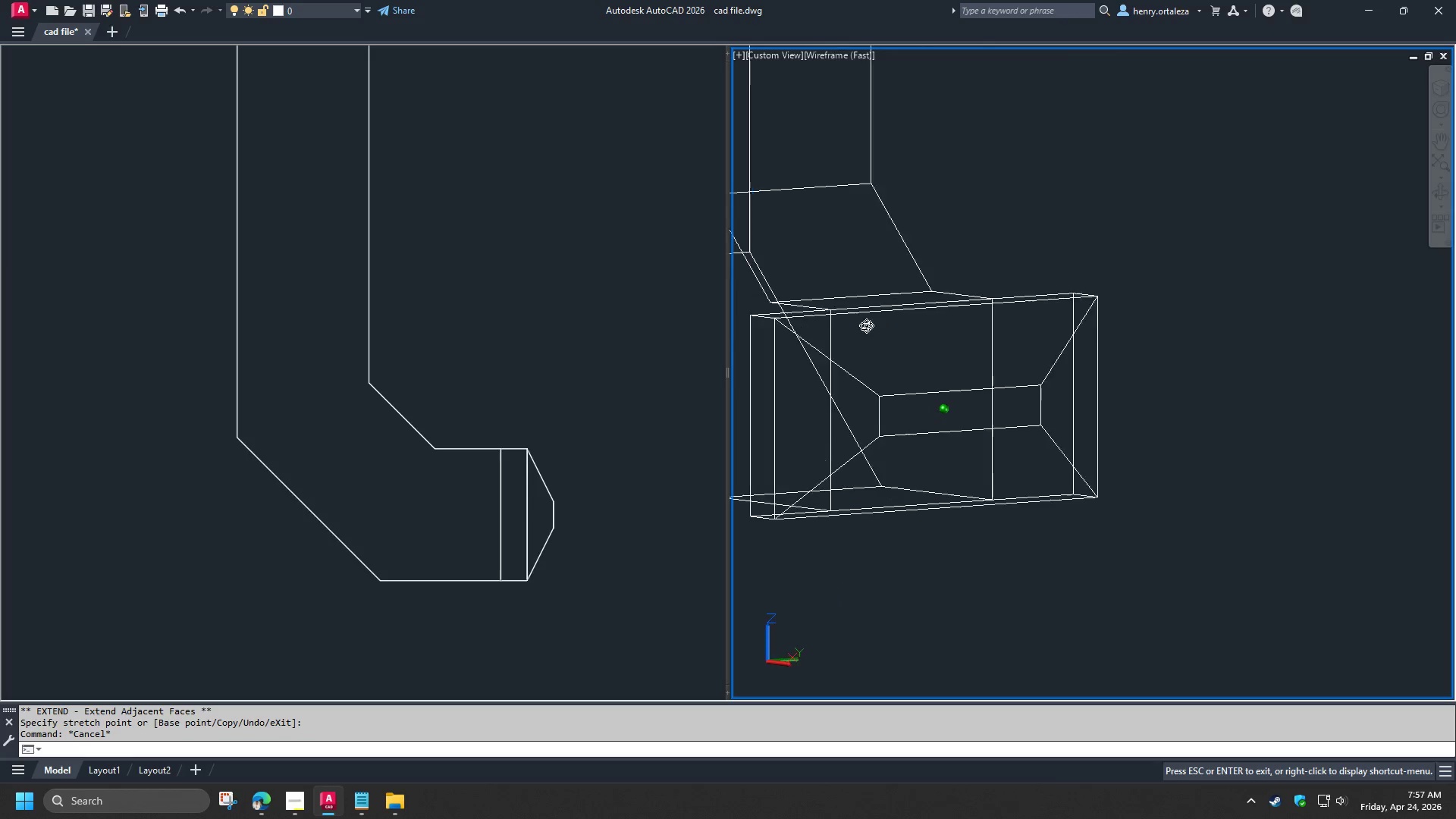 
scroll: coordinate [977, 334], scroll_direction: down, amount: 2.0
 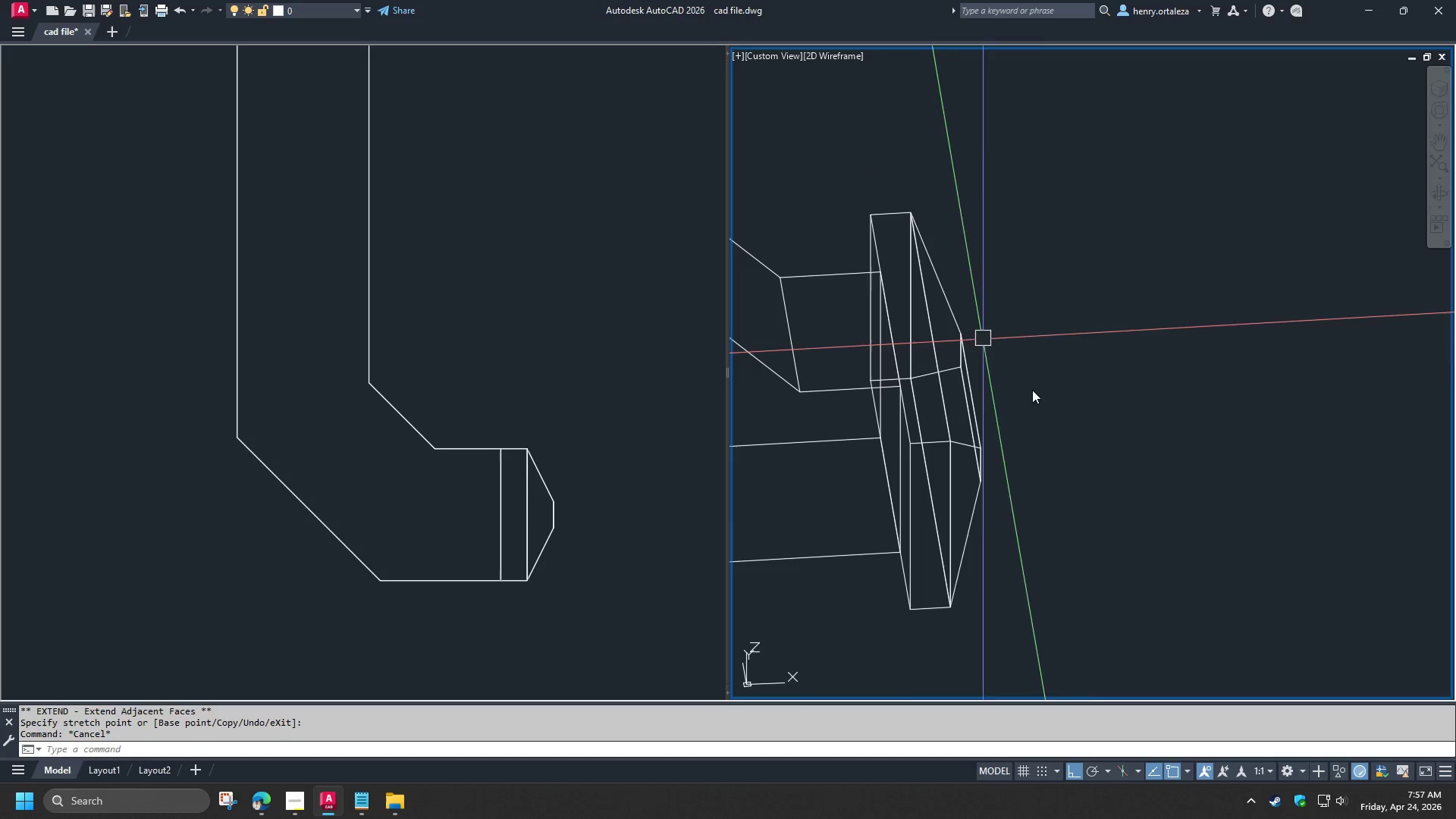 
hold_key(key=ShiftLeft, duration=1.5)
 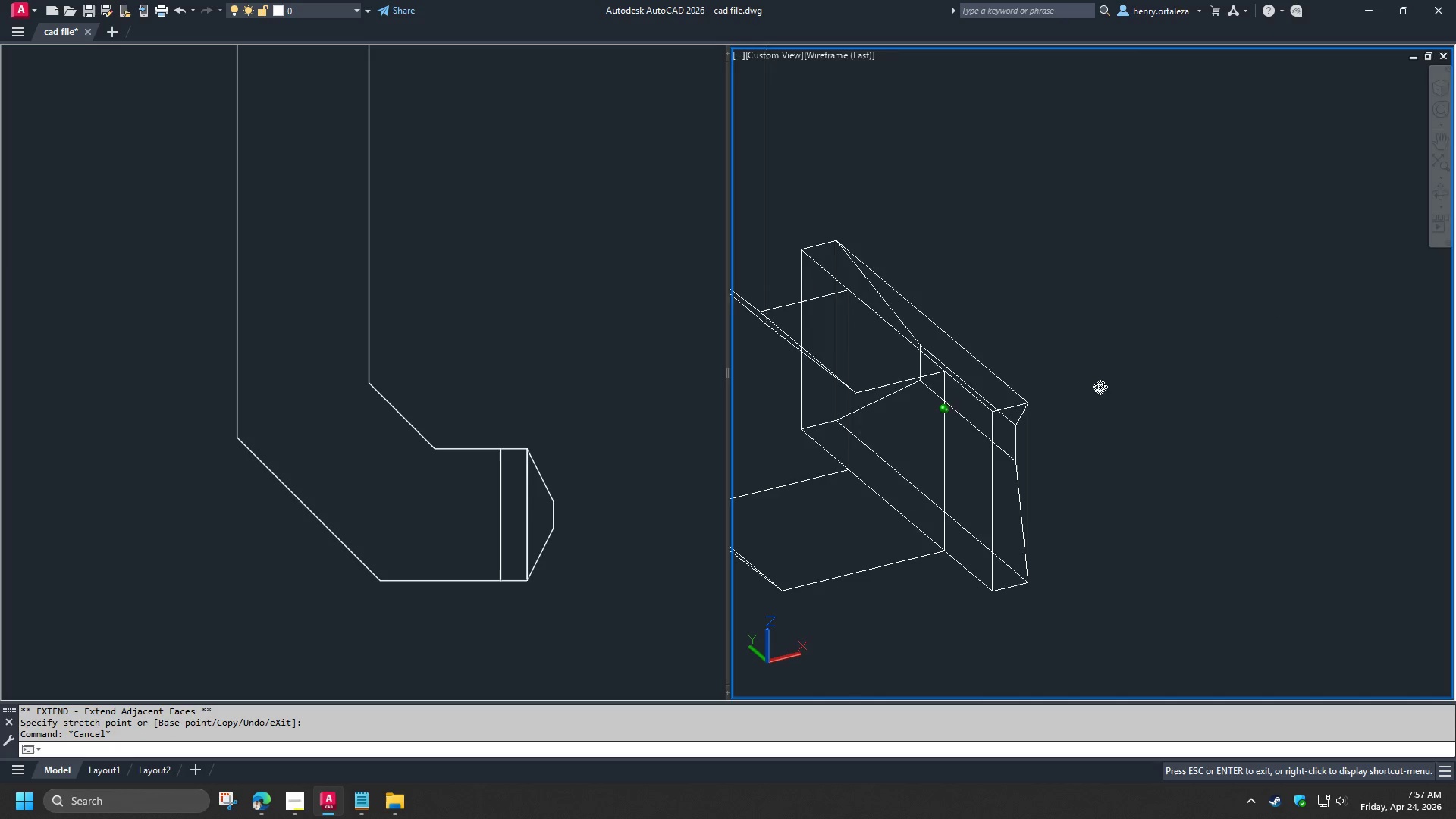 
hold_key(key=ShiftLeft, duration=1.51)
 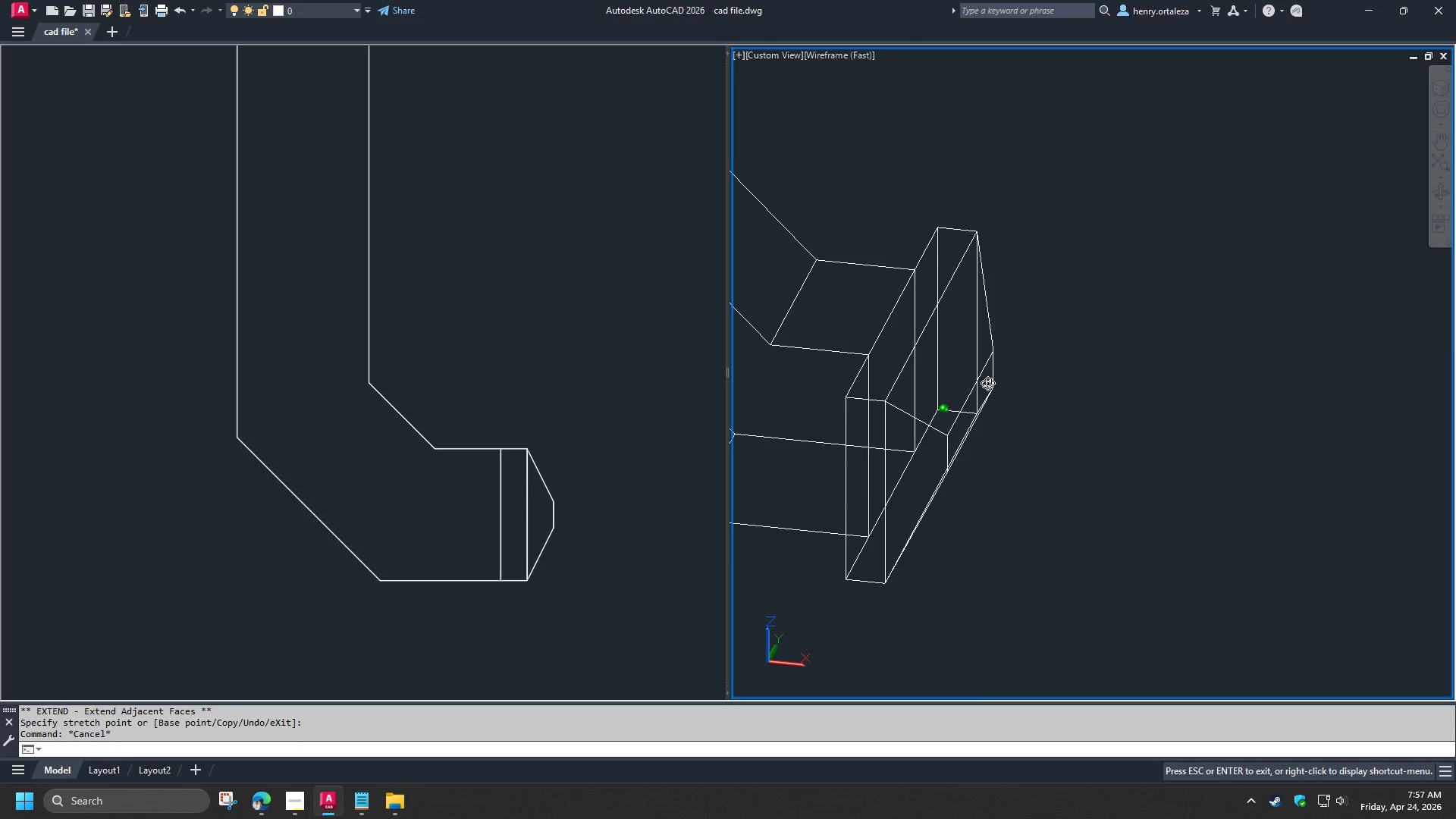 
hold_key(key=ShiftLeft, duration=1.0)
 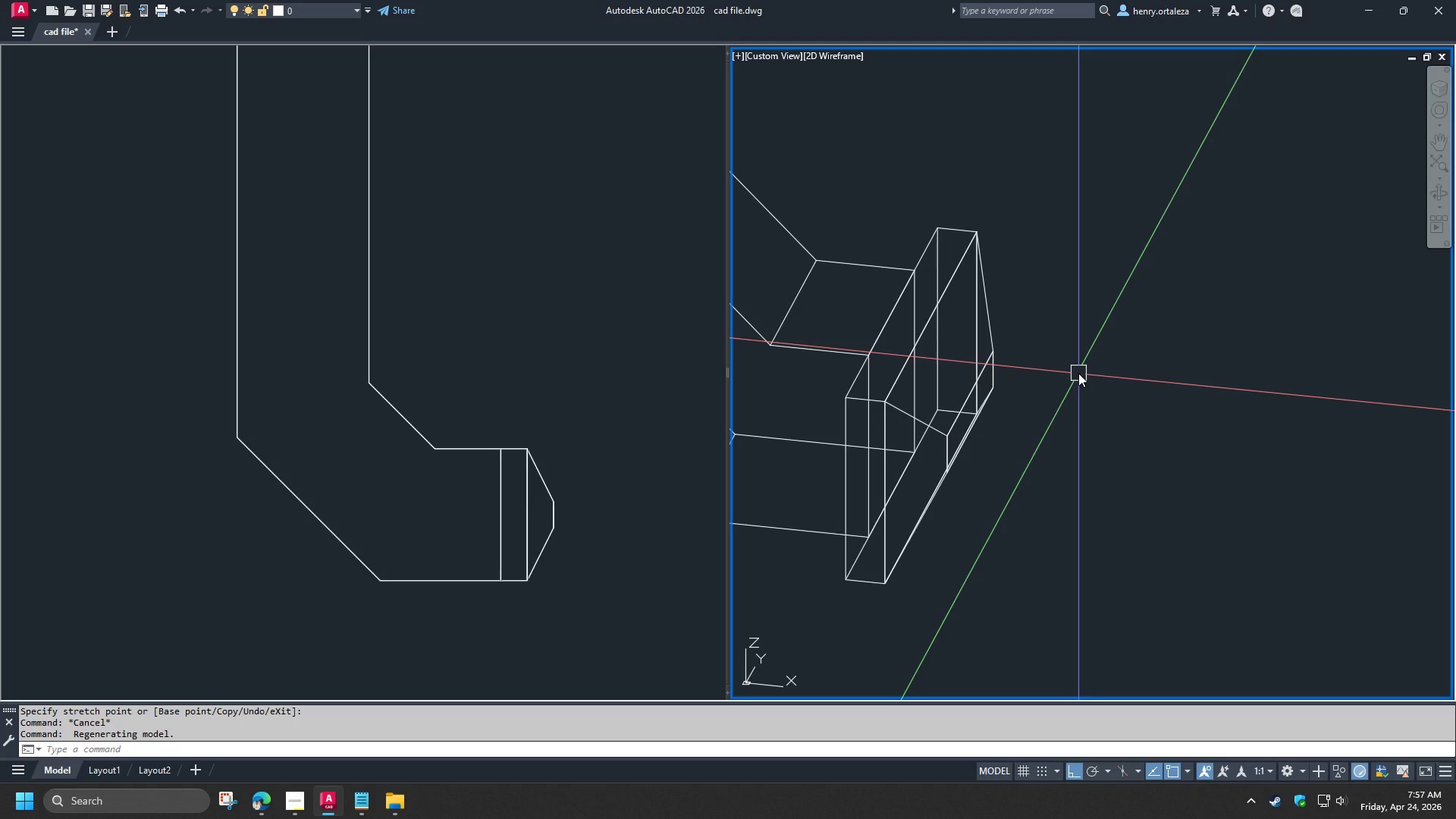 
wait(16.33)
 